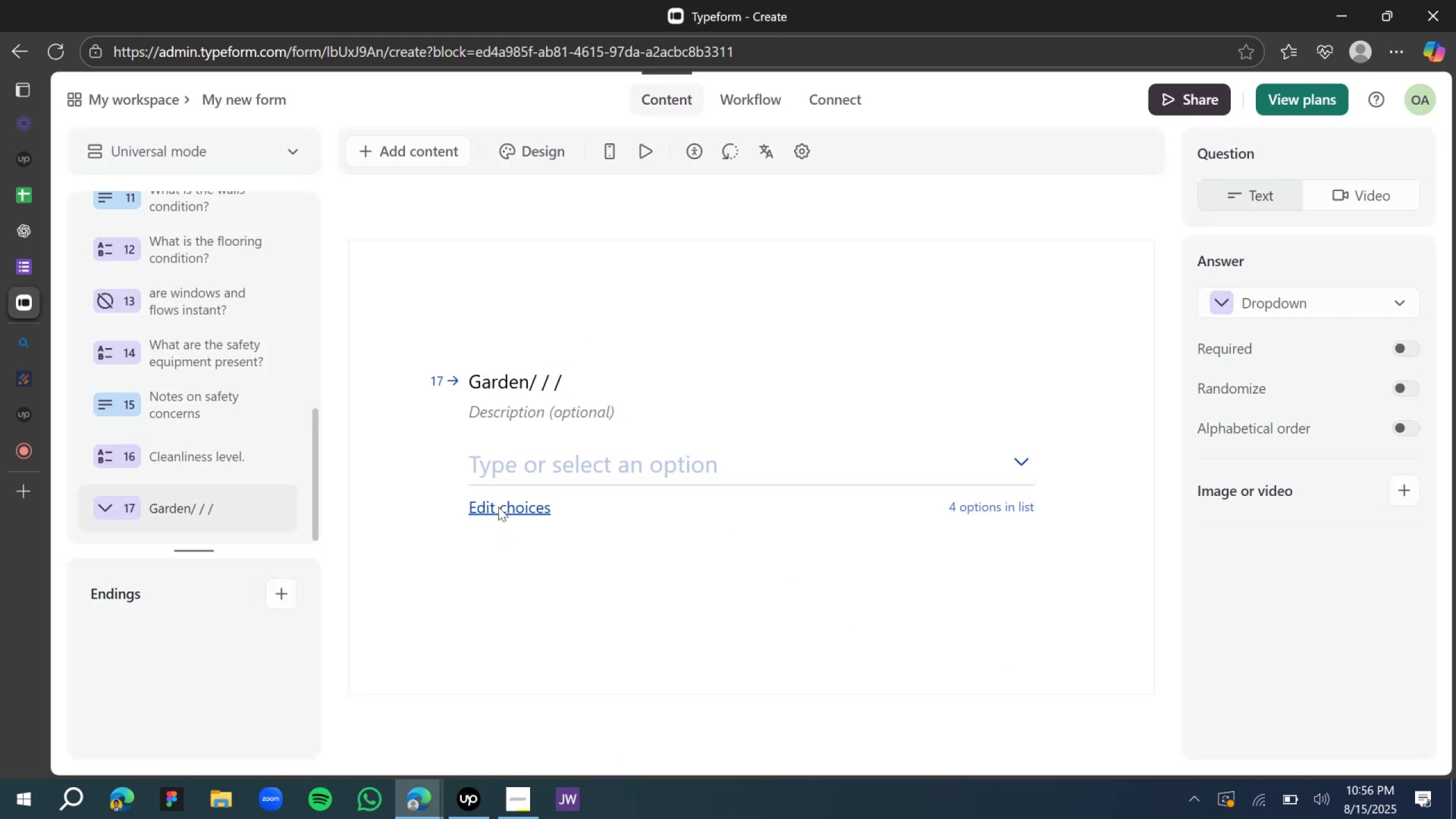 
left_click([500, 509])
 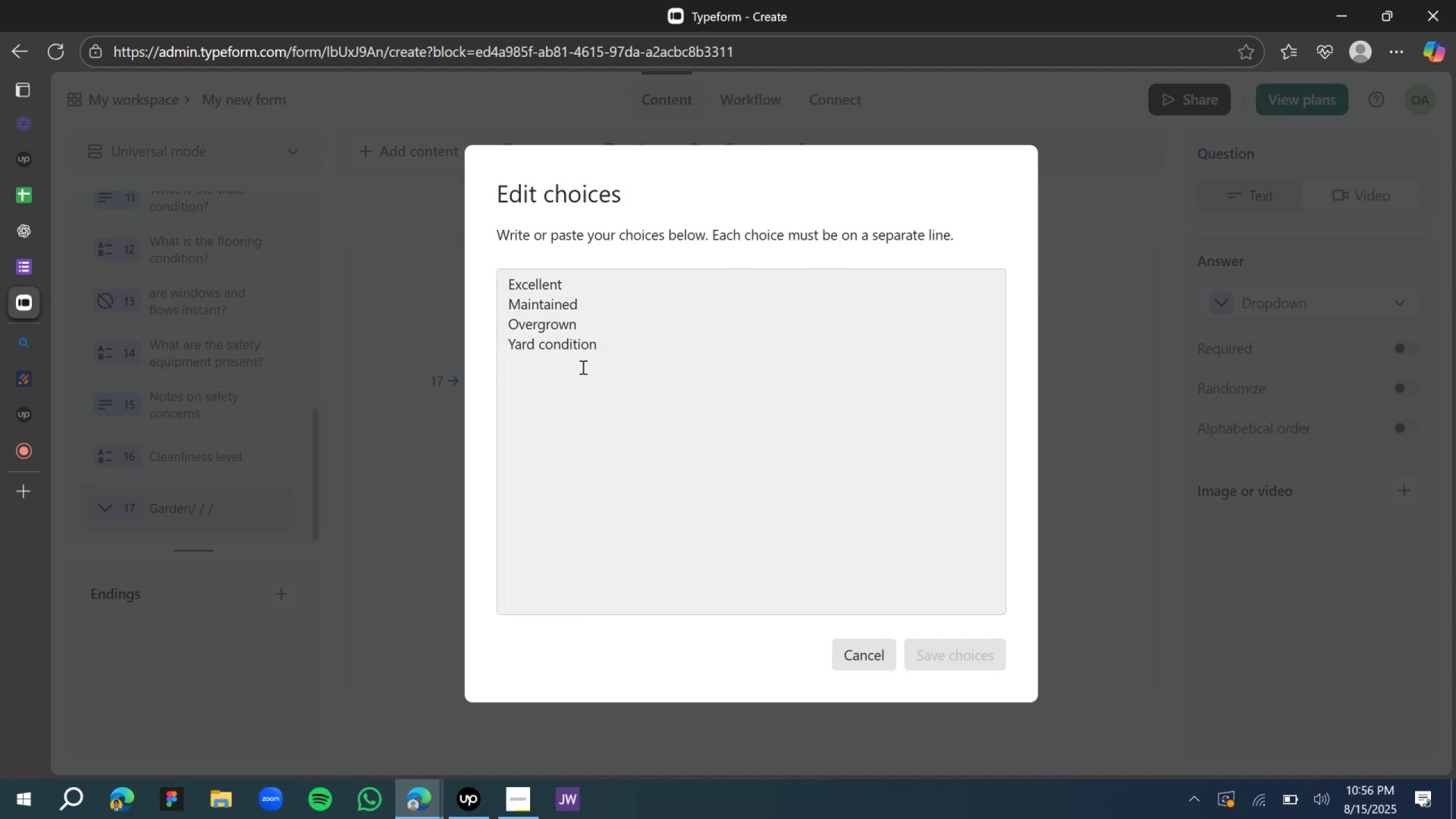 
left_click([618, 344])
 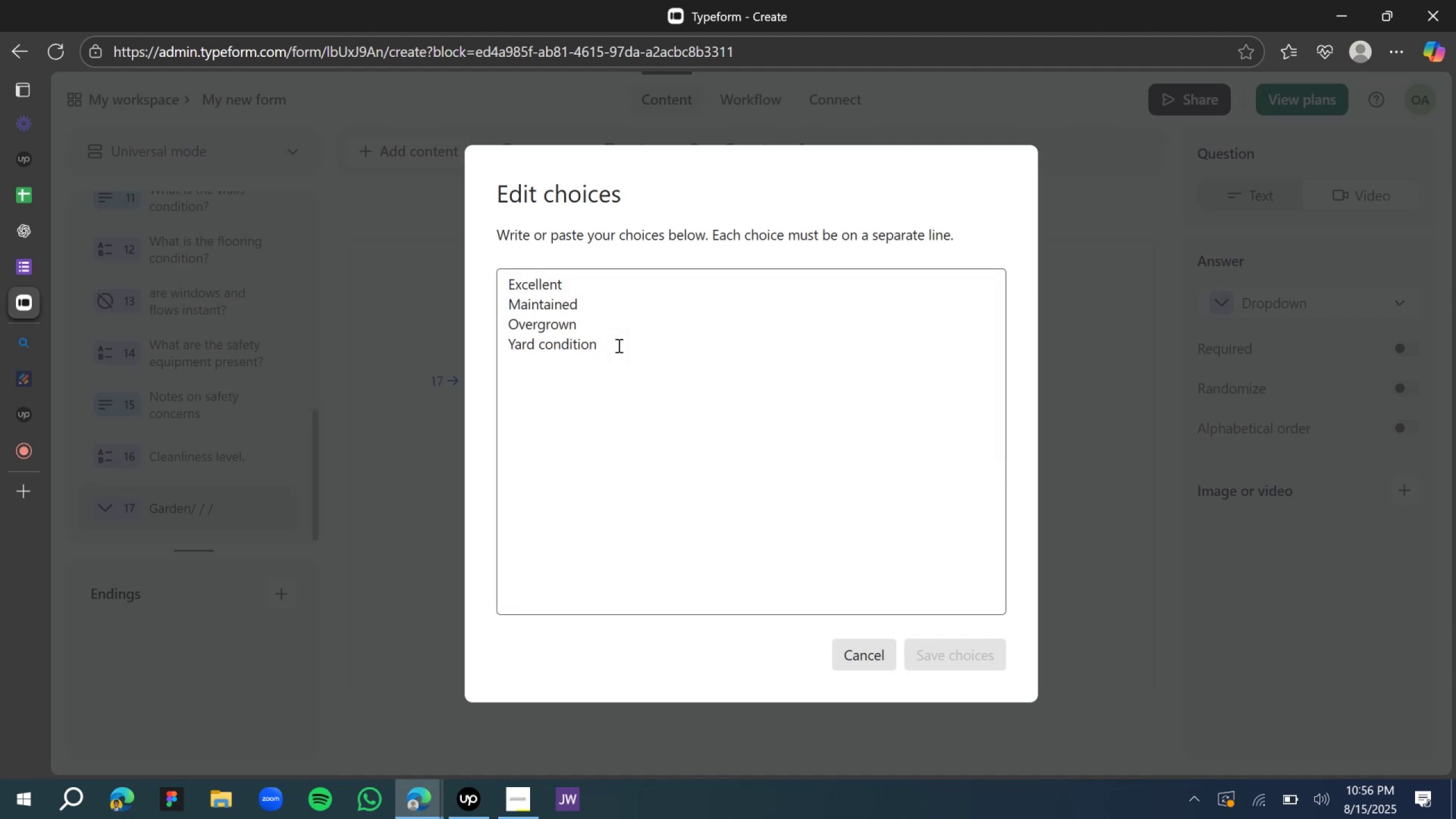 
key(Enter)
 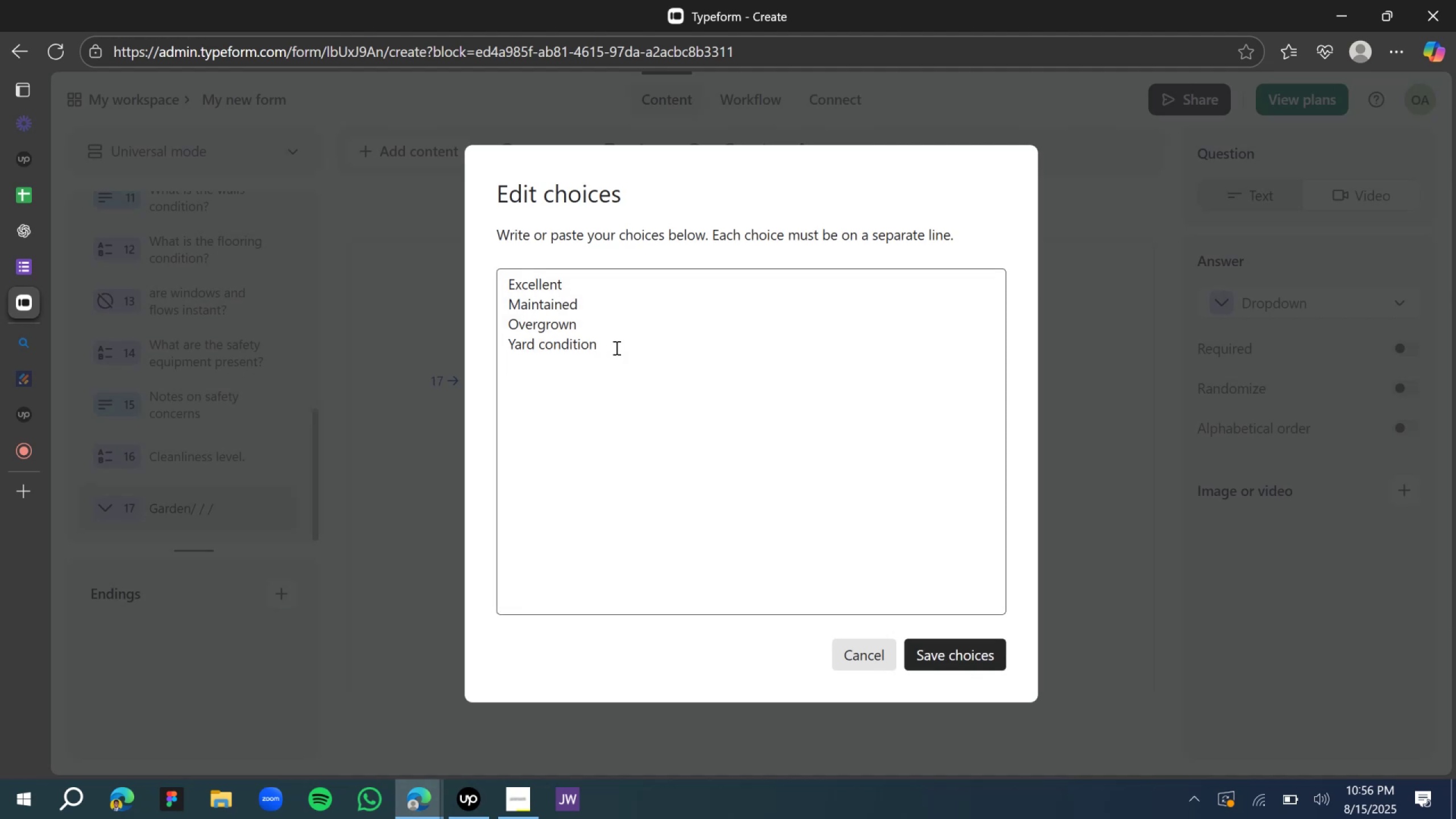 
key(Control+V)
 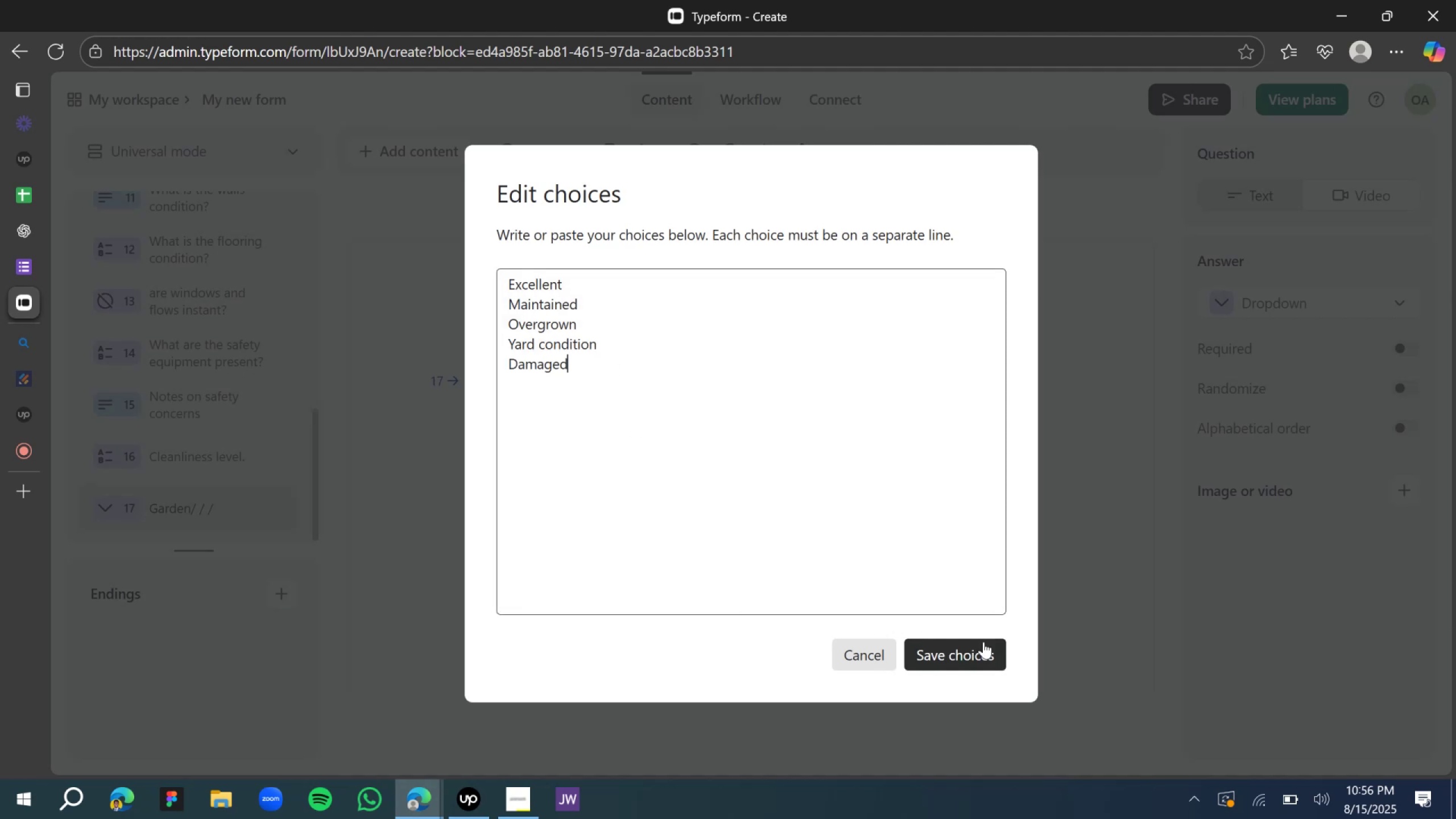 
left_click([993, 645])
 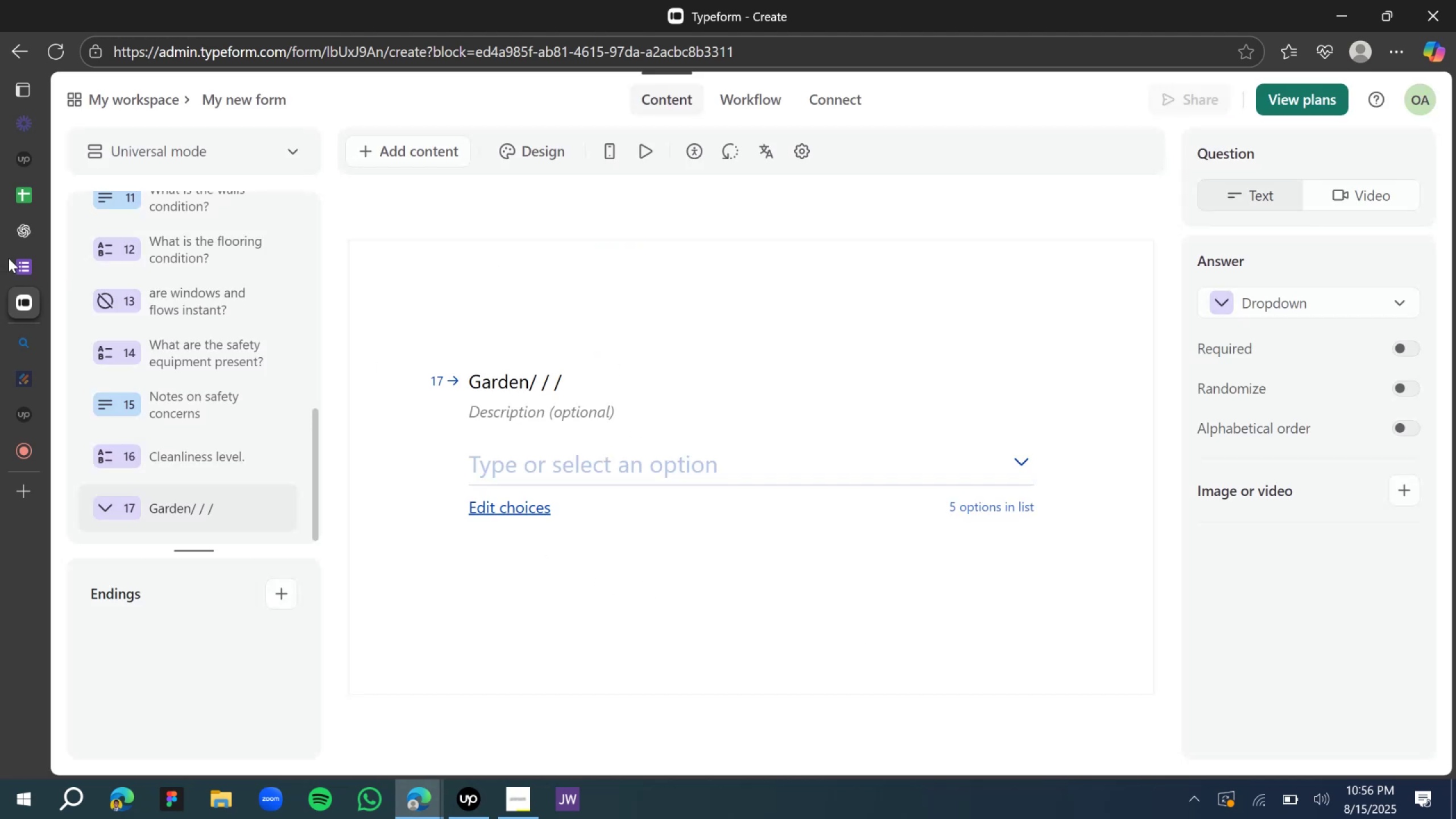 
left_click([38, 224])
 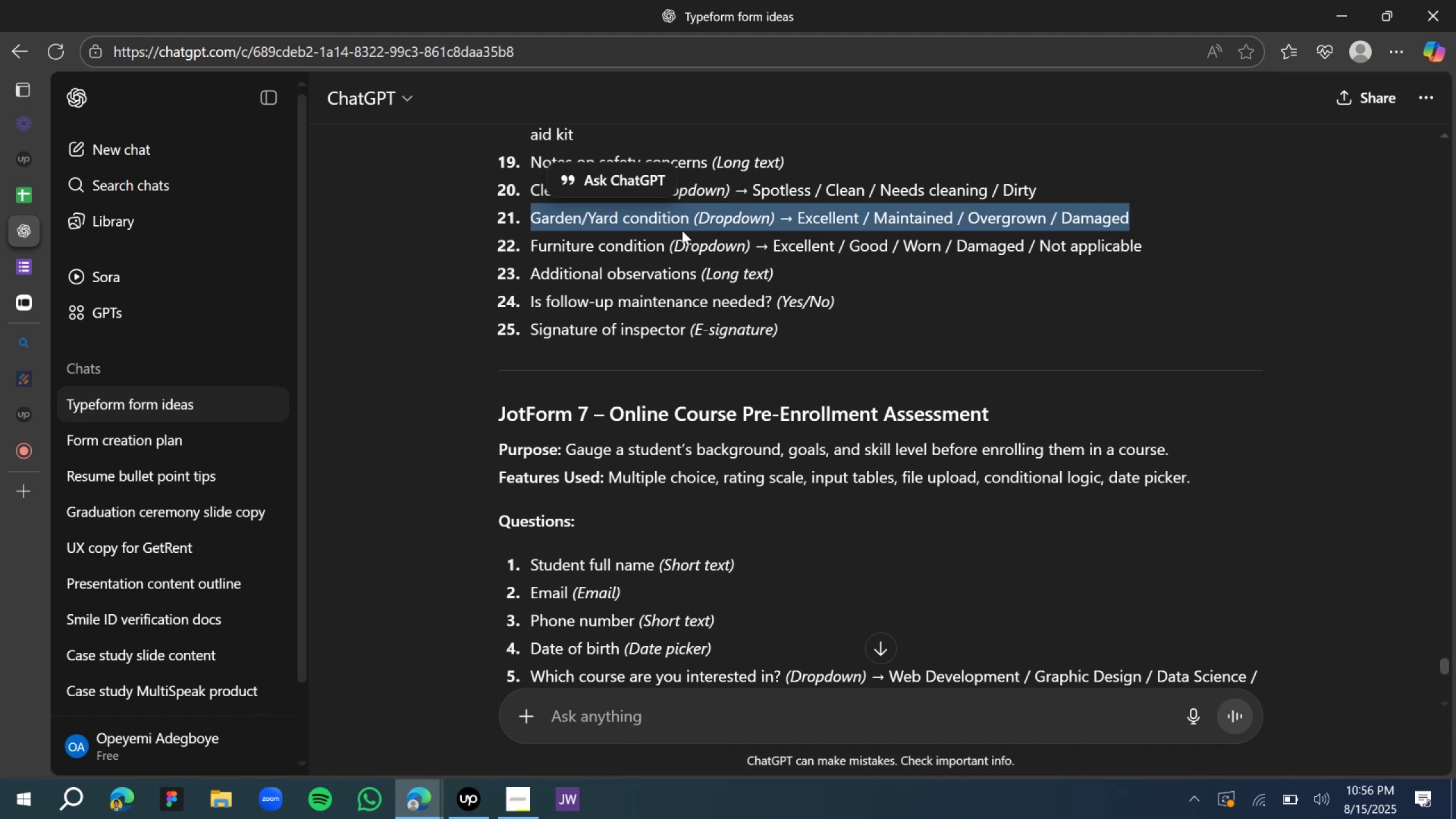 
wait(5.76)
 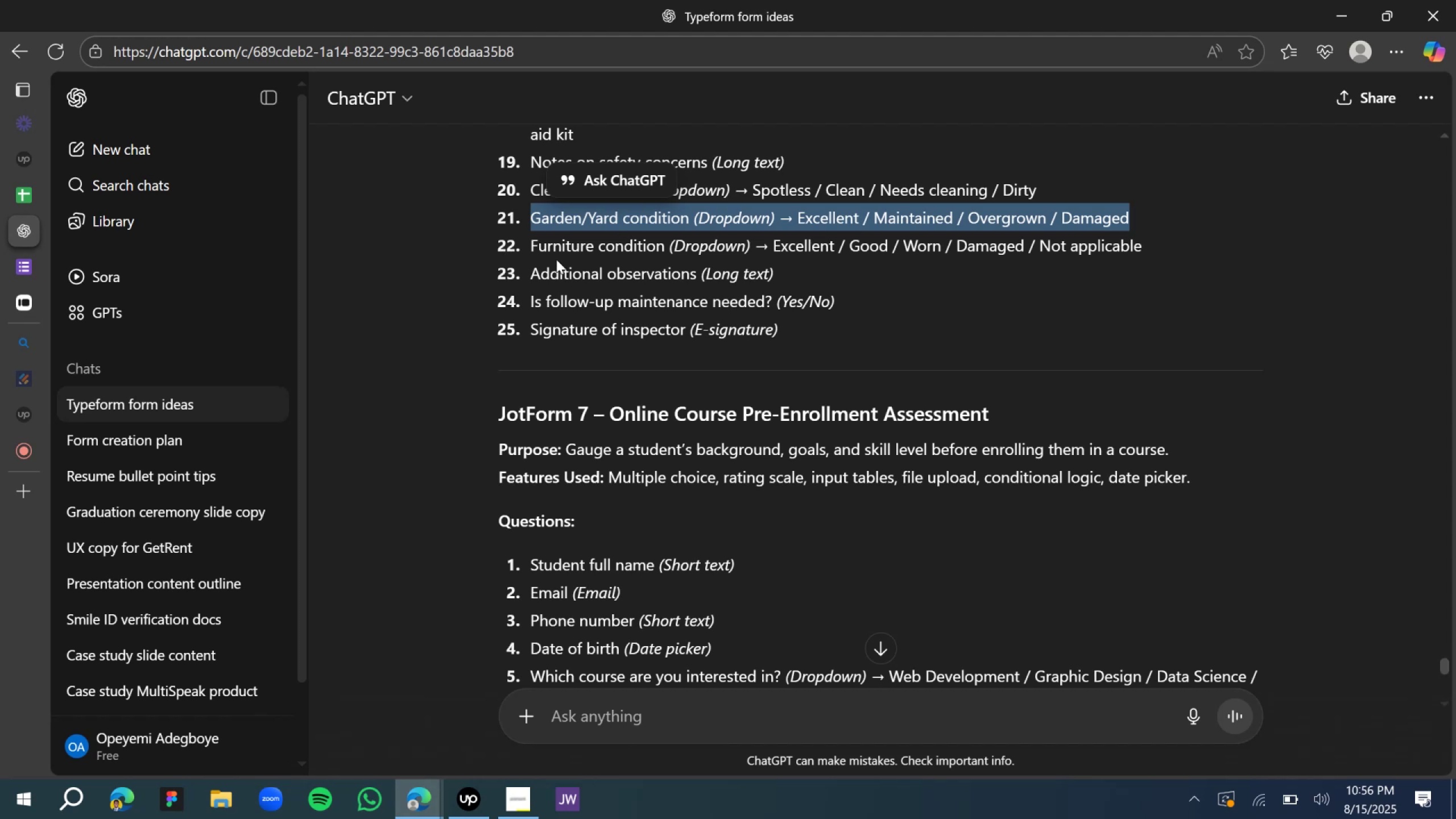 
left_click([690, 230])
 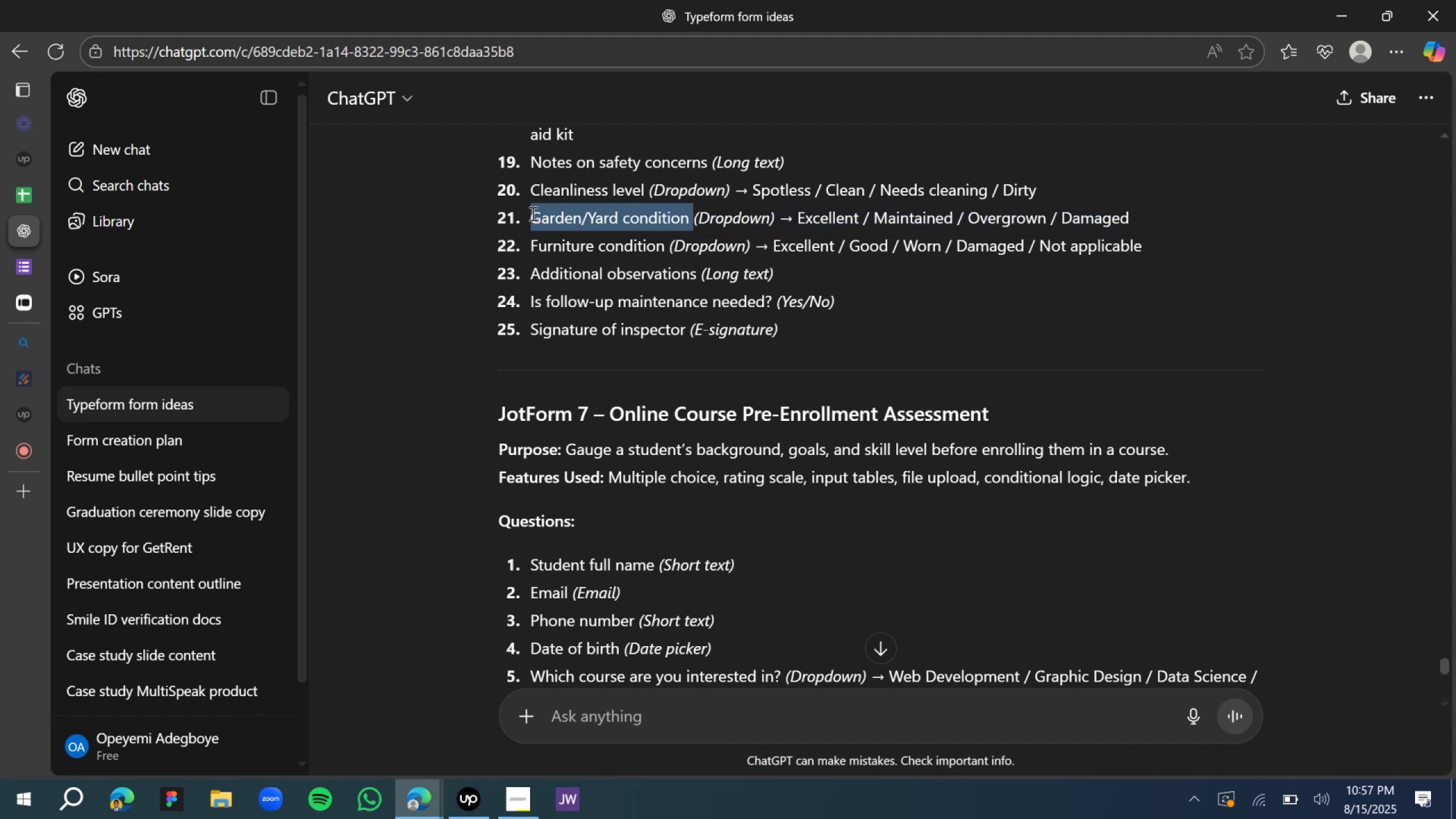 
key(Control+C)
 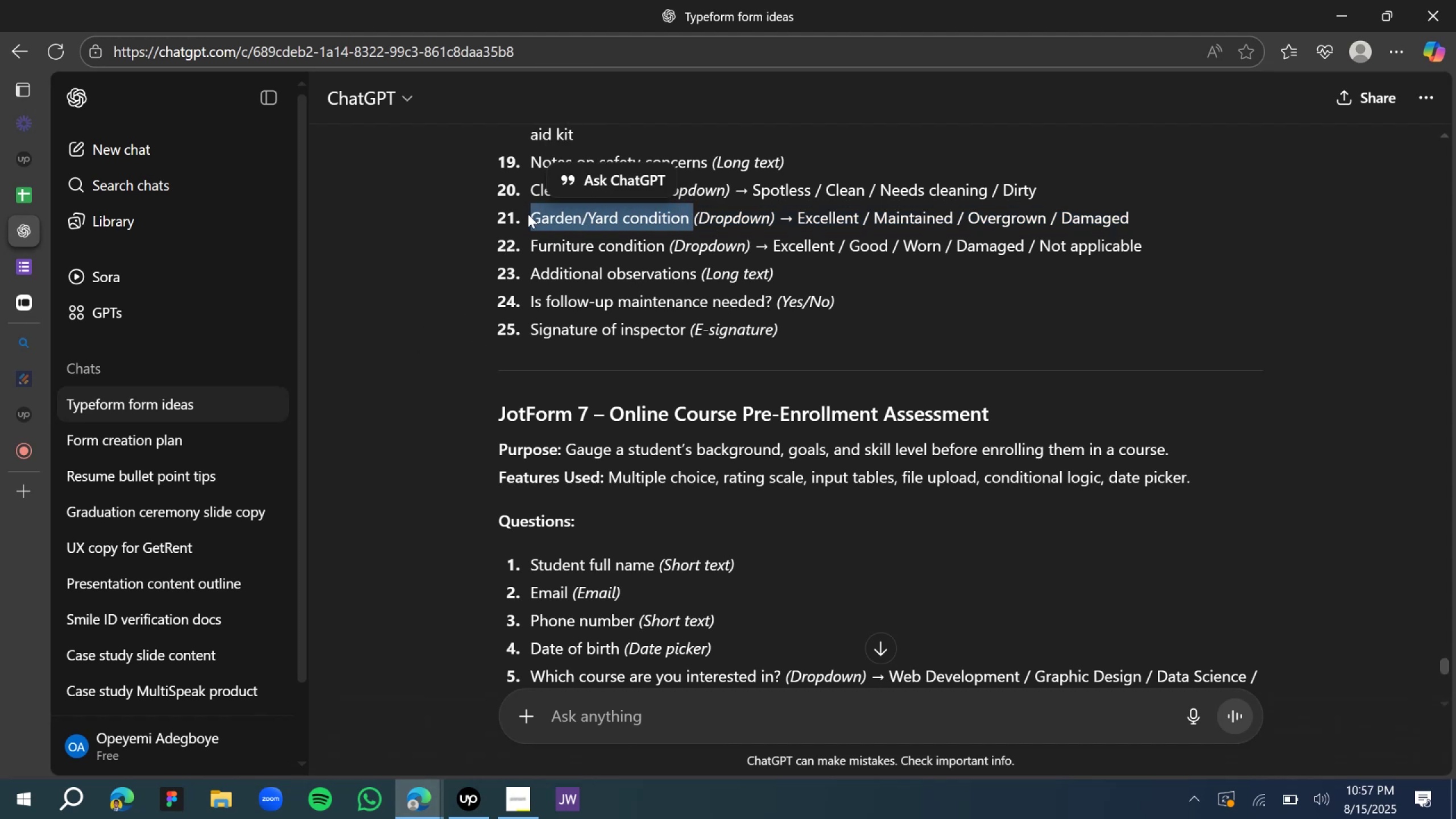 
key(Control+C)
 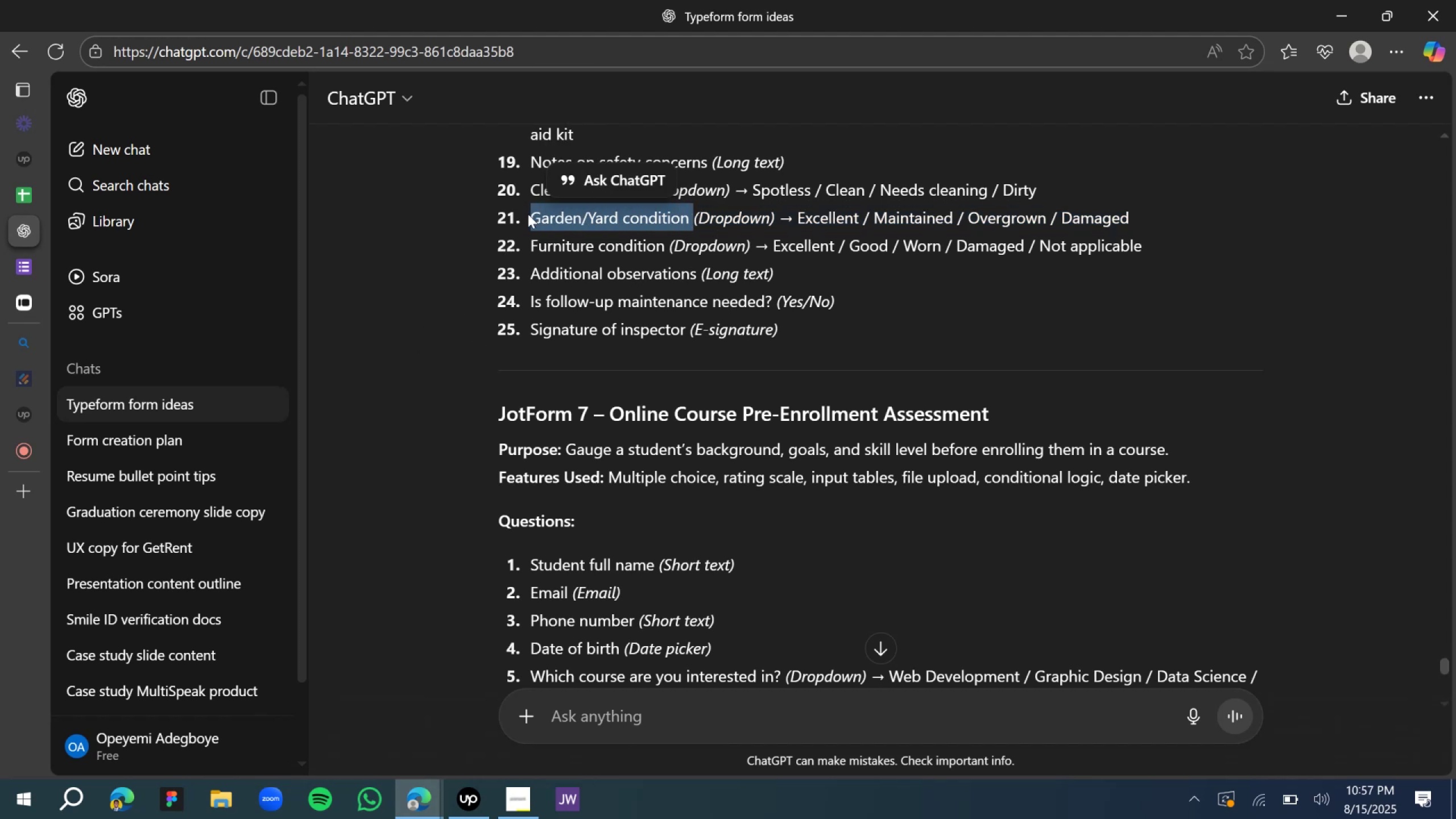 
key(Control+C)
 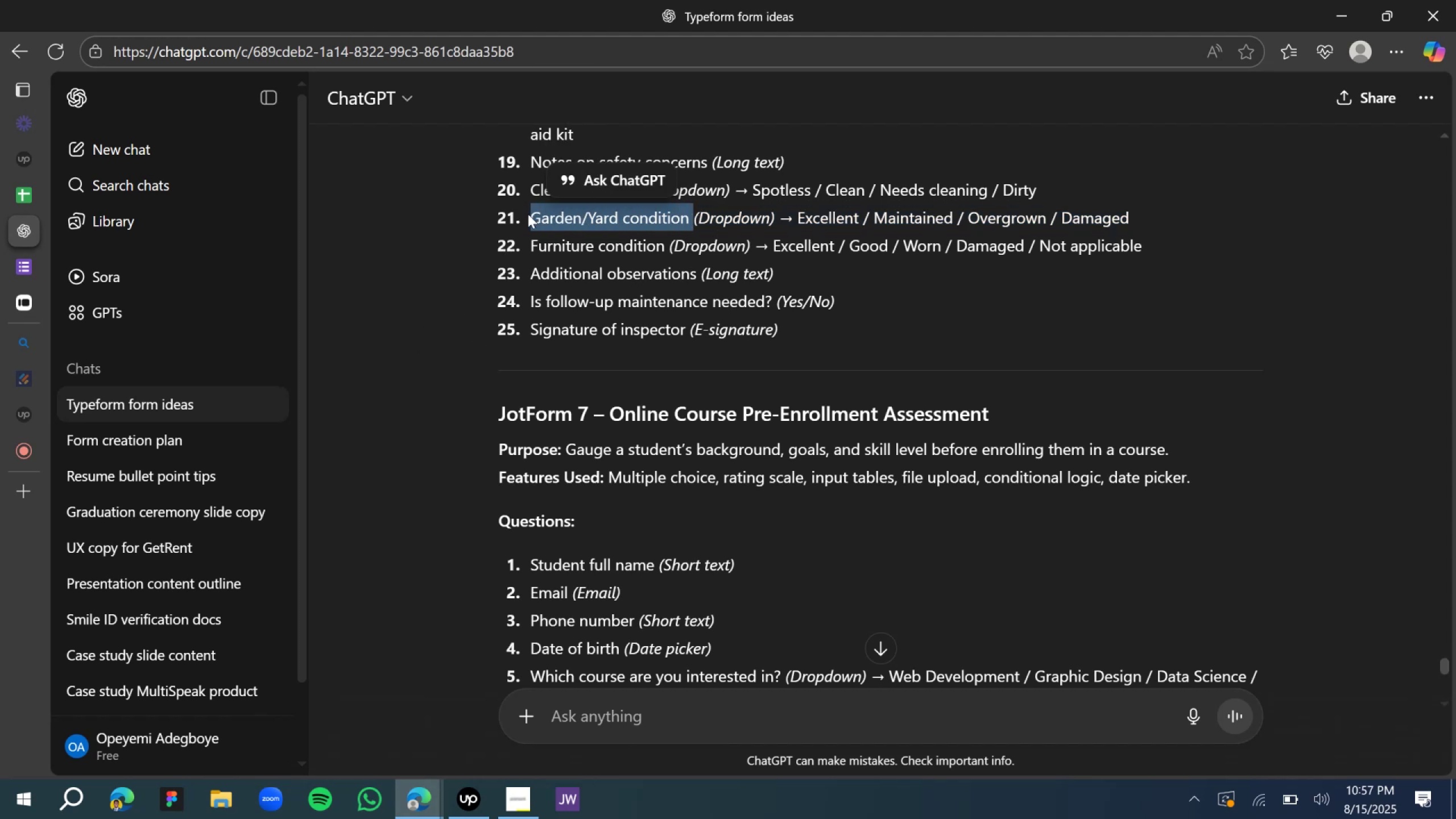 
key(Control+C)
 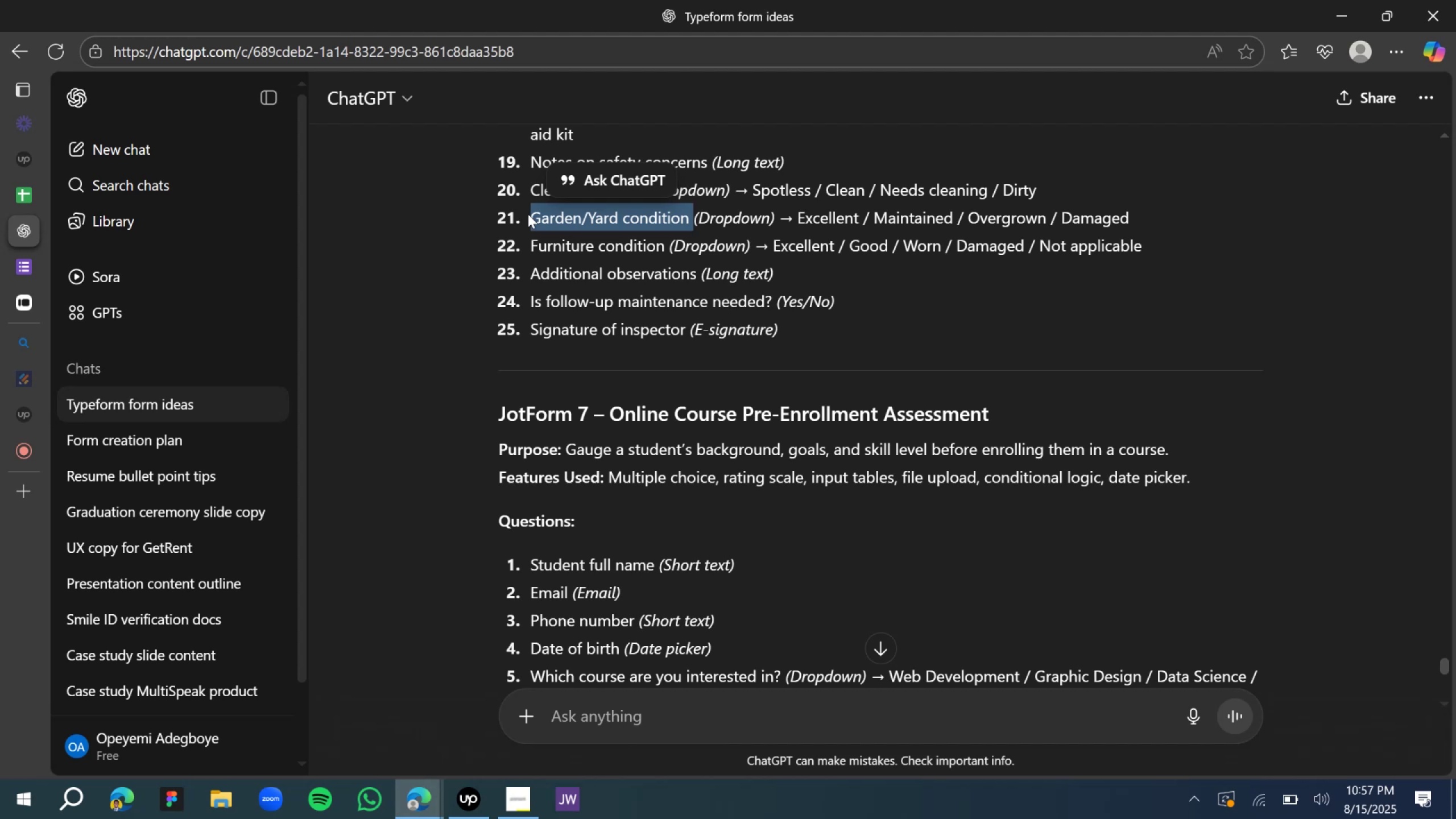 
key(Control+C)
 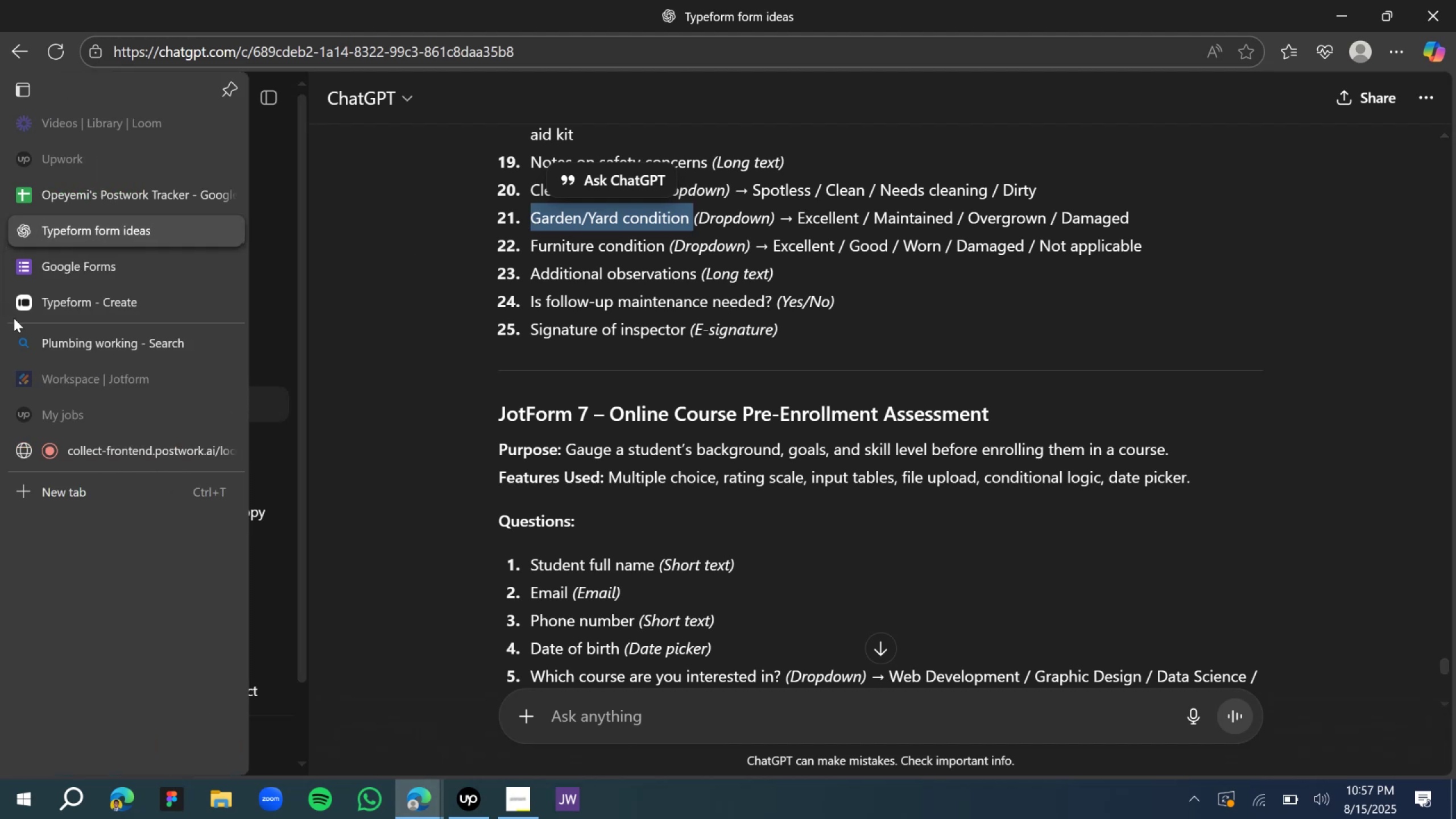 
left_click([61, 312])
 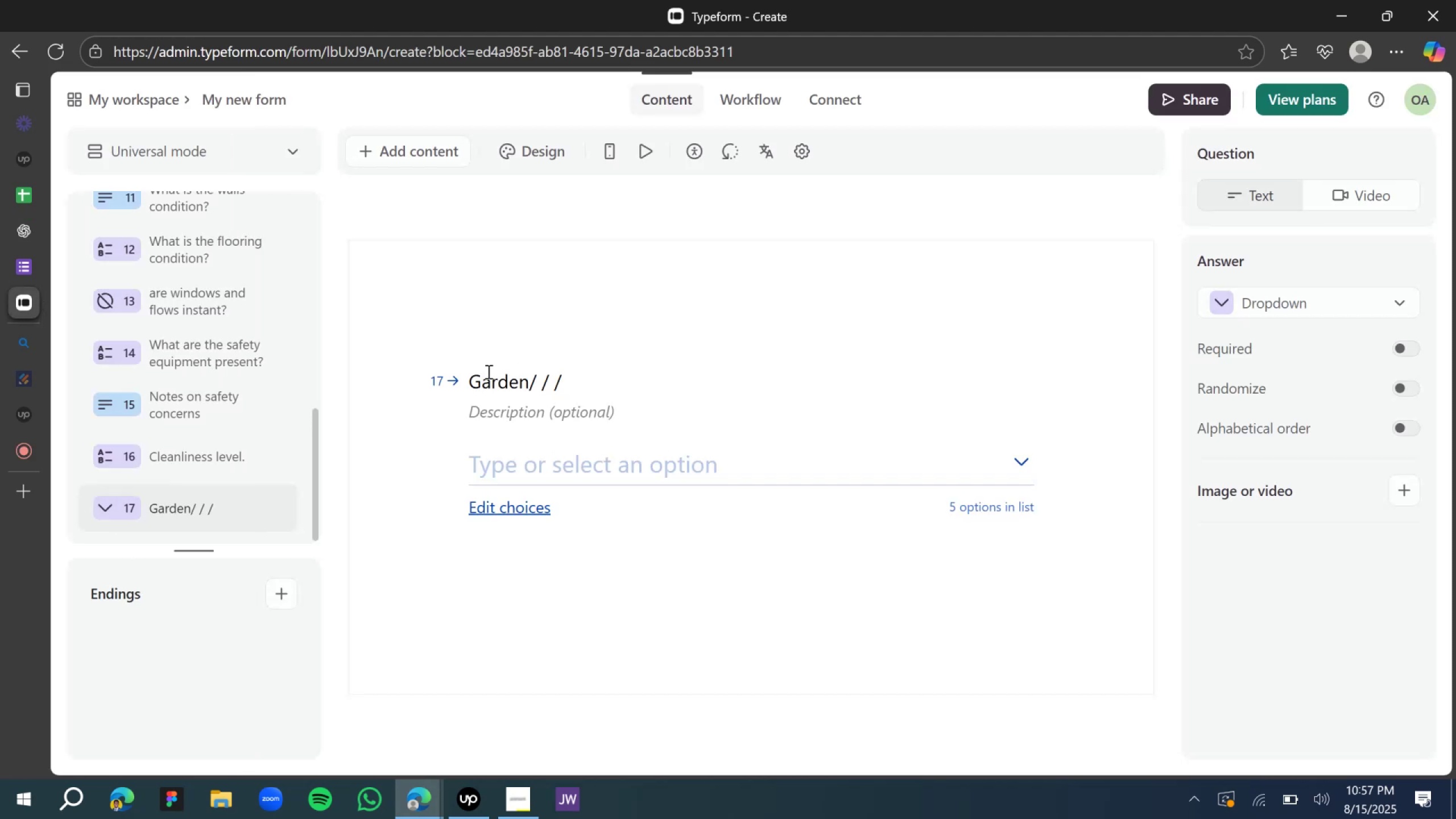 
left_click([498, 389])
 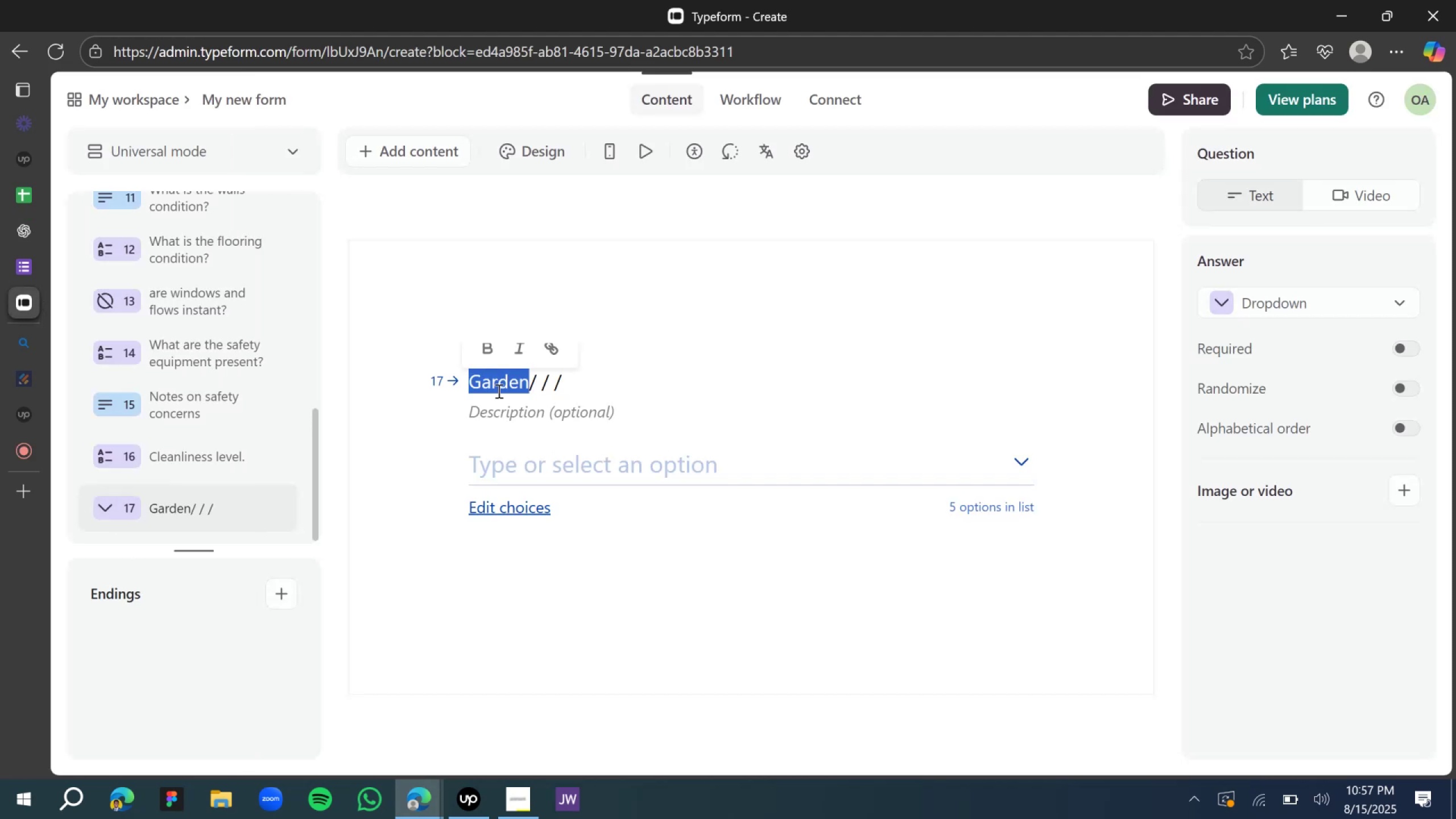 
triple_click([498, 391])
 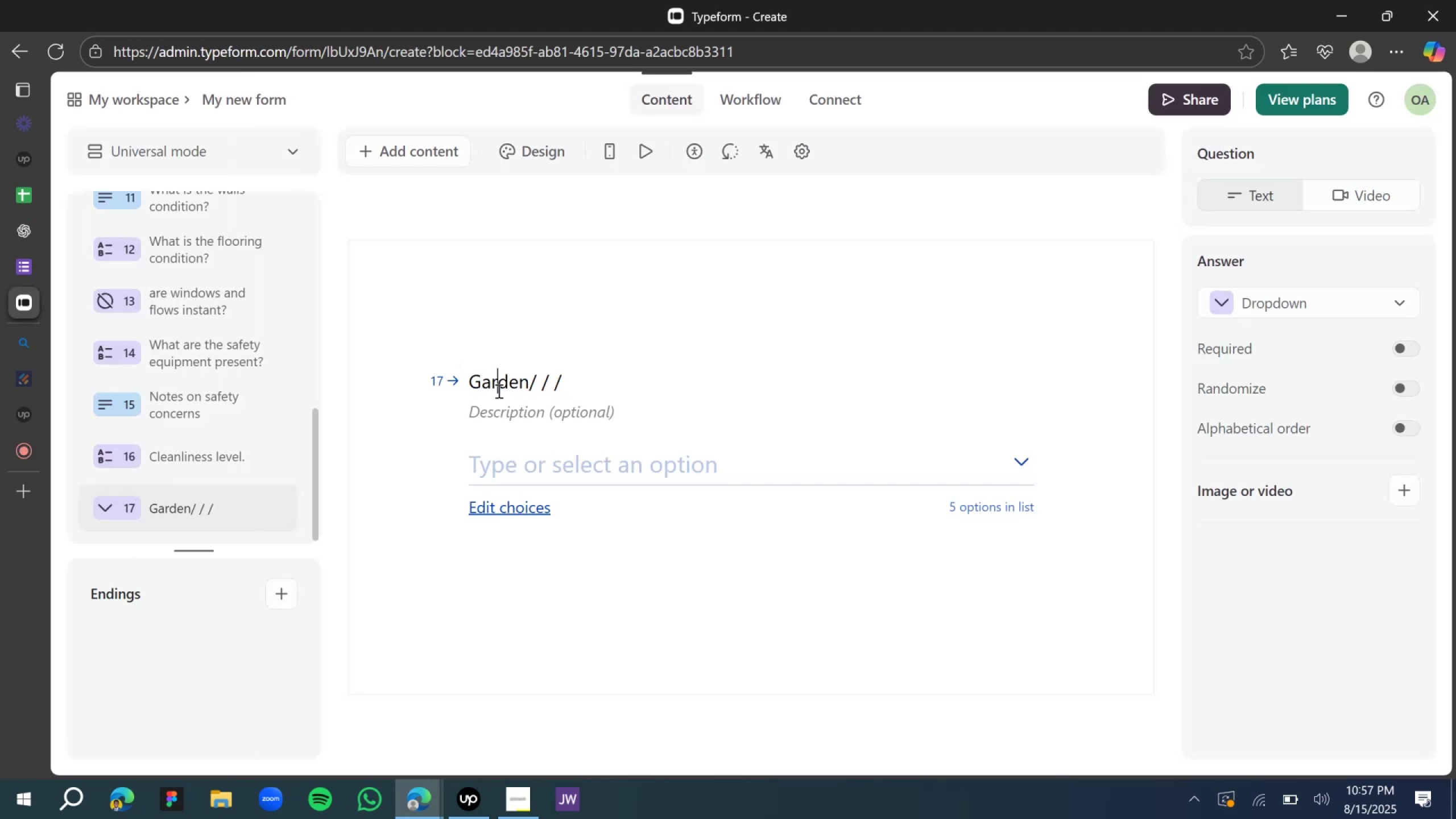 
key(Control+A)
 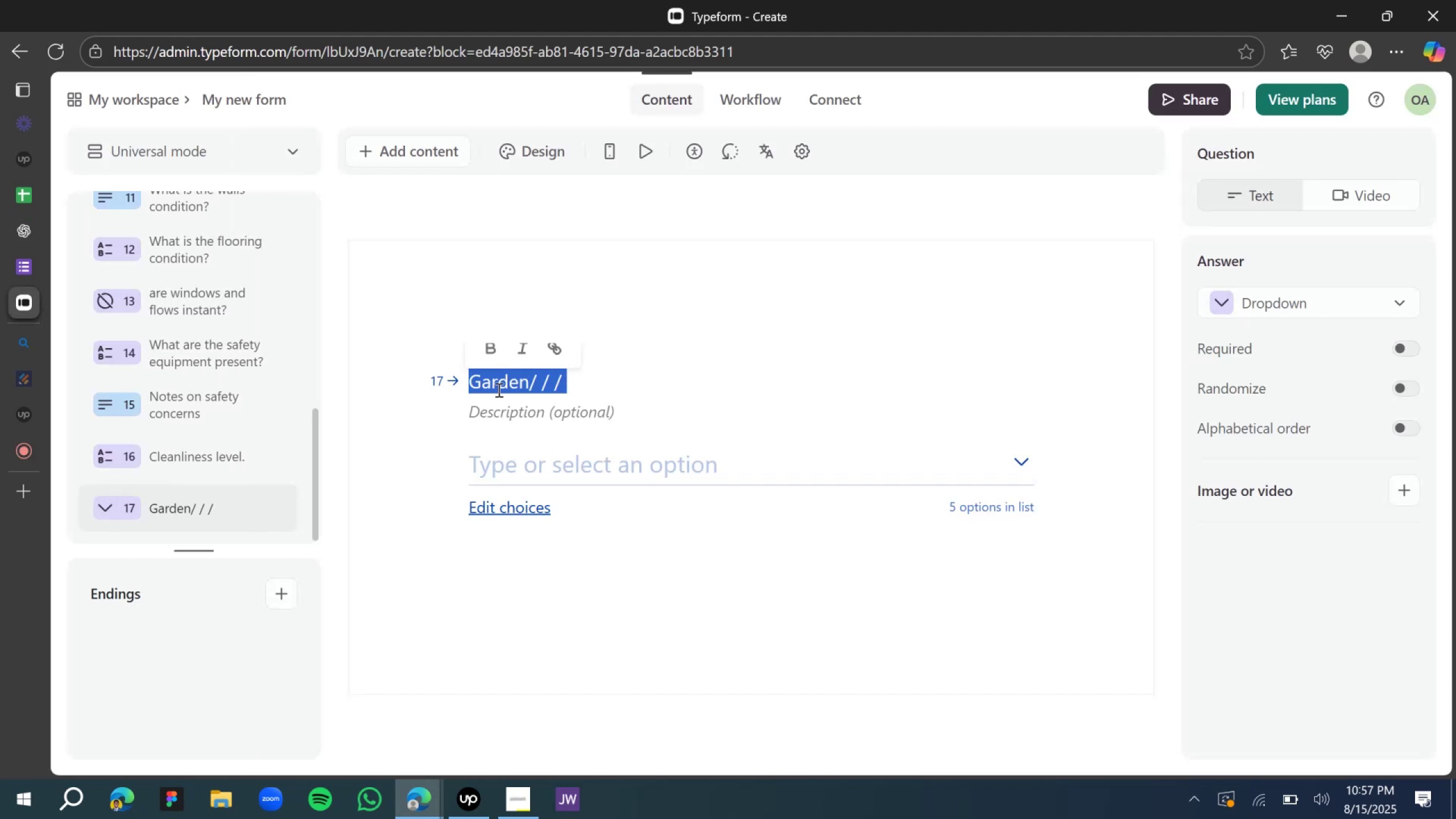 
key(Control+V)
 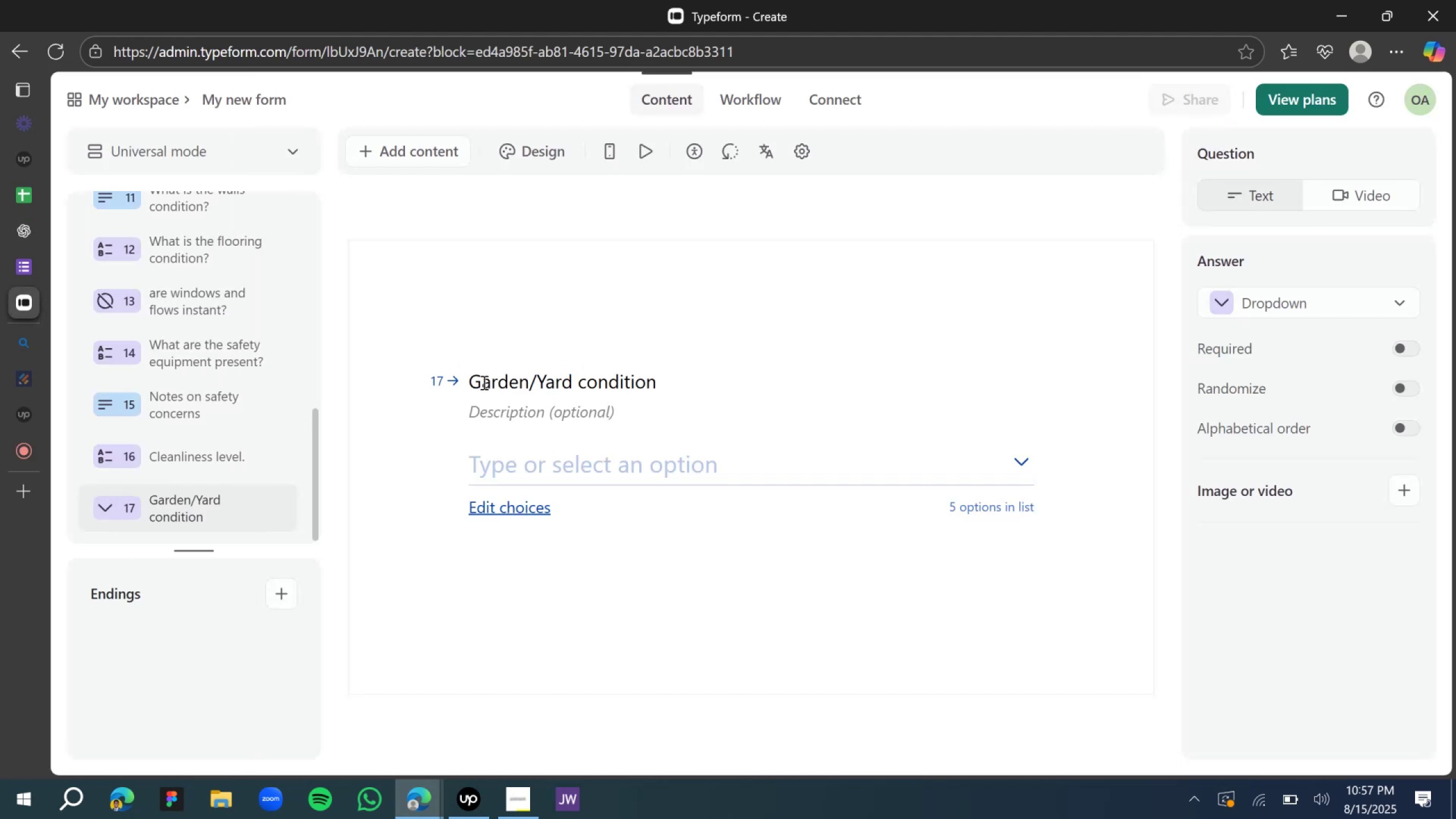 
left_click([481, 381])
 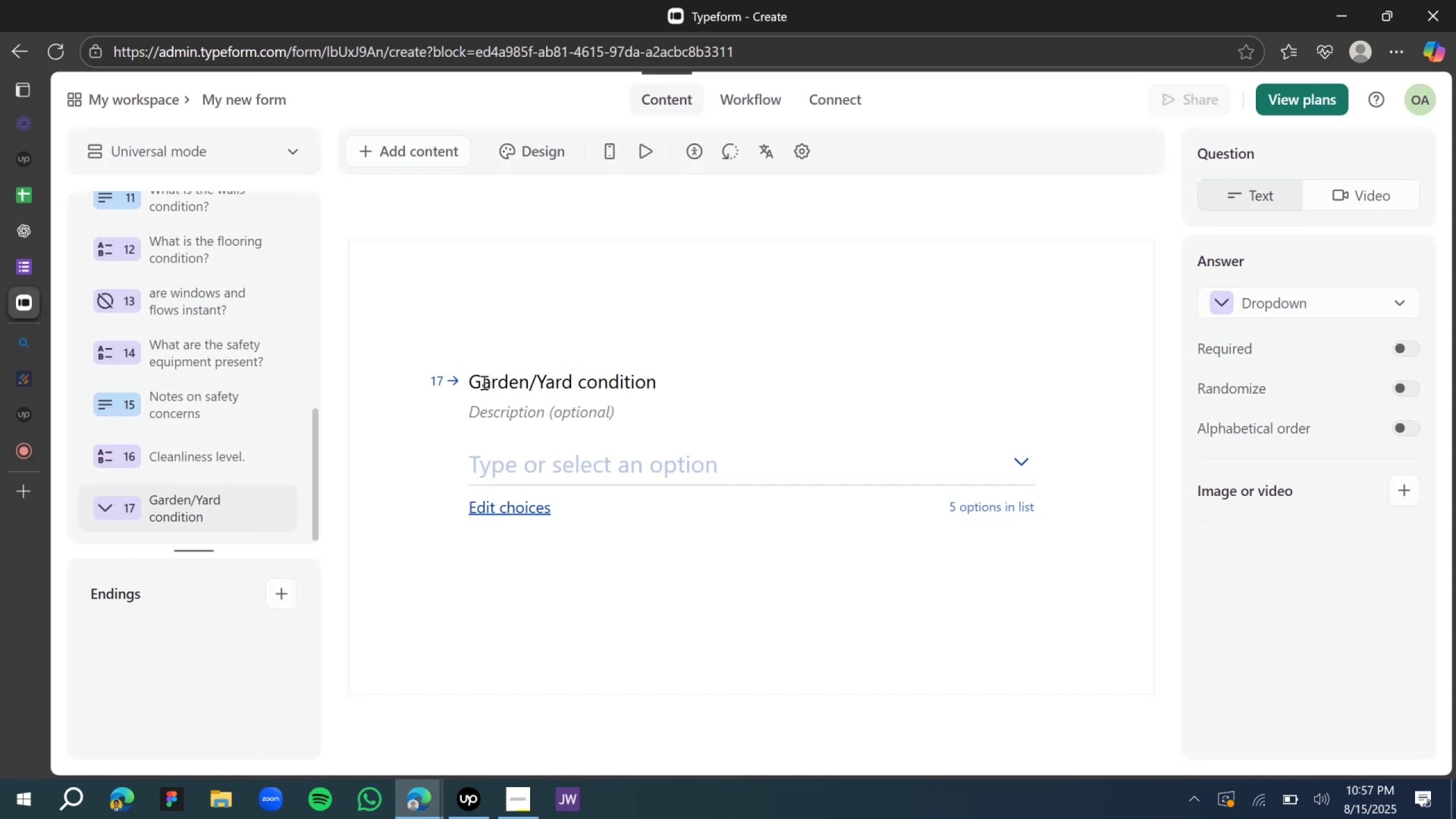 
key(Backspace)
type(whar)
key(Backspace)
type(t )
 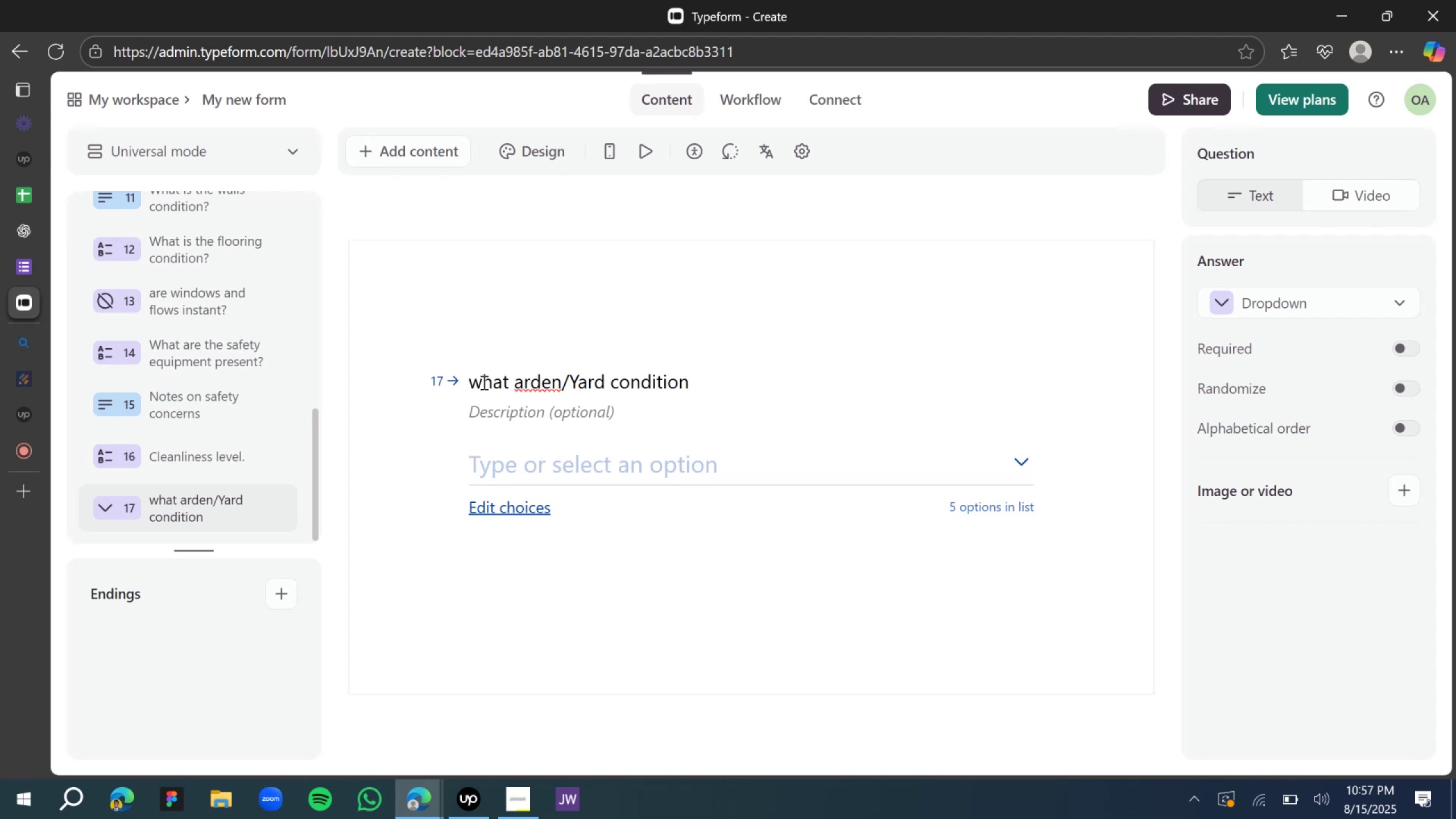 
key(G)
 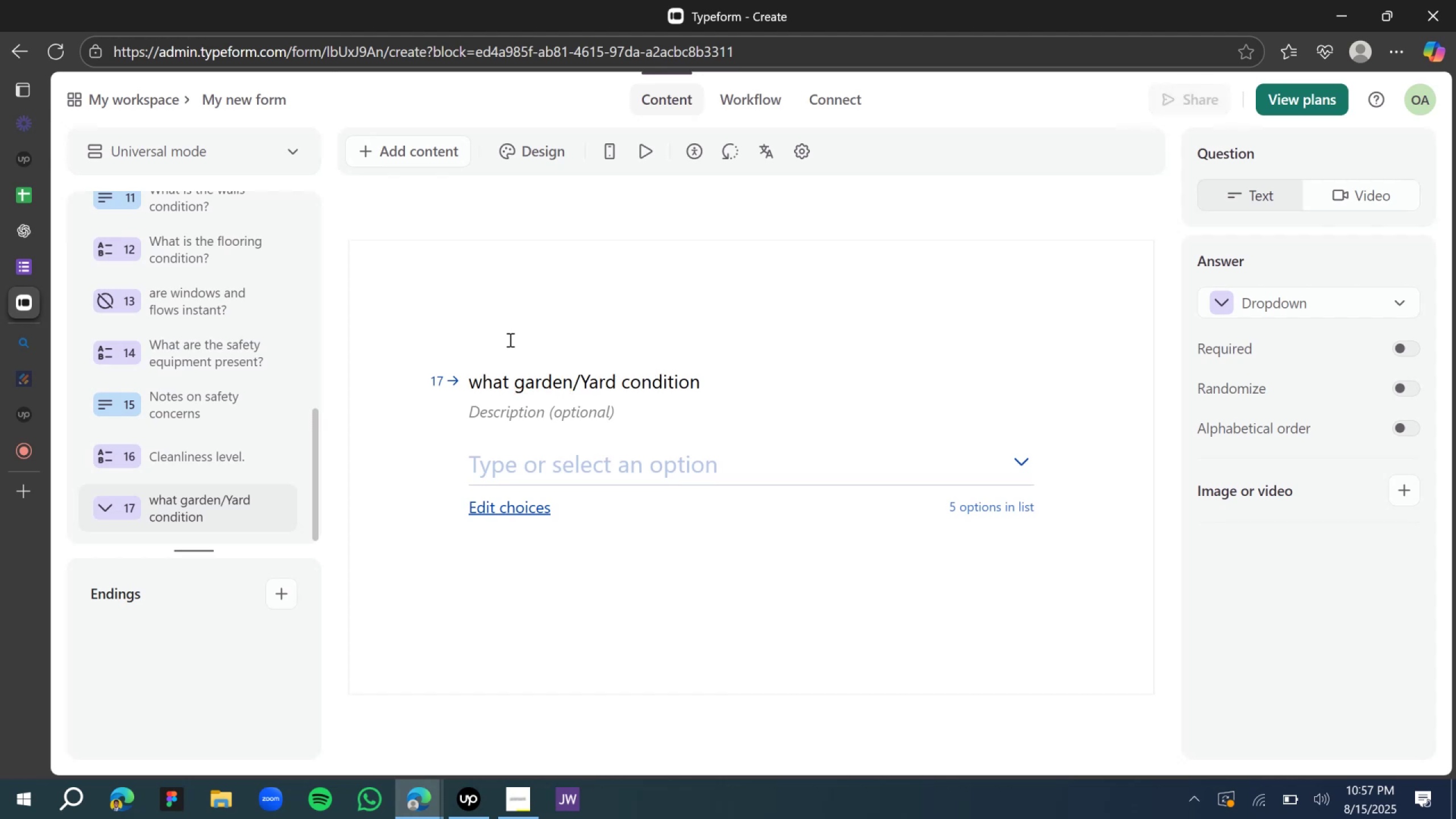 
left_click([533, 264])
 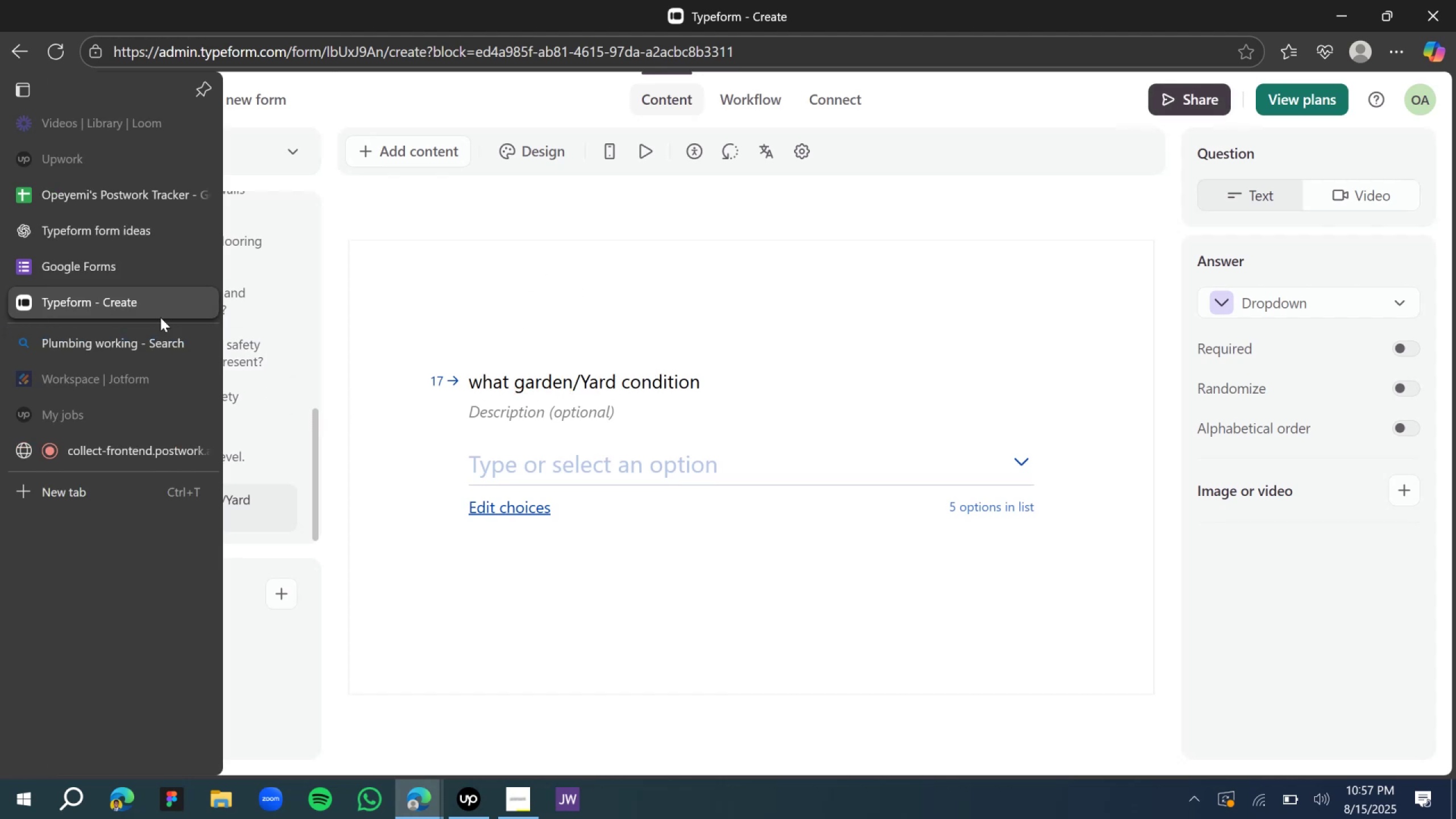 
scroll: coordinate [104, 473], scroll_direction: down, amount: 9.0
 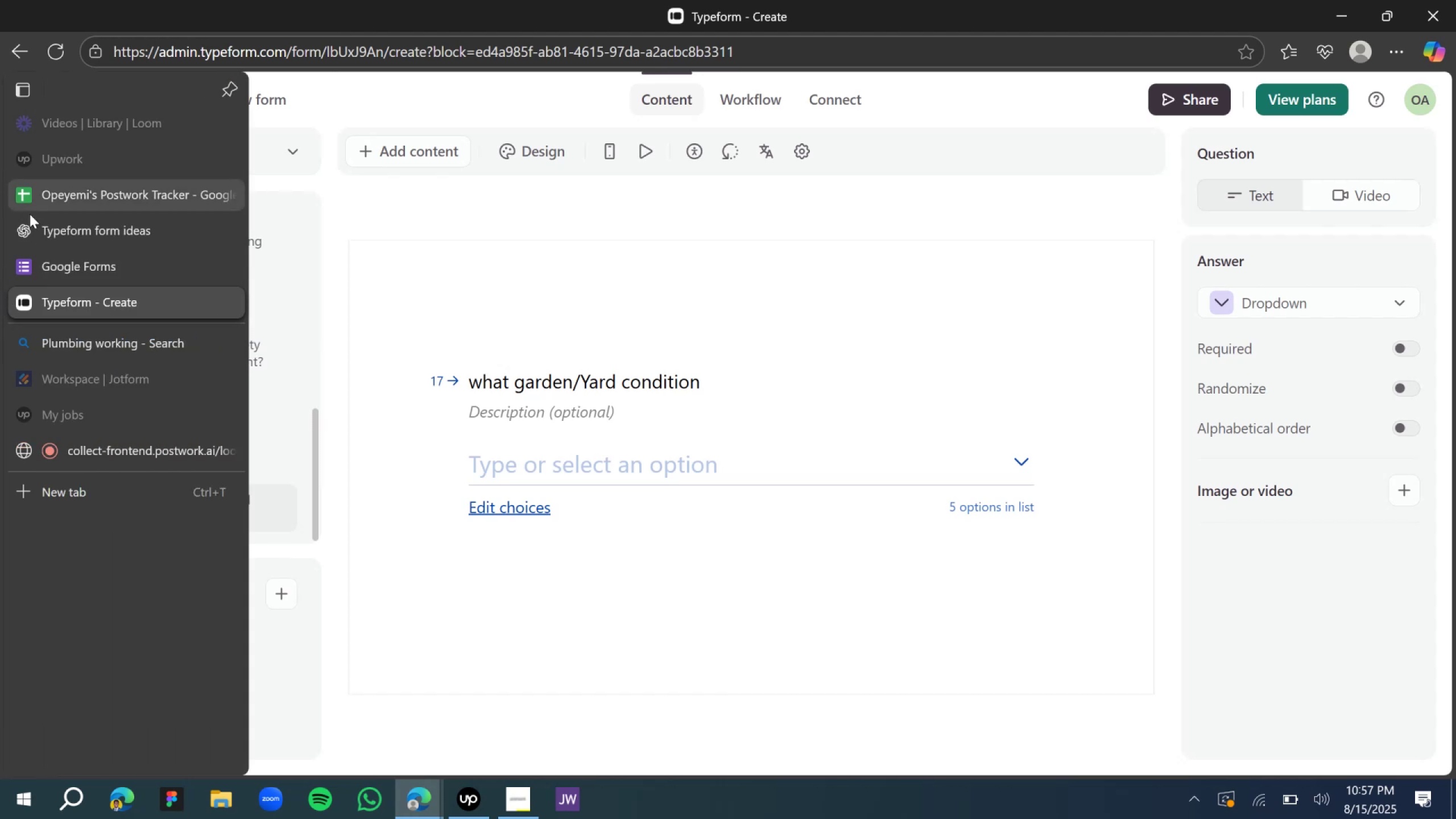 
left_click([36, 244])
 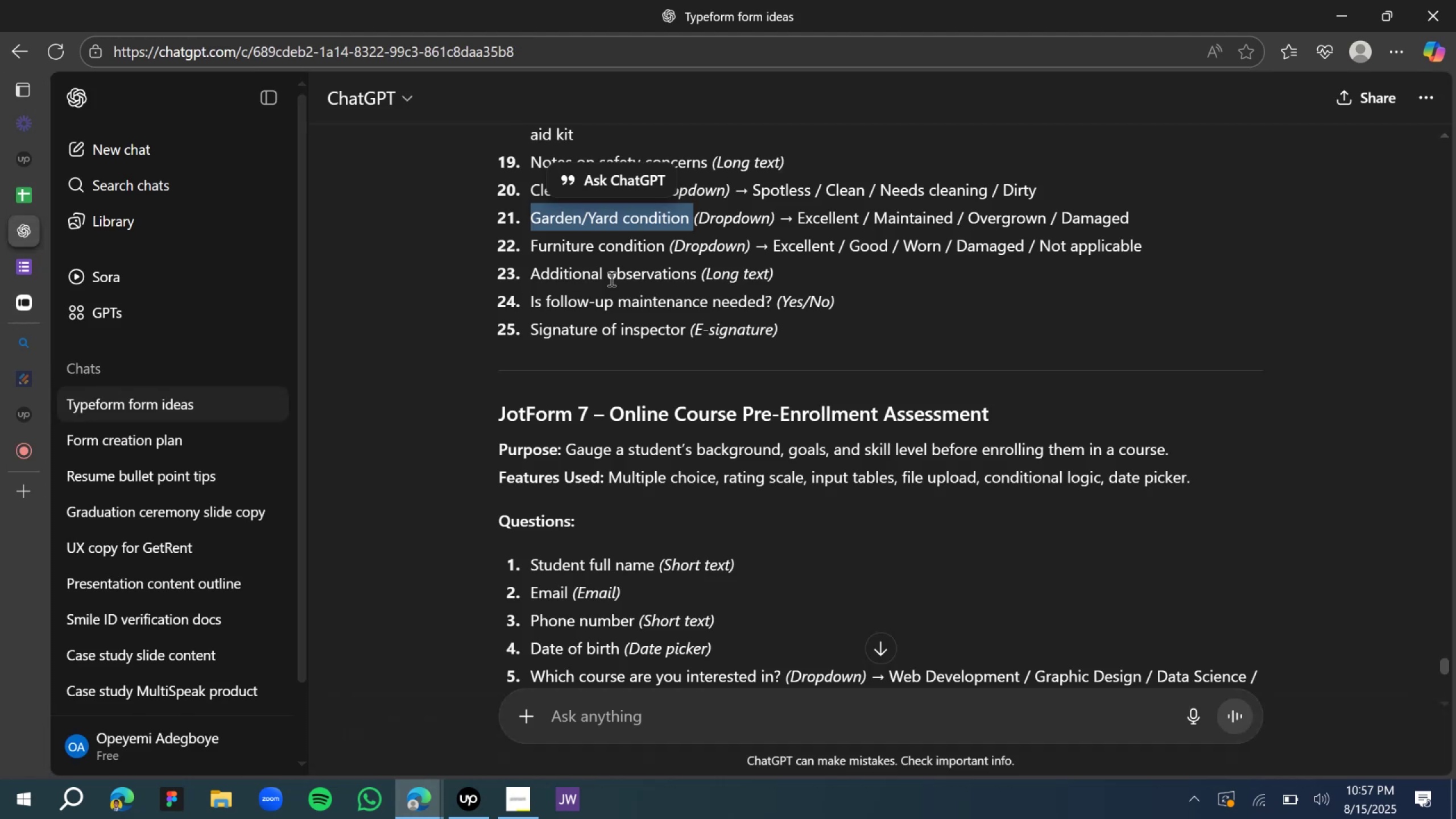 
left_click([609, 257])
 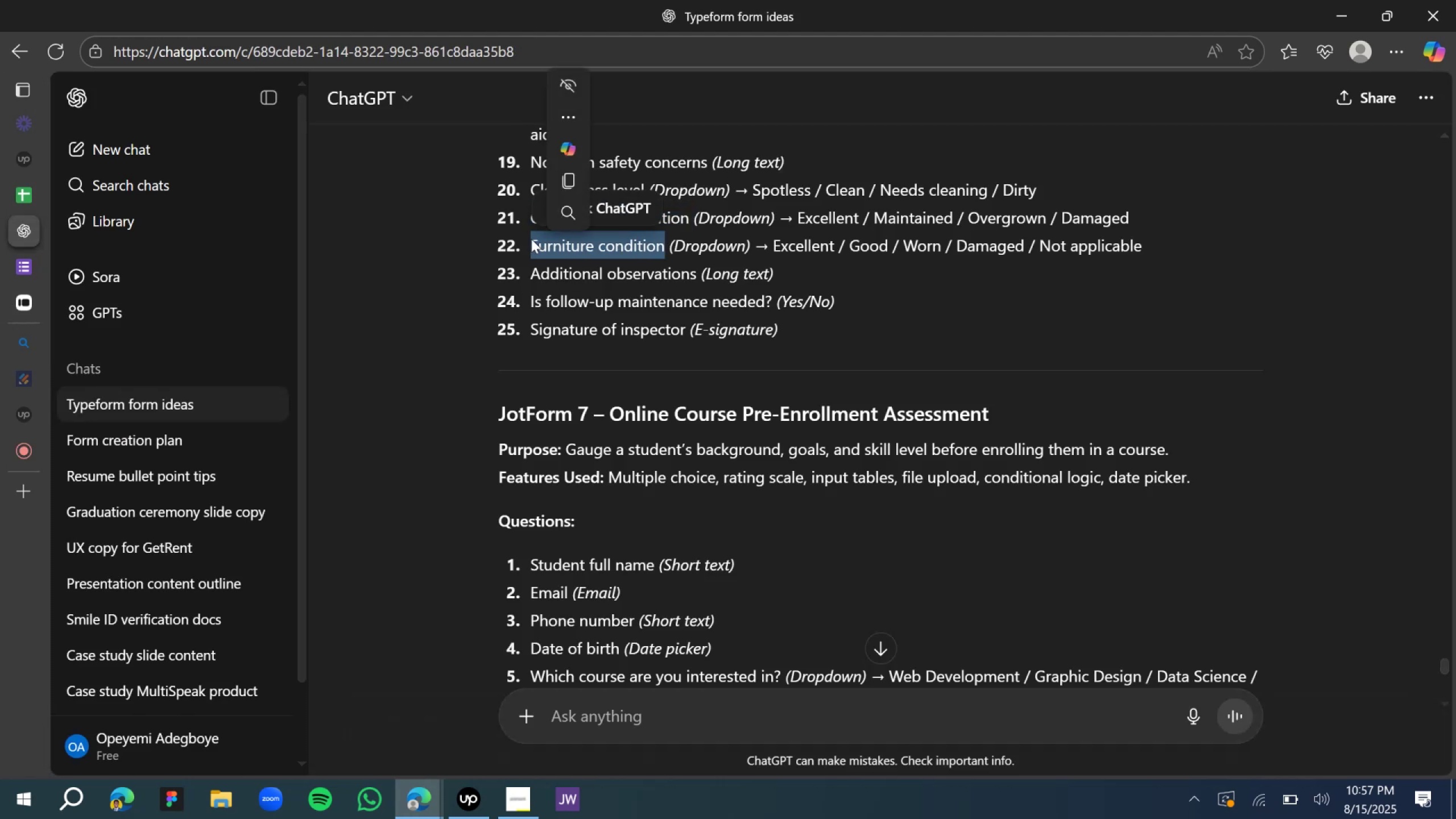 
wait(5.48)
 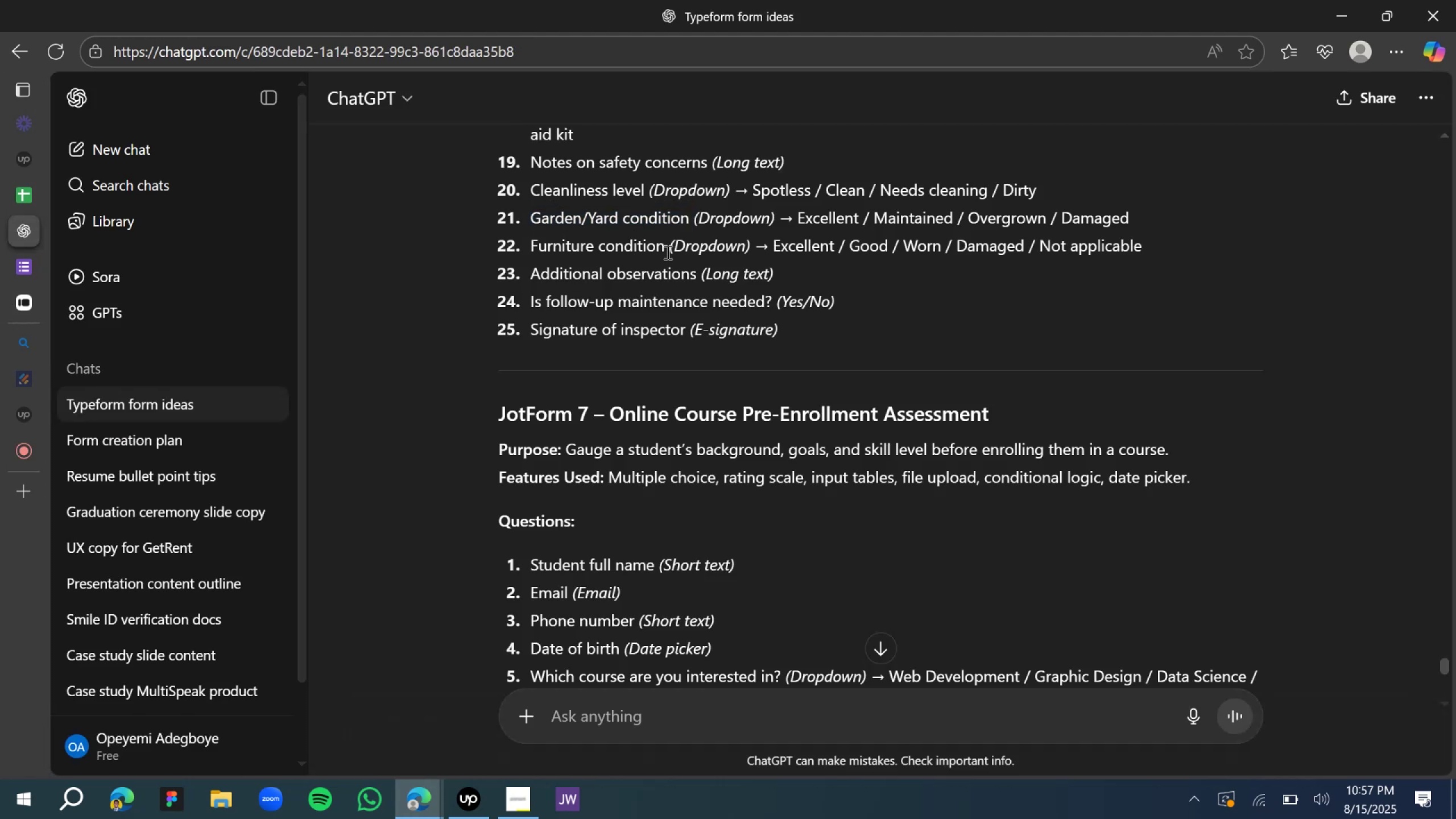 
key(Control+C)
 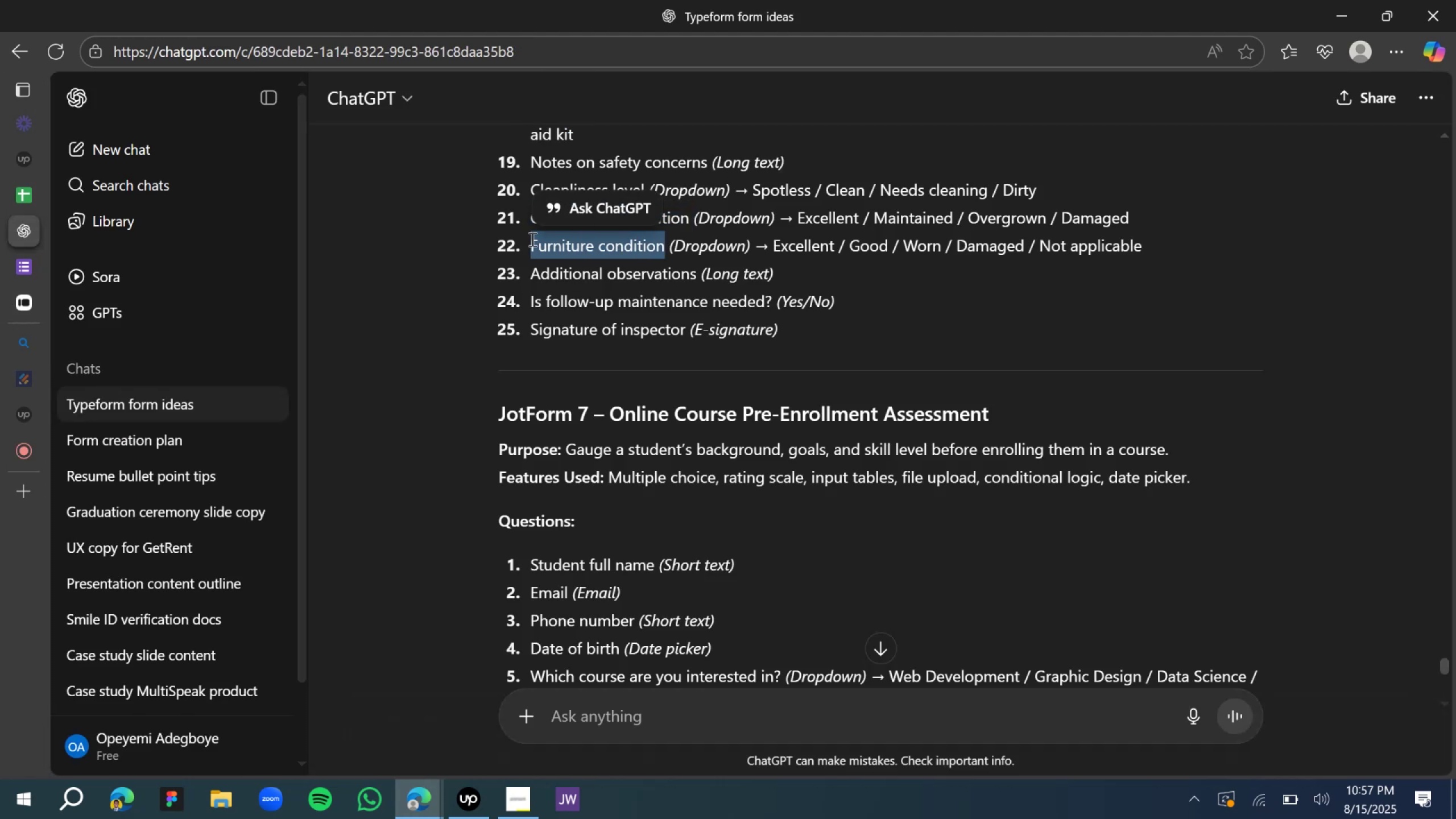 
key(Control+C)
 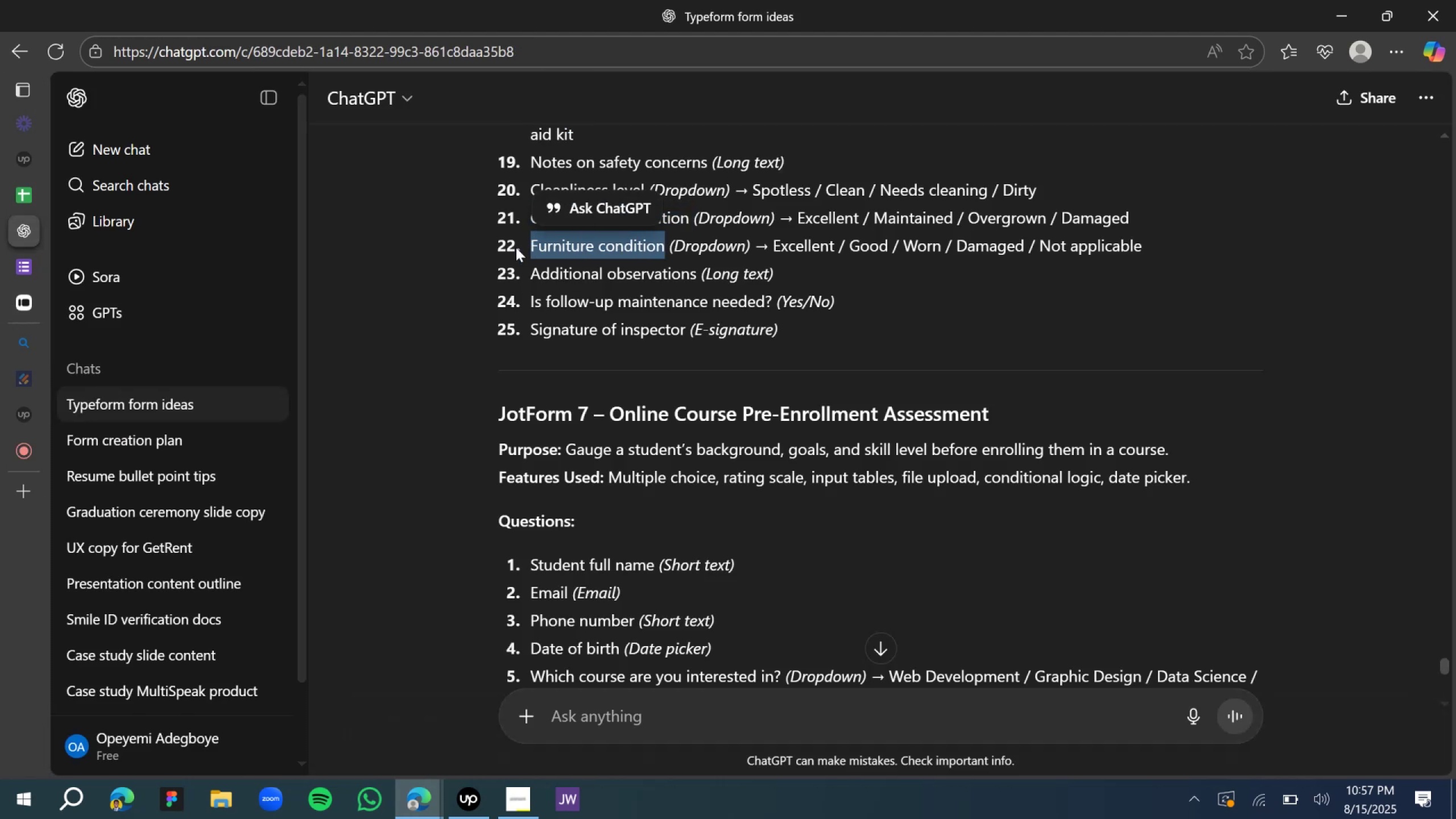 
key(Control+C)
 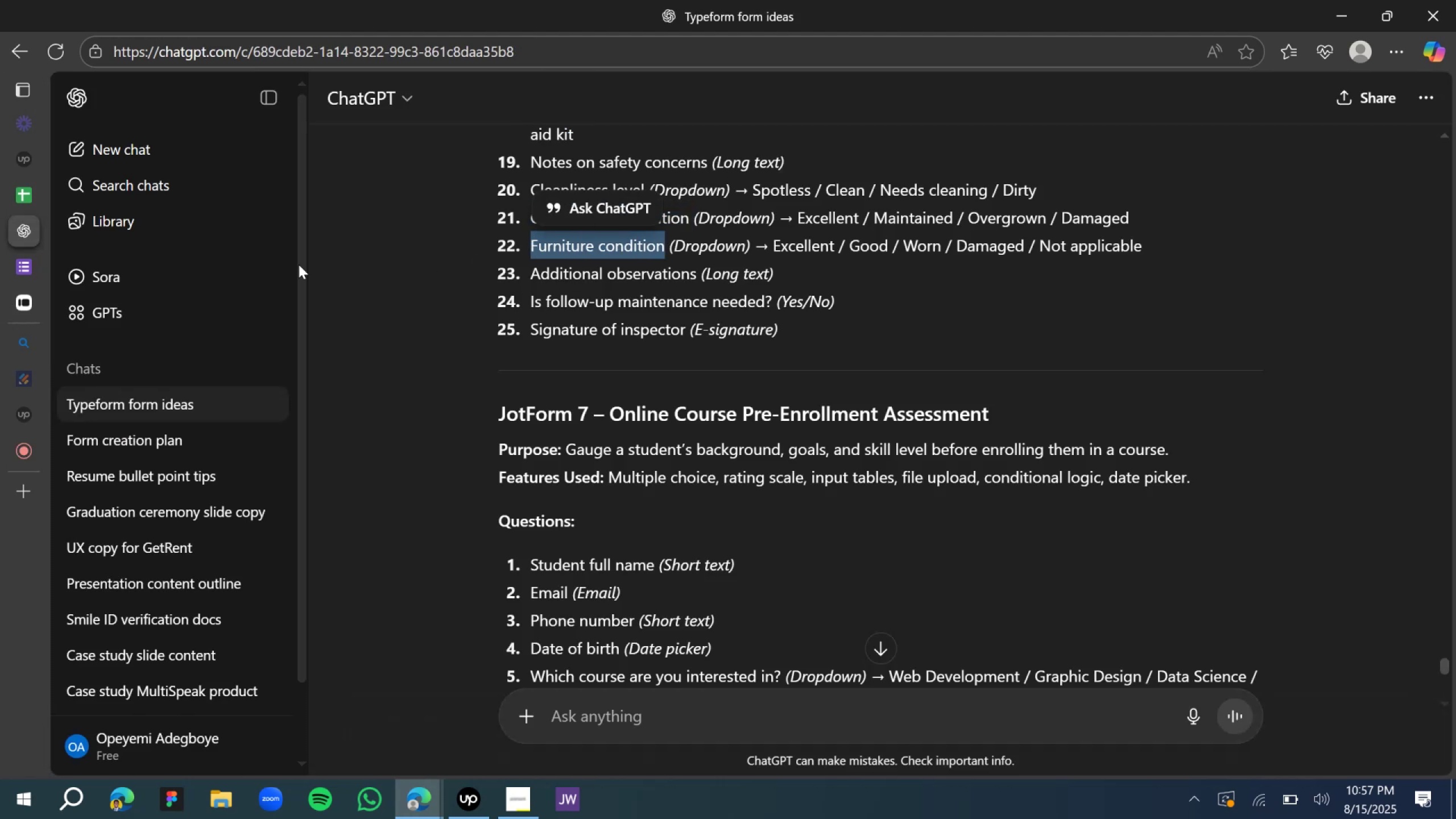 
key(Control+C)
 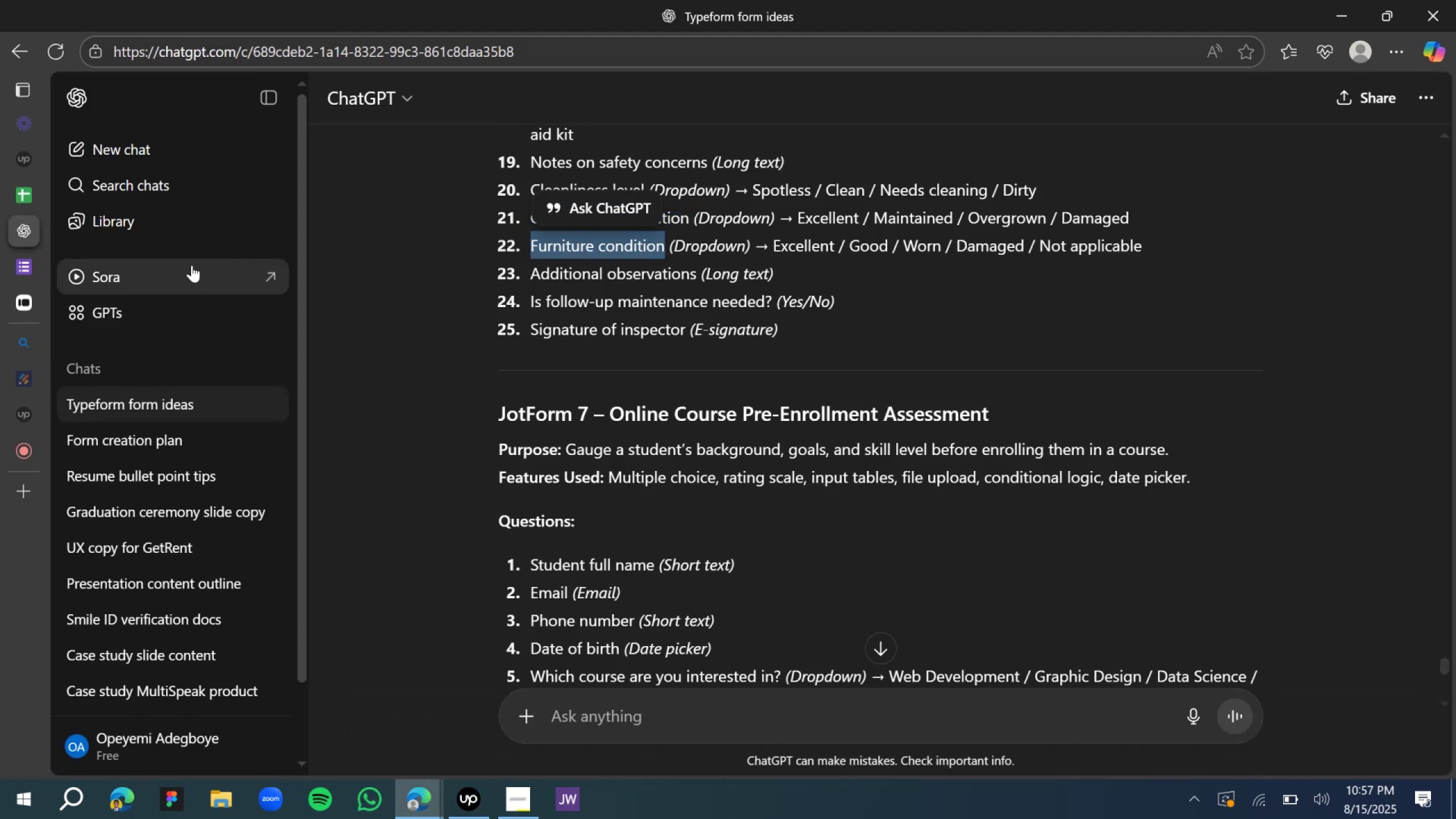 
key(Control+C)
 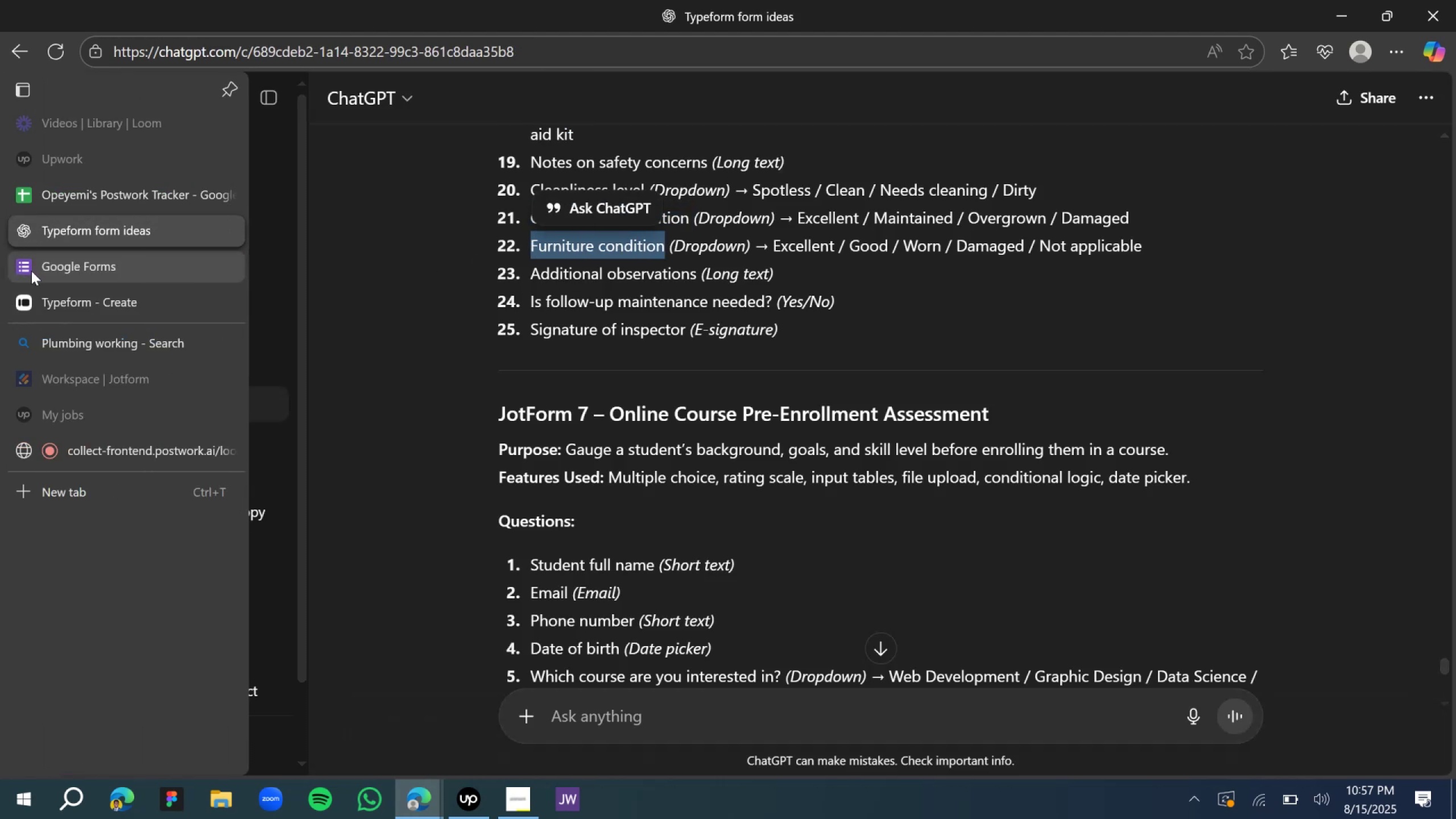 
left_click([40, 271])
 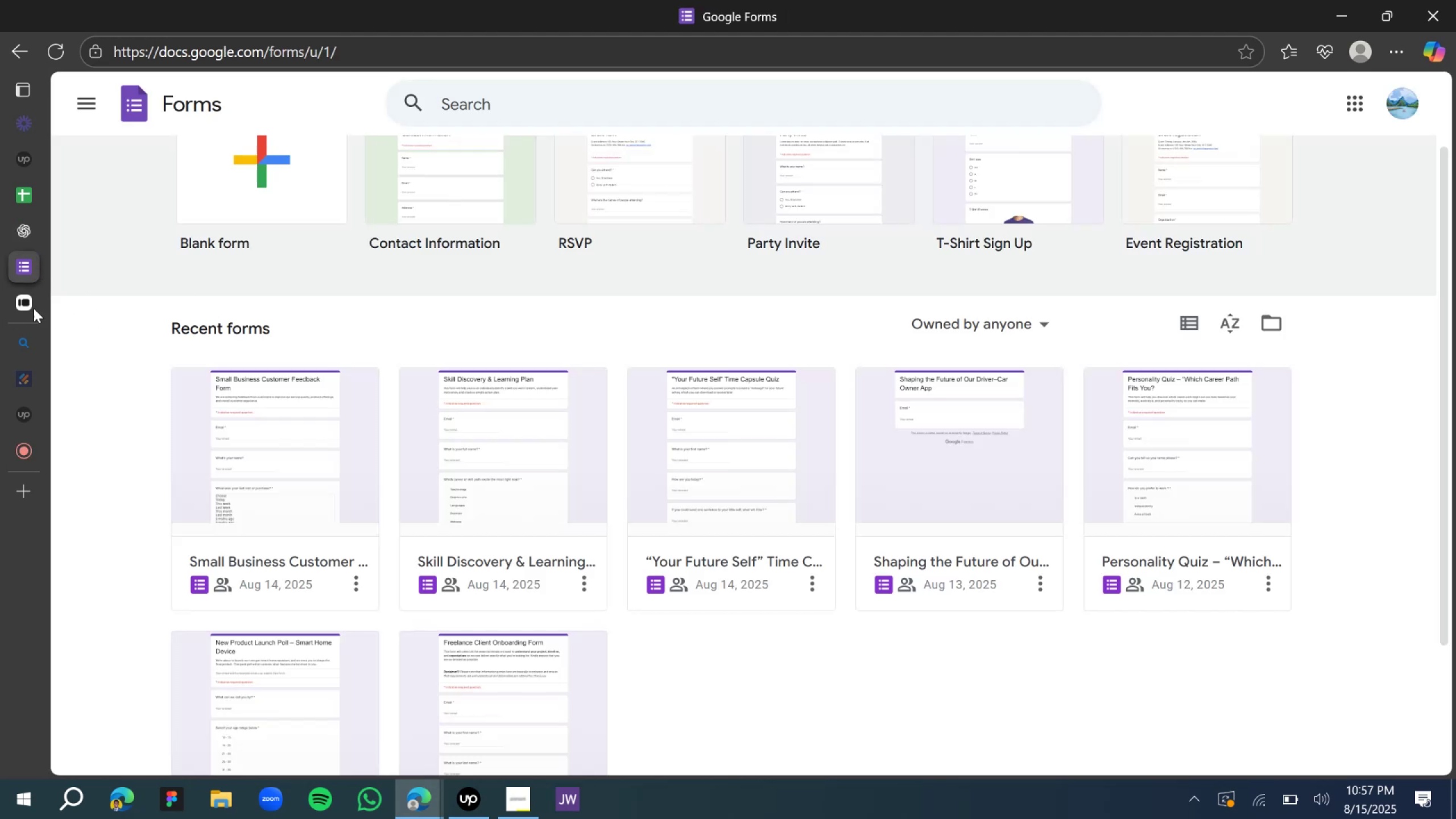 
left_click([23, 304])
 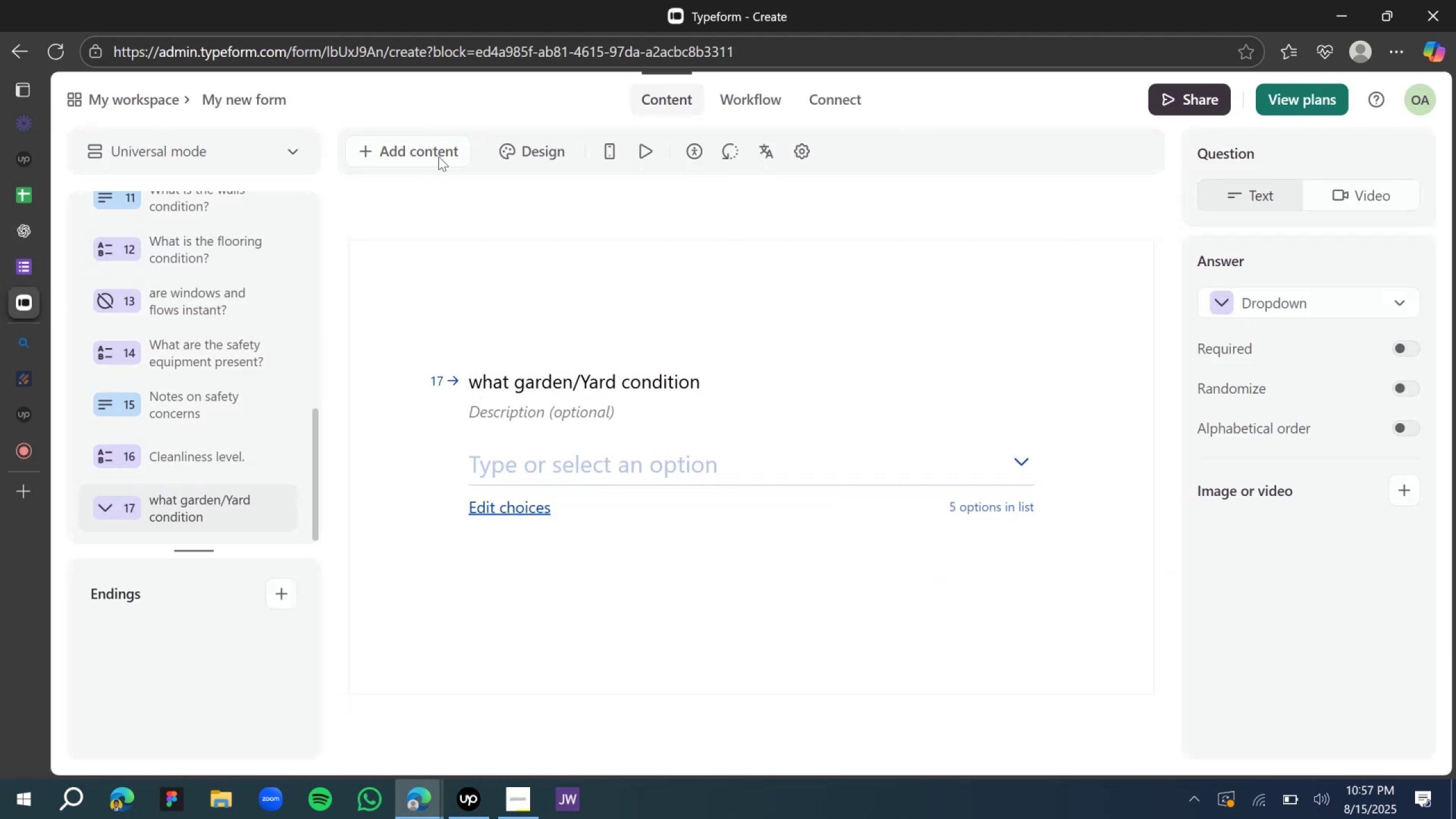 
left_click([436, 152])
 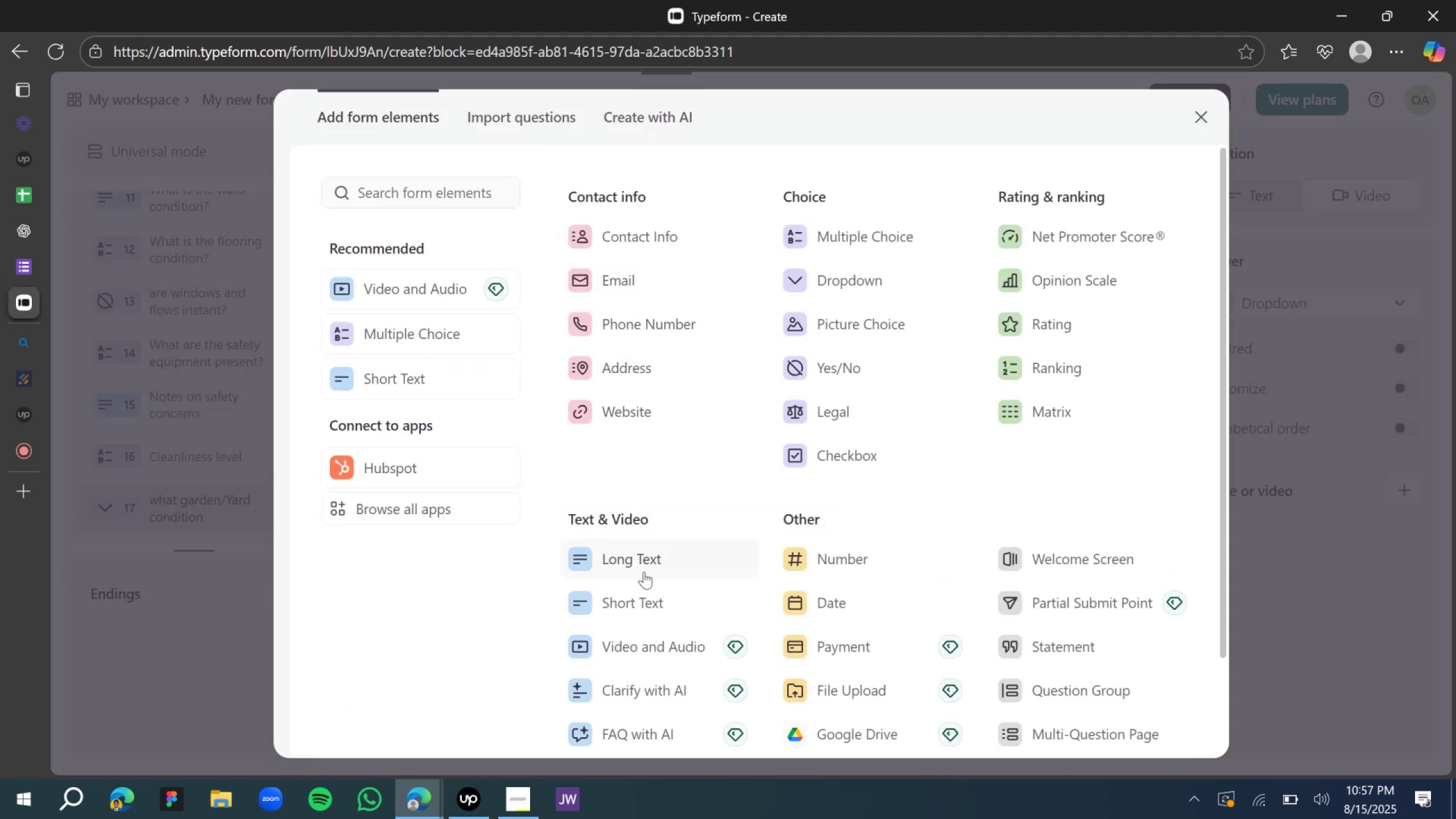 
left_click([640, 549])
 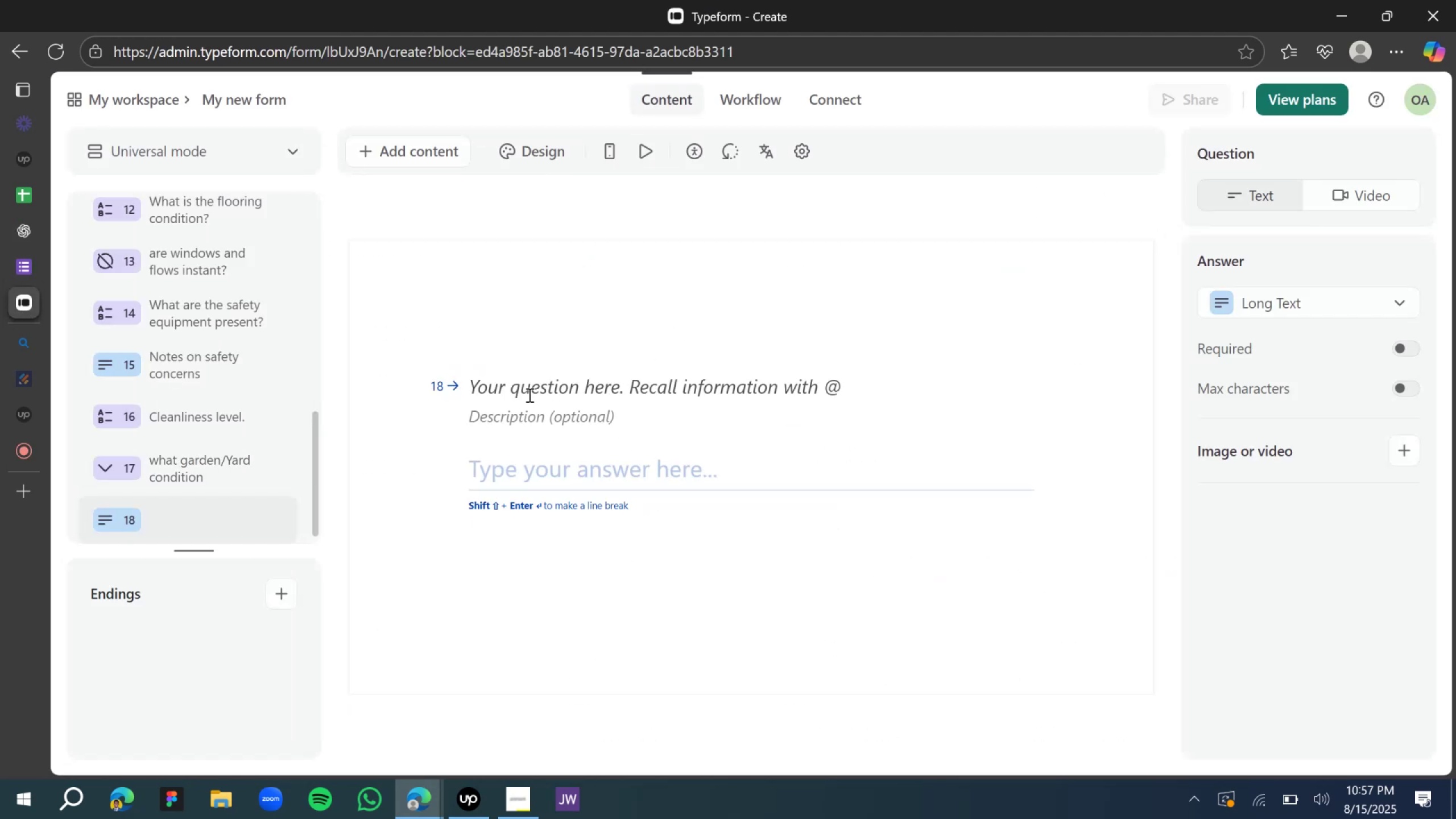 
left_click([514, 386])
 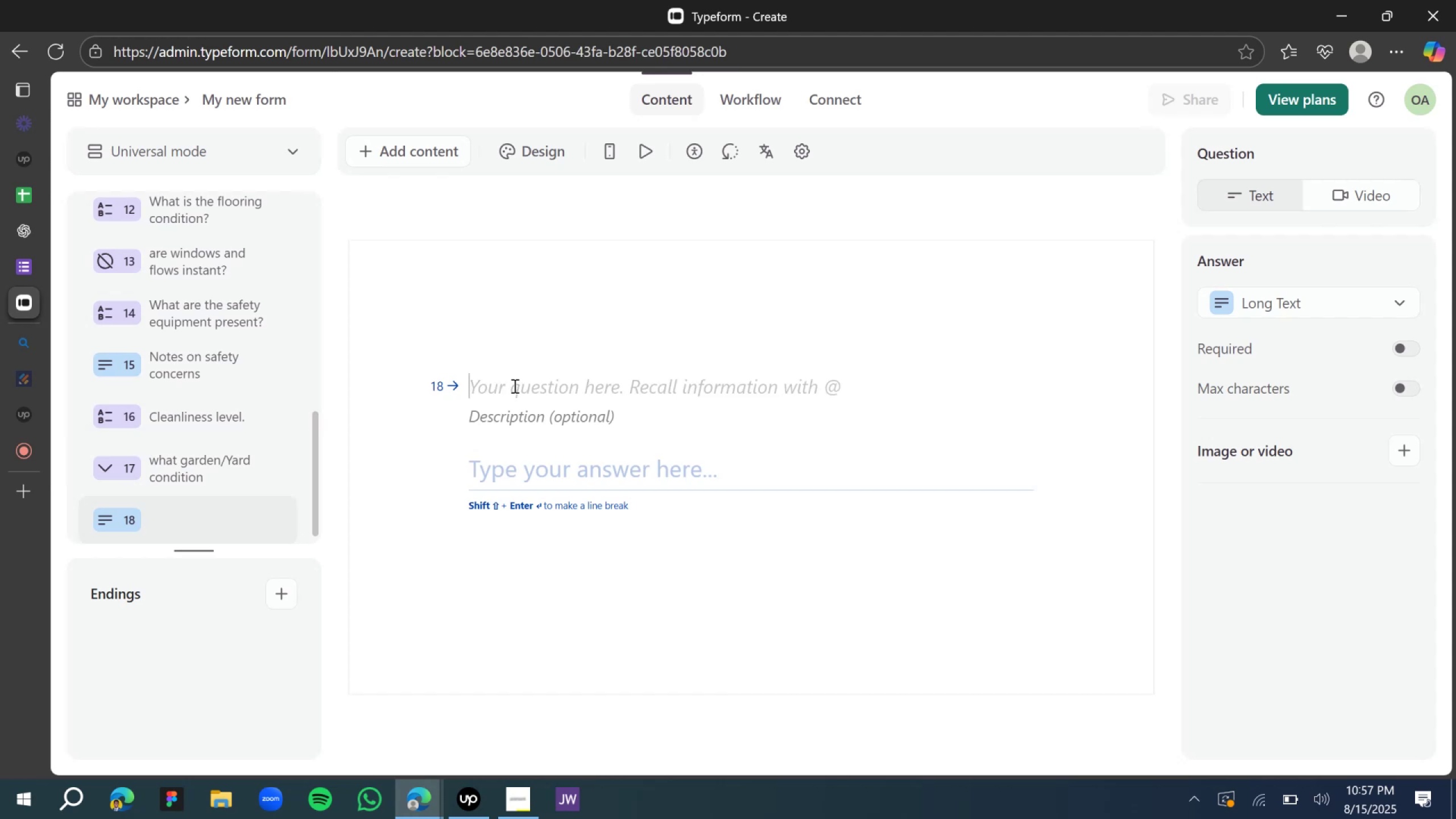 
key(Control+V)
 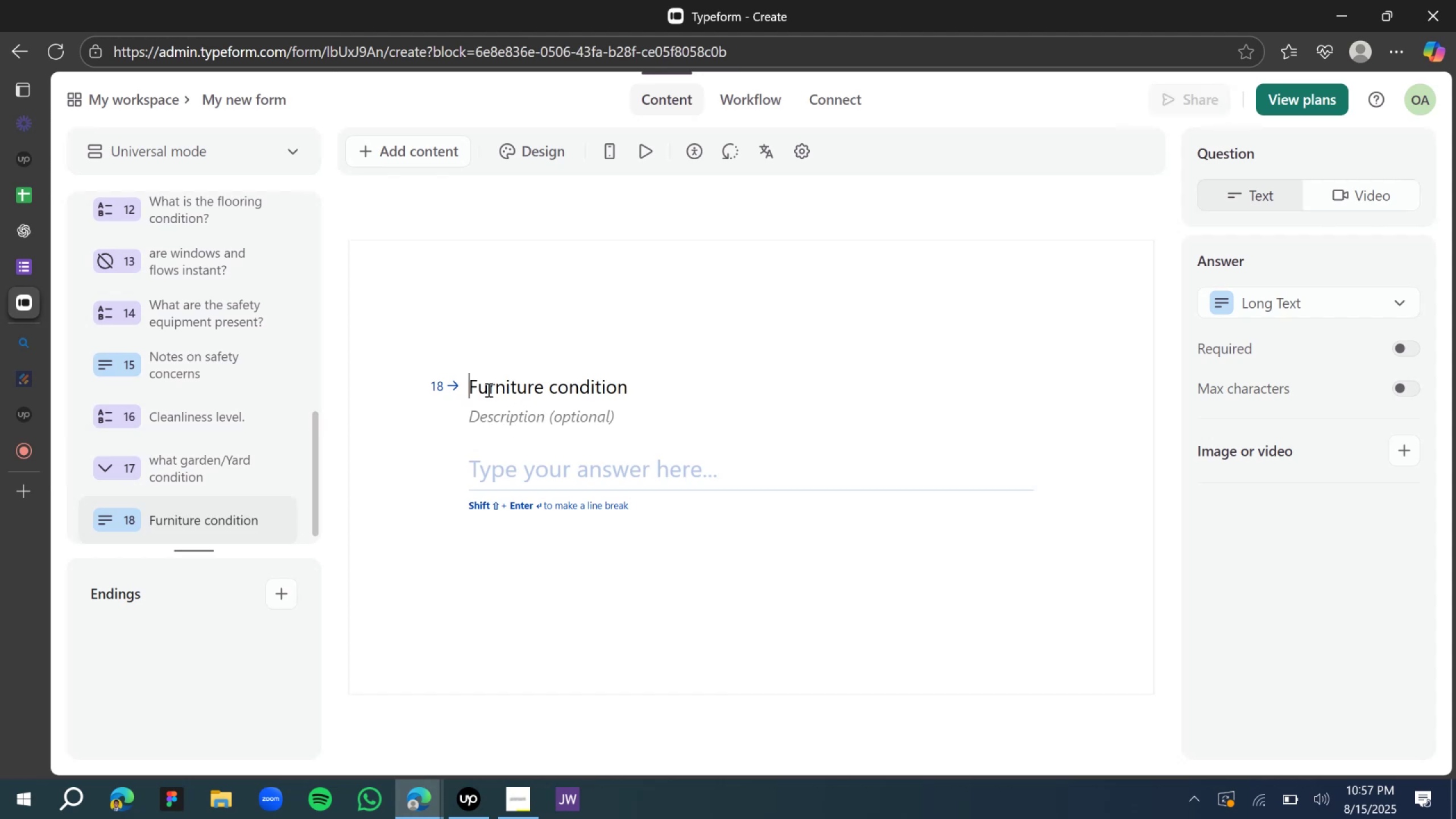 
left_click([481, 384])
 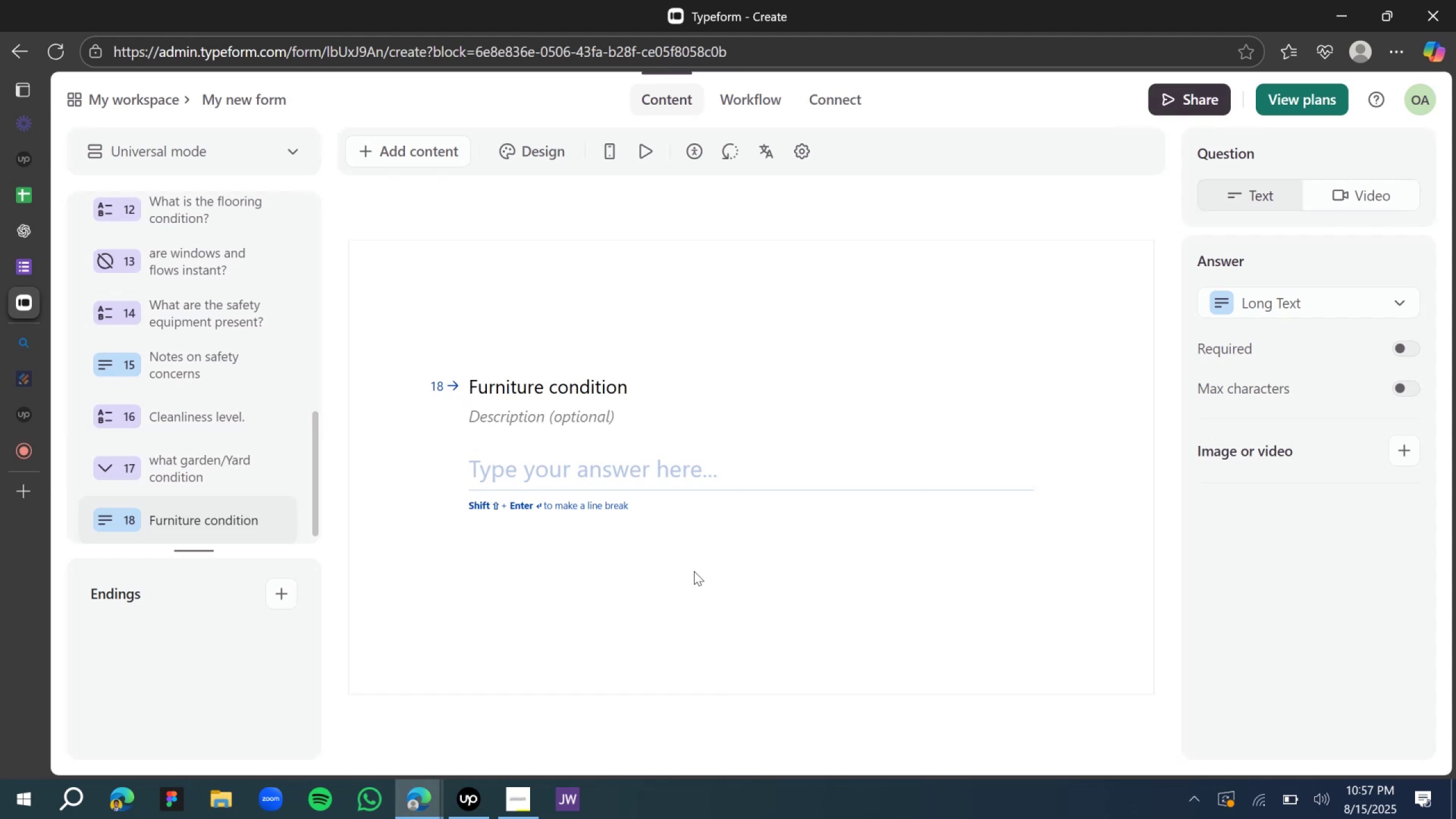 
key(Backspace)
type(what )
key(Backspace)
type(What are the f)
 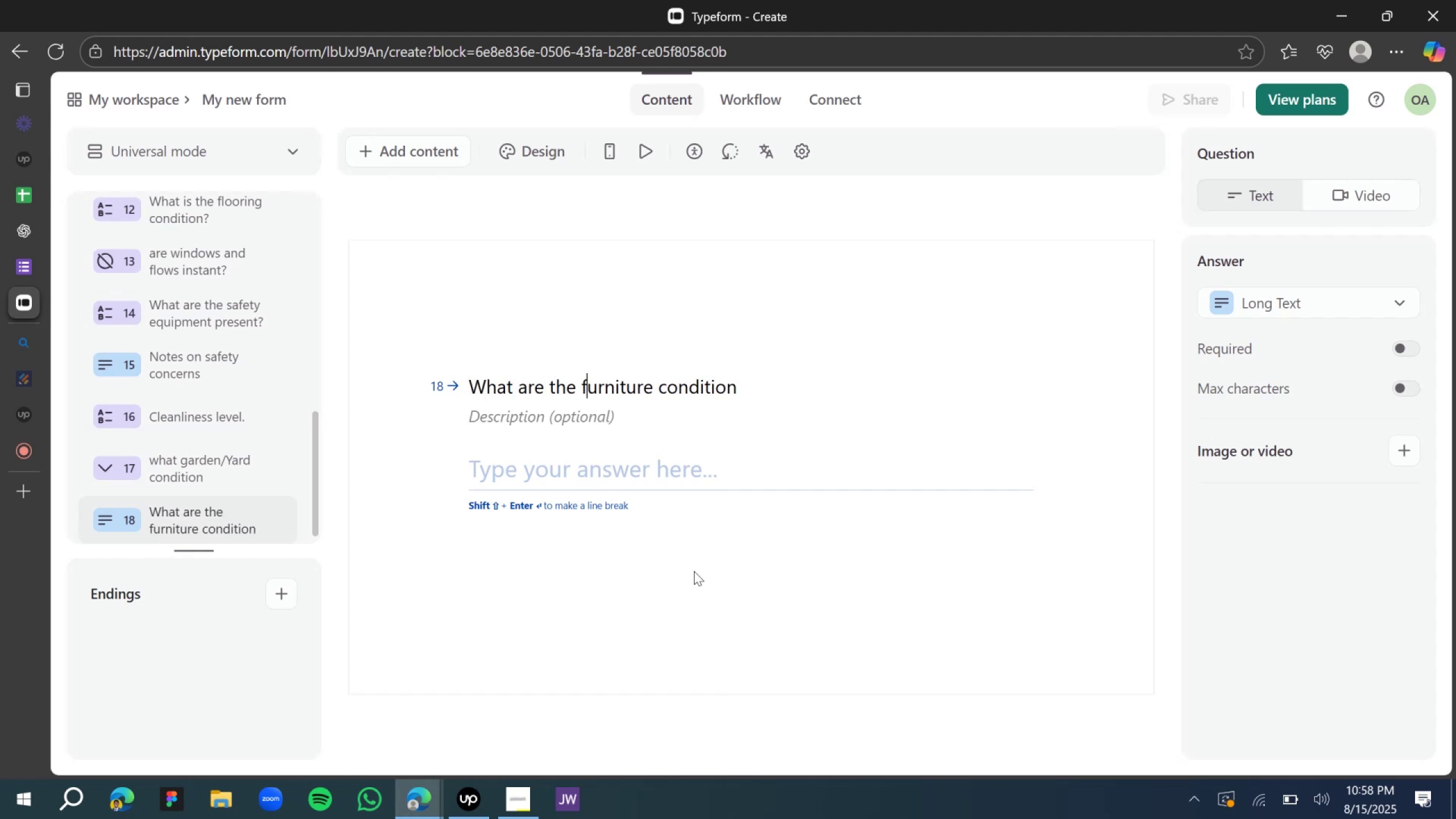 
left_click([744, 385])
 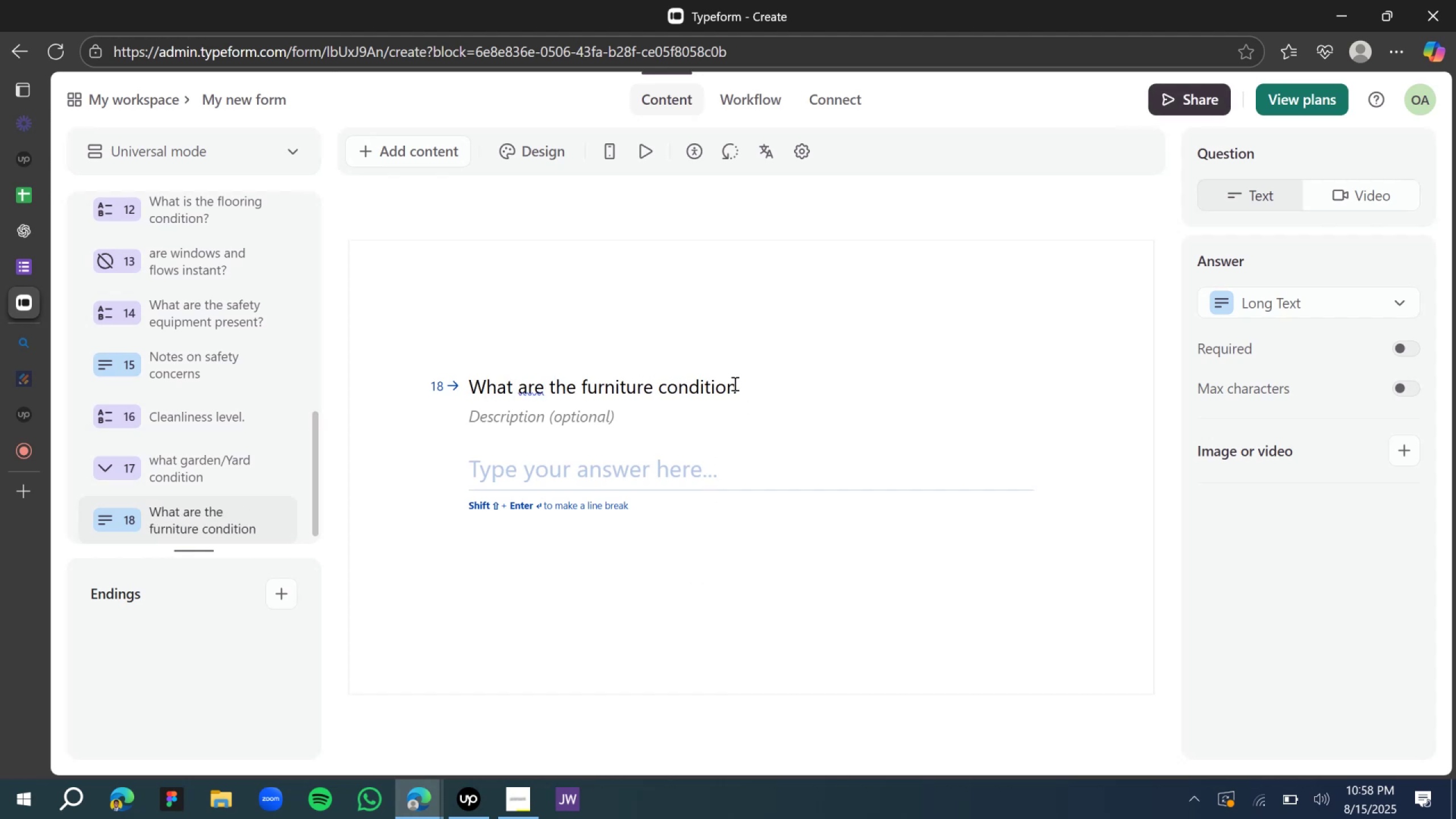 
left_click([734, 383])
 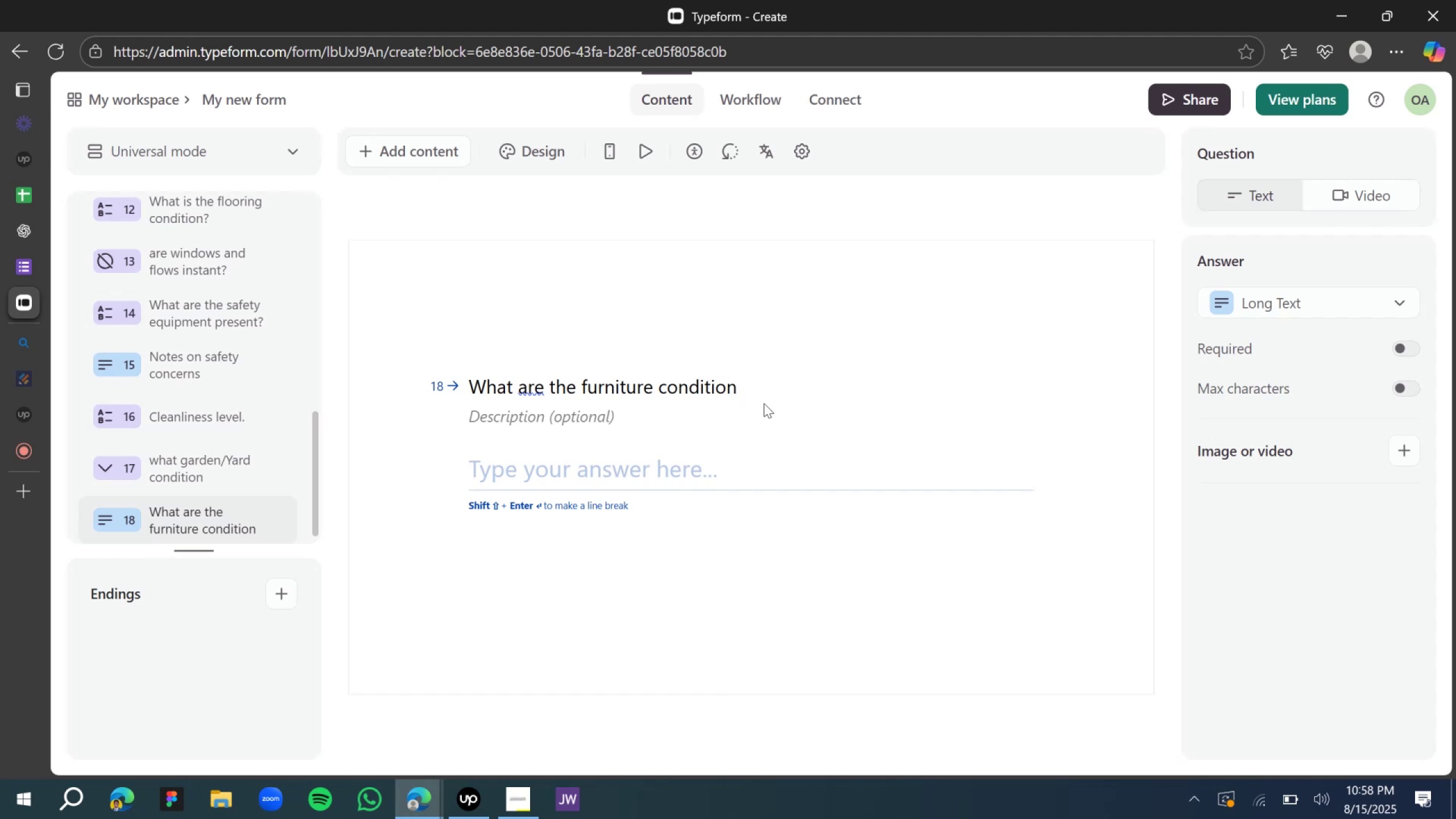 
key(Enter)
 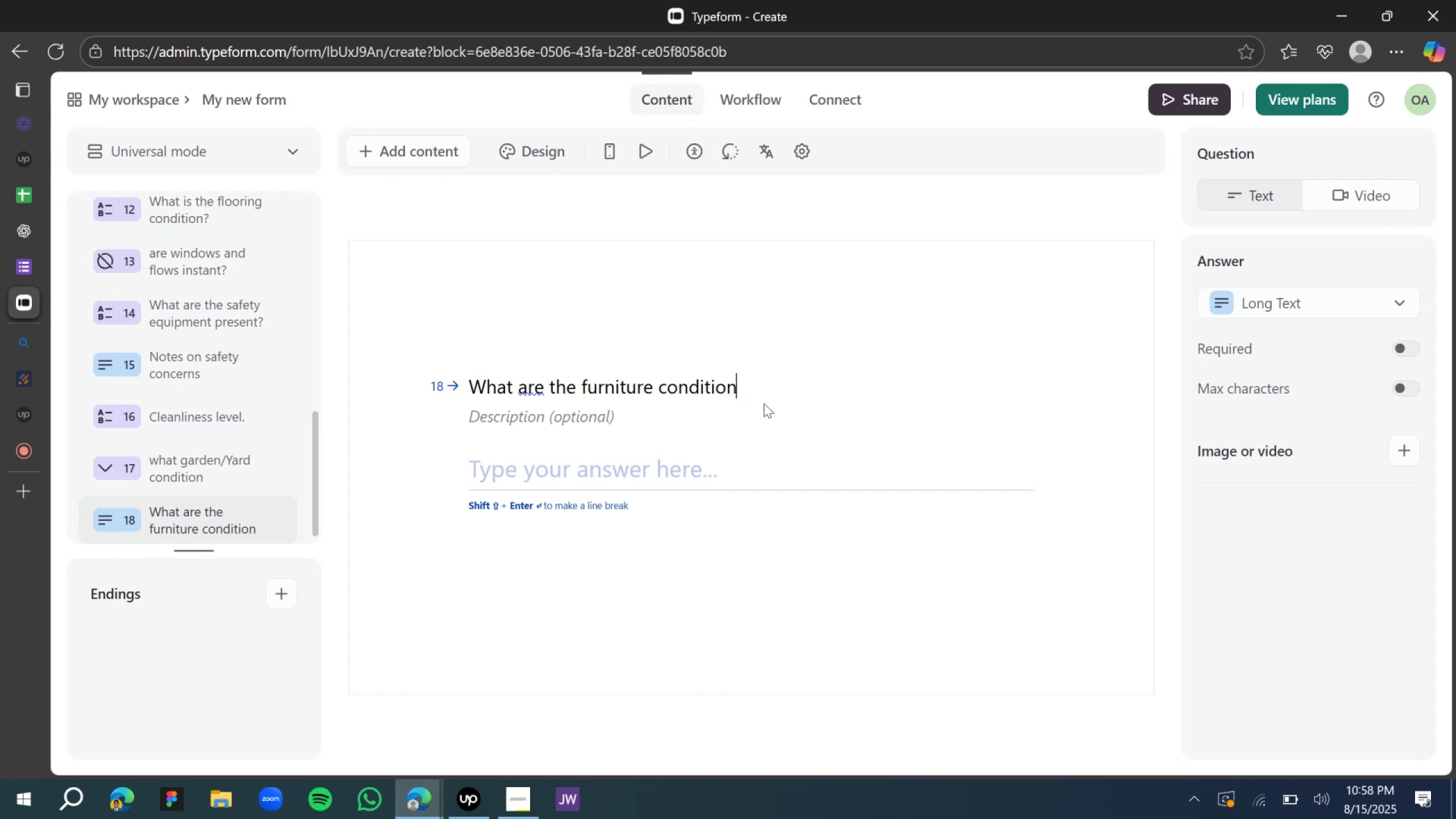 
hold_key(key=ShiftRight, duration=0.52)
 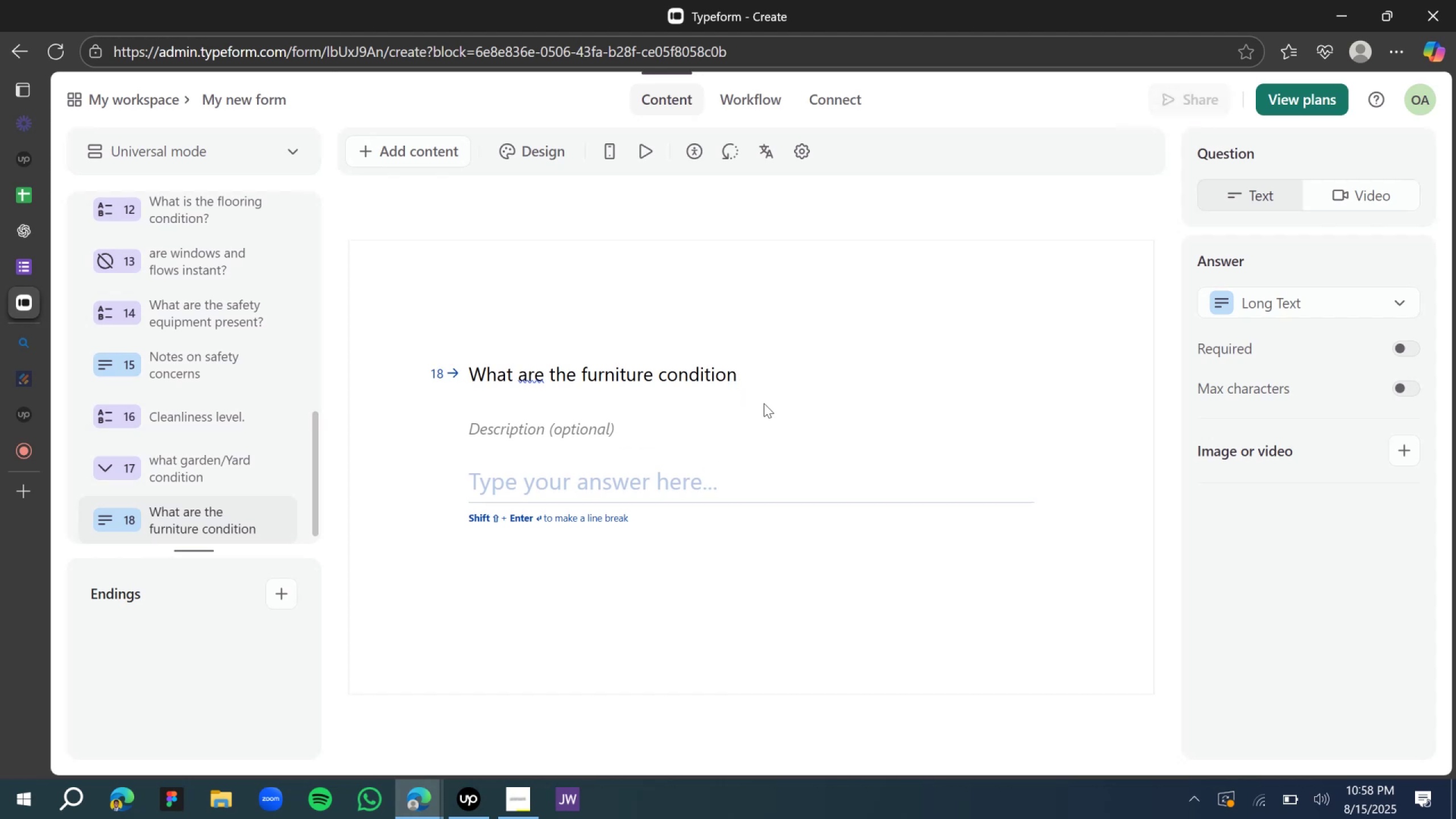 
key(Backspace)
 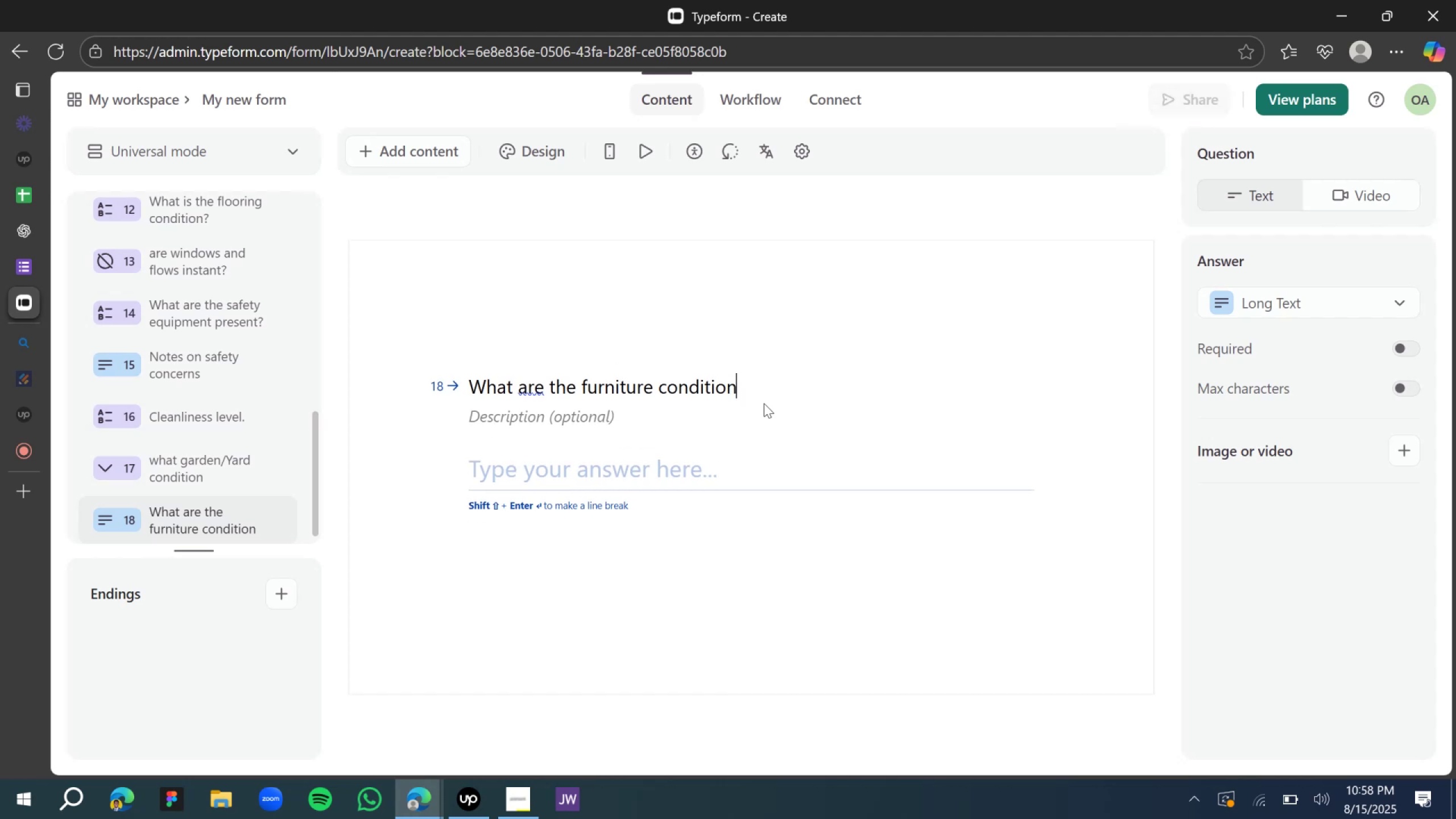 
key(Shift+Slash)
 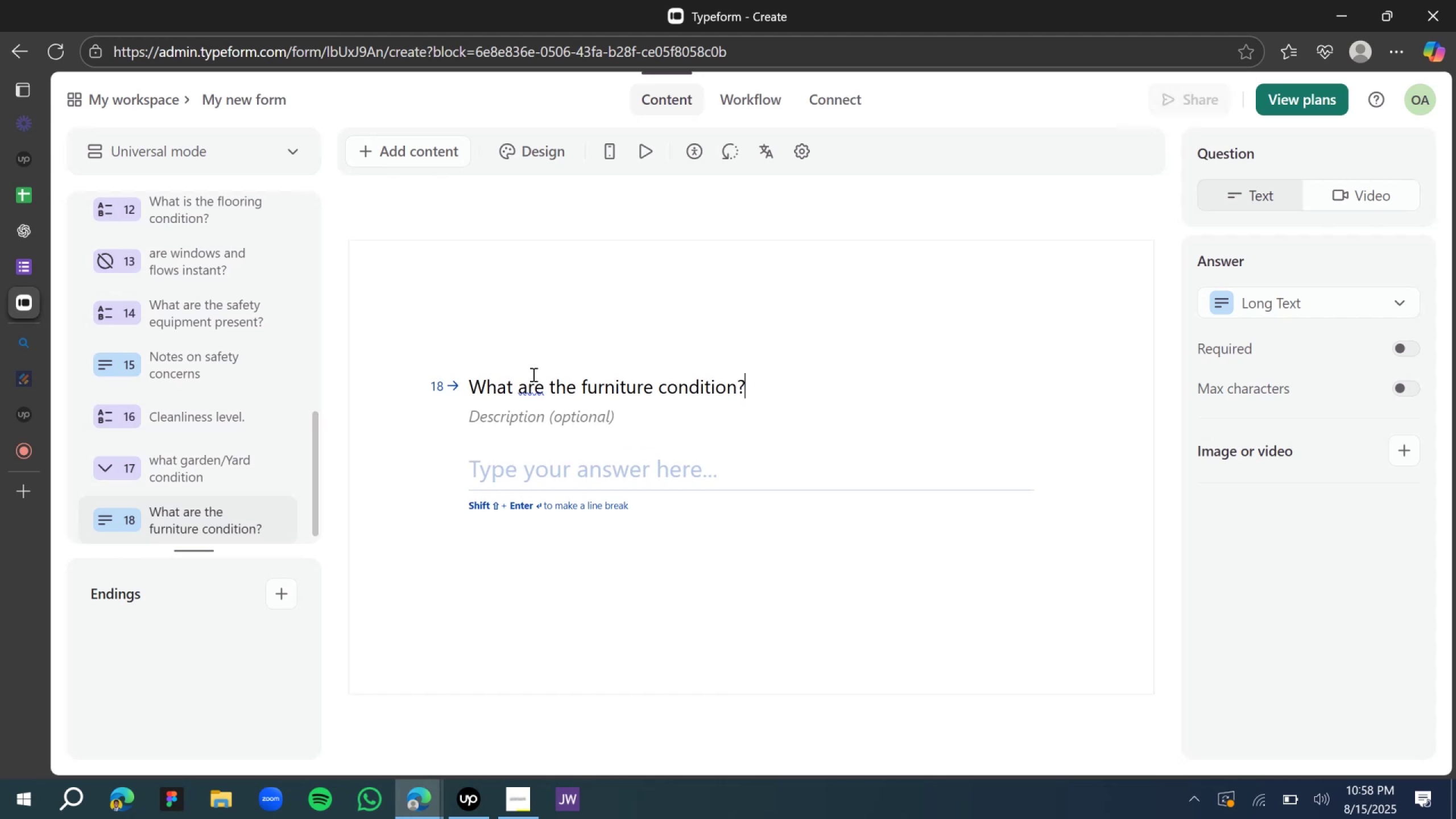 
left_click([538, 390])
 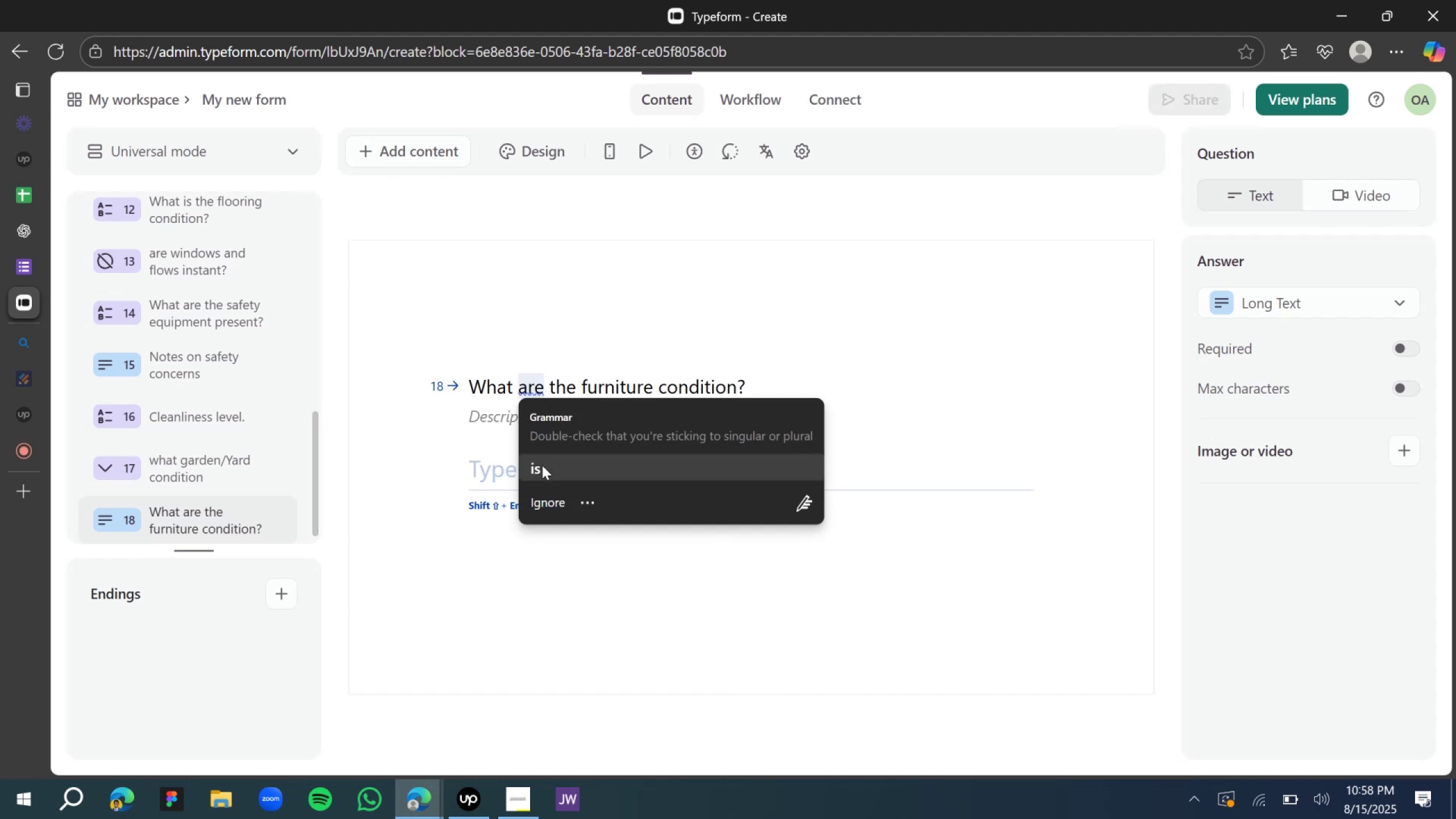 
left_click([542, 465])
 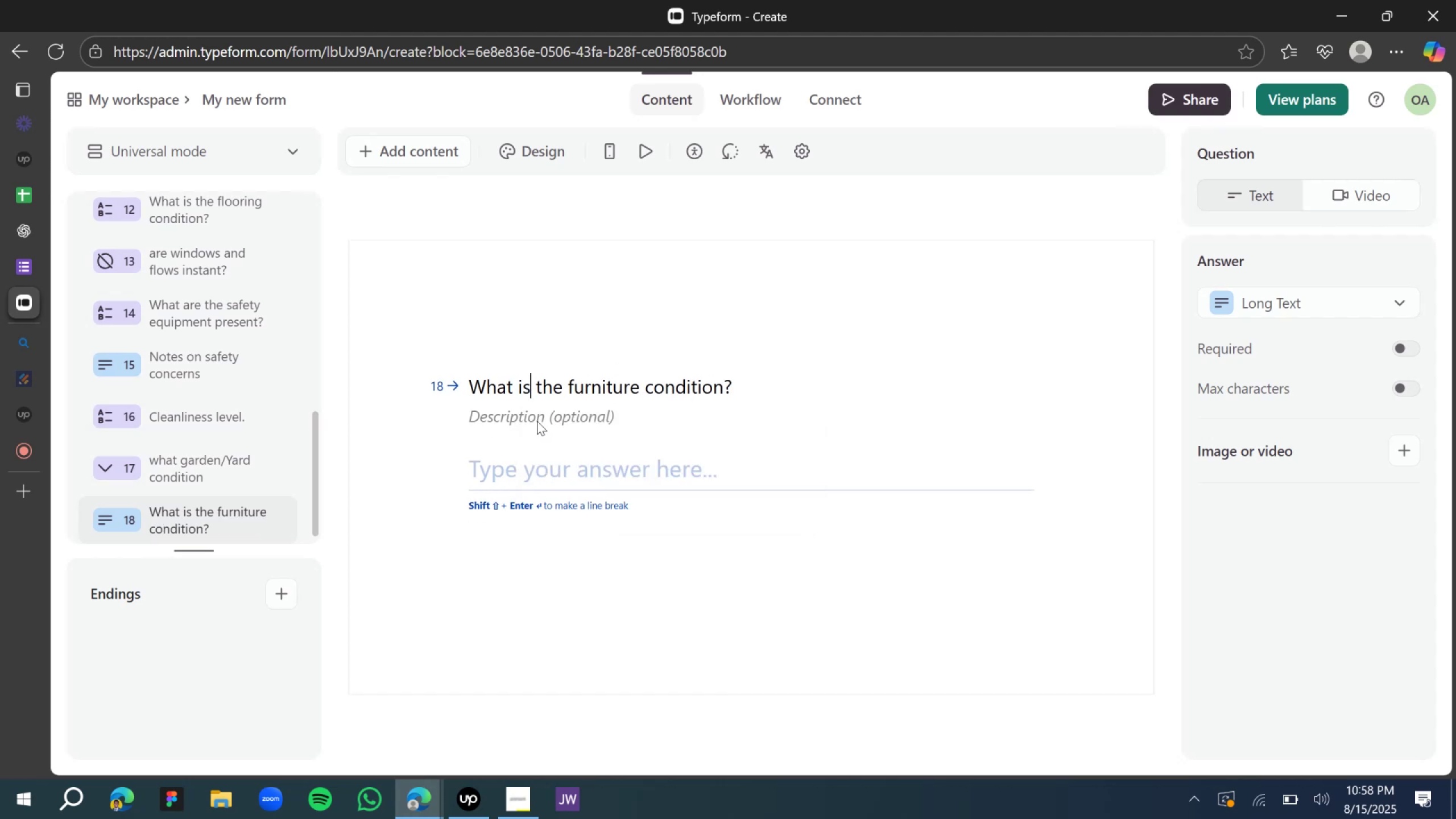 
left_click([533, 415])
 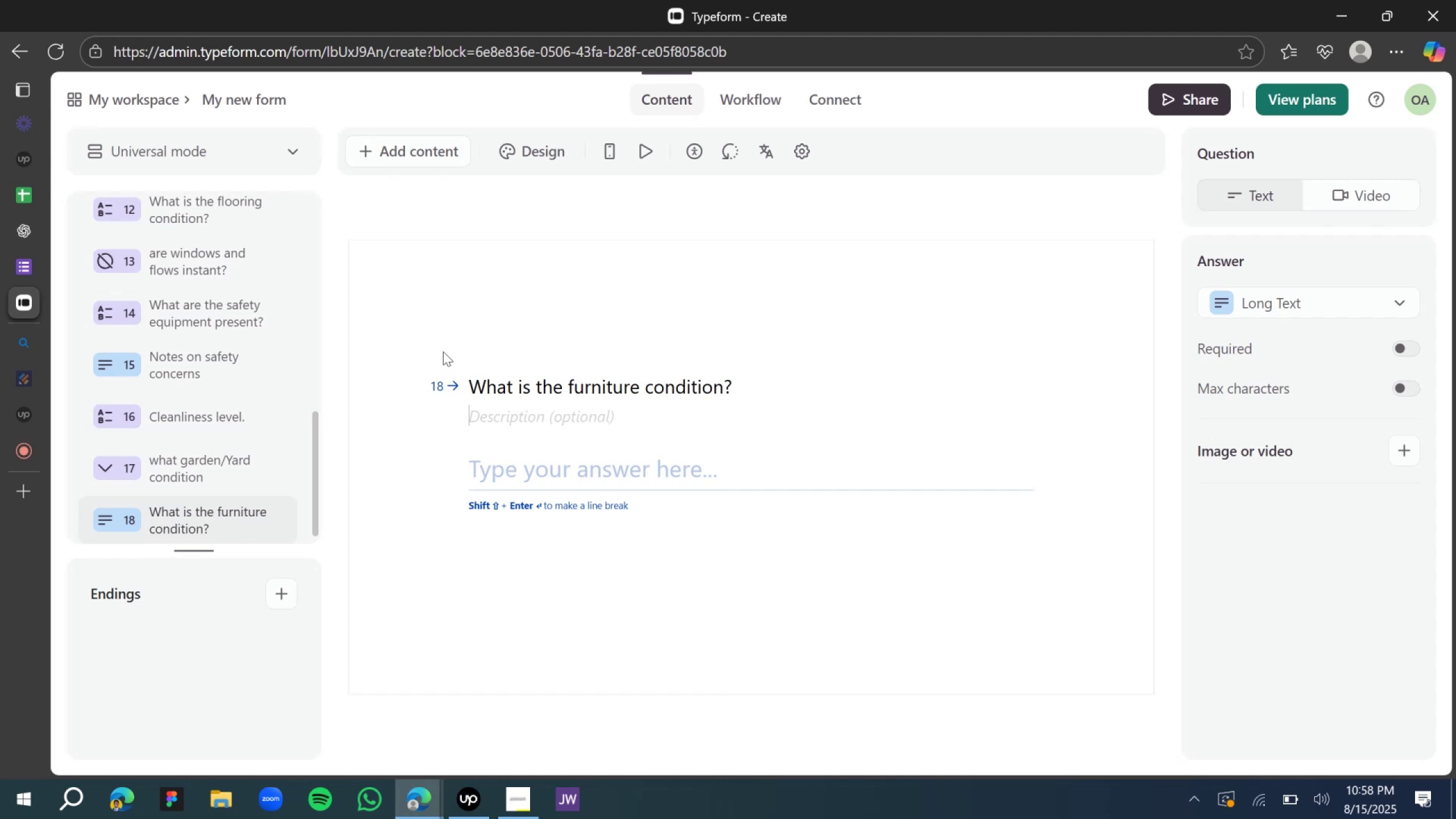 
left_click([427, 333])
 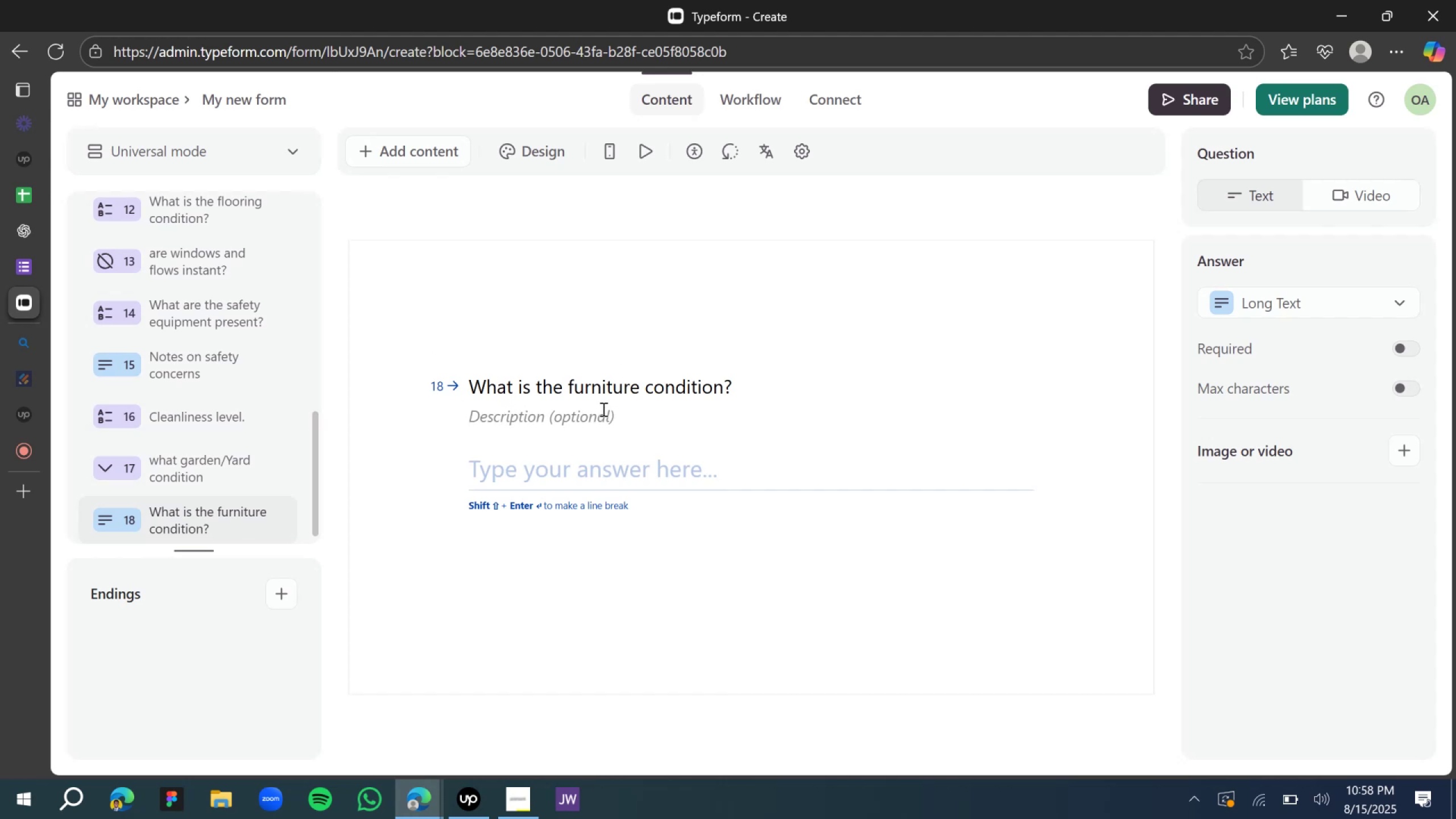 
wait(10.98)
 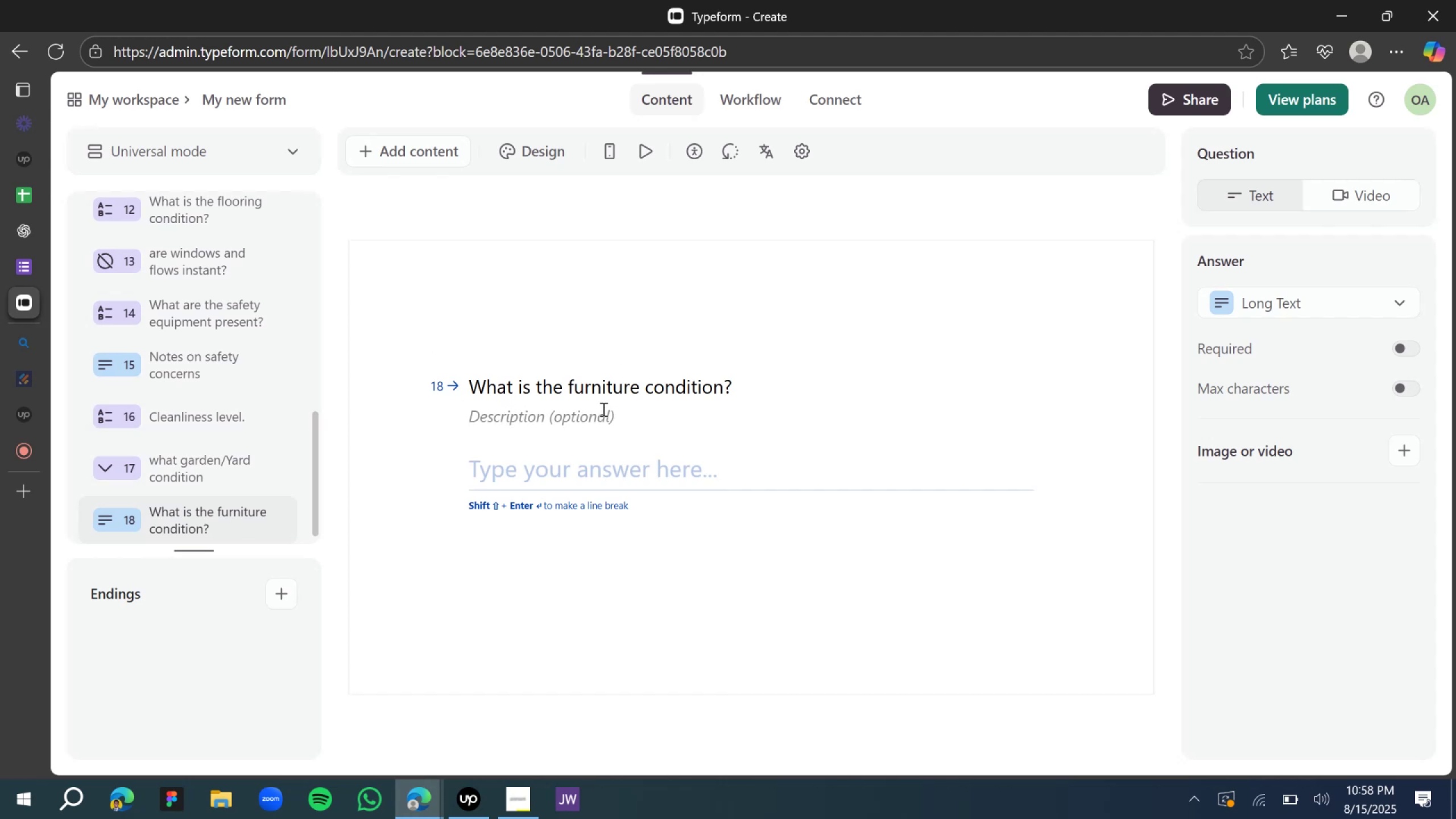 
left_click([553, 471])
 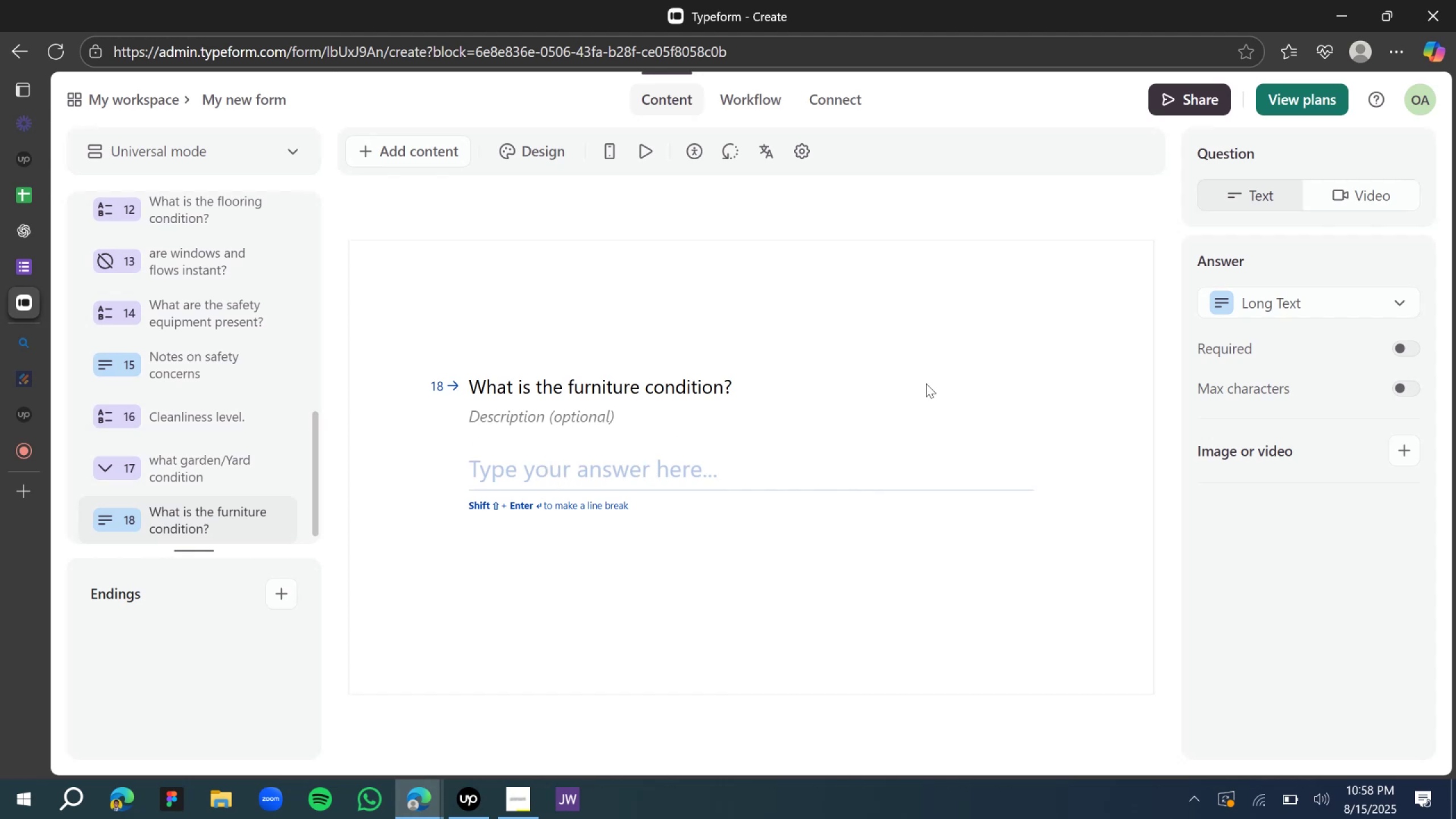 
left_click([1313, 296])
 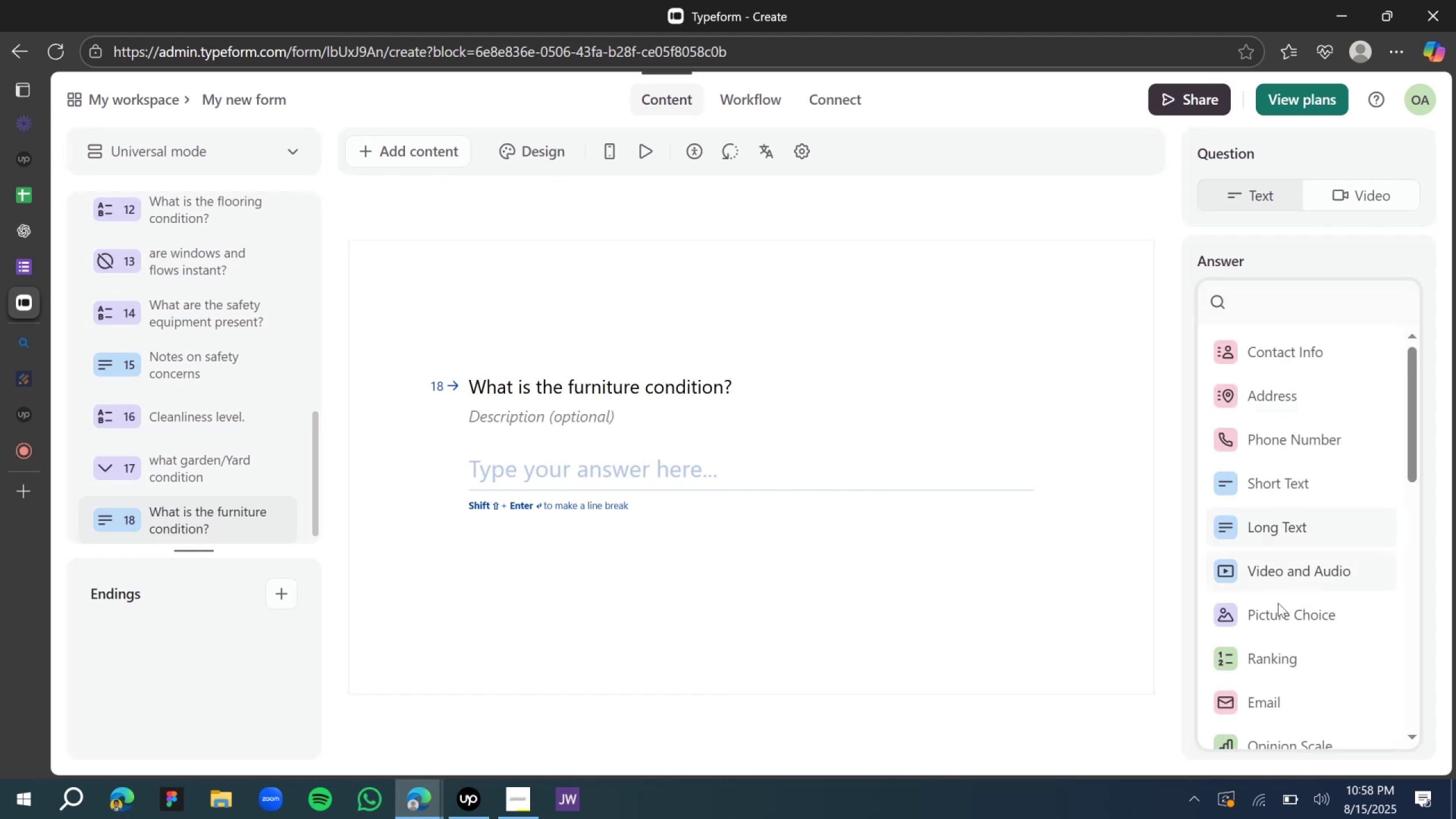 
scroll: coordinate [1241, 609], scroll_direction: down, amount: 9.0
 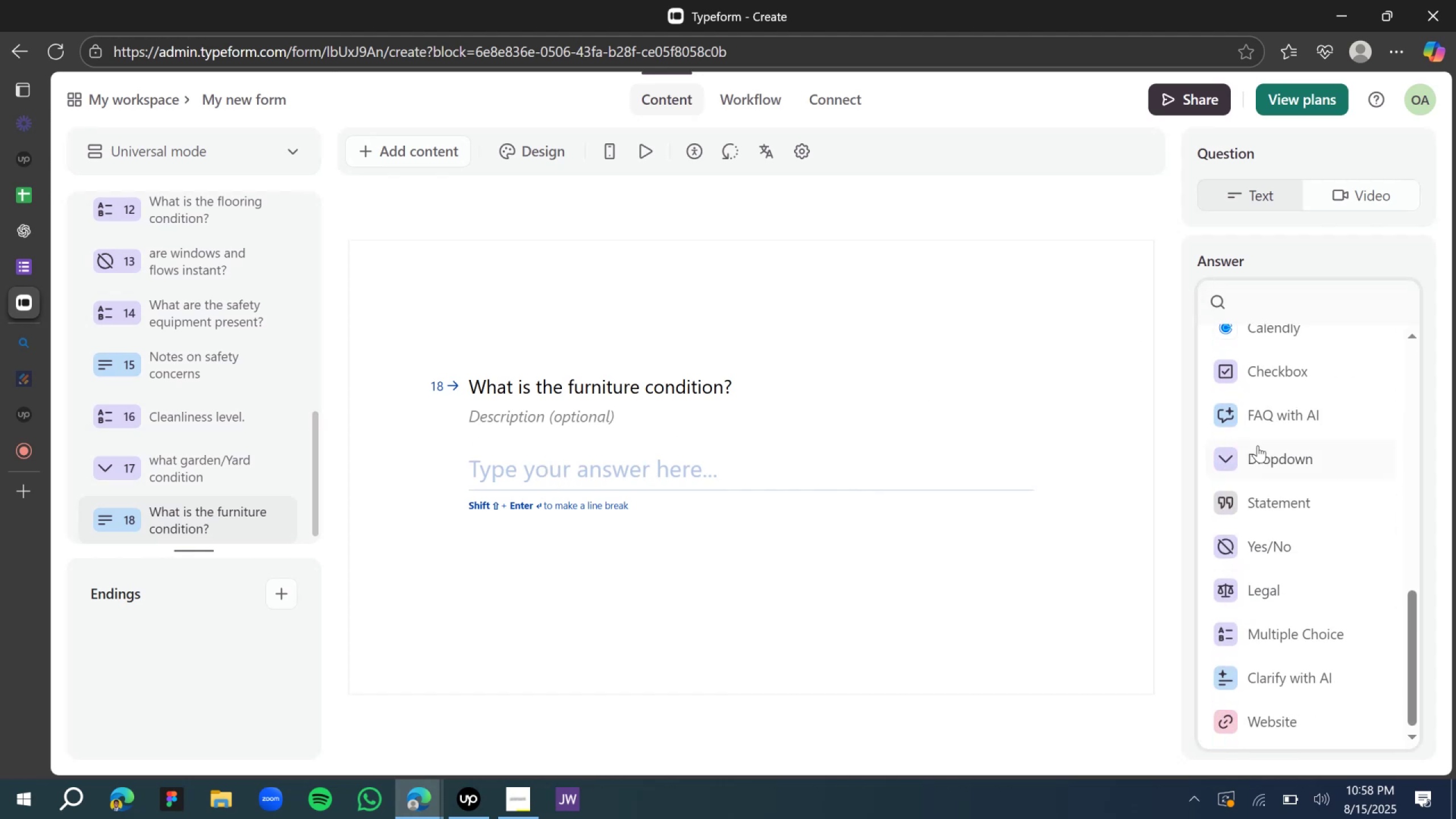 
left_click([1258, 445])
 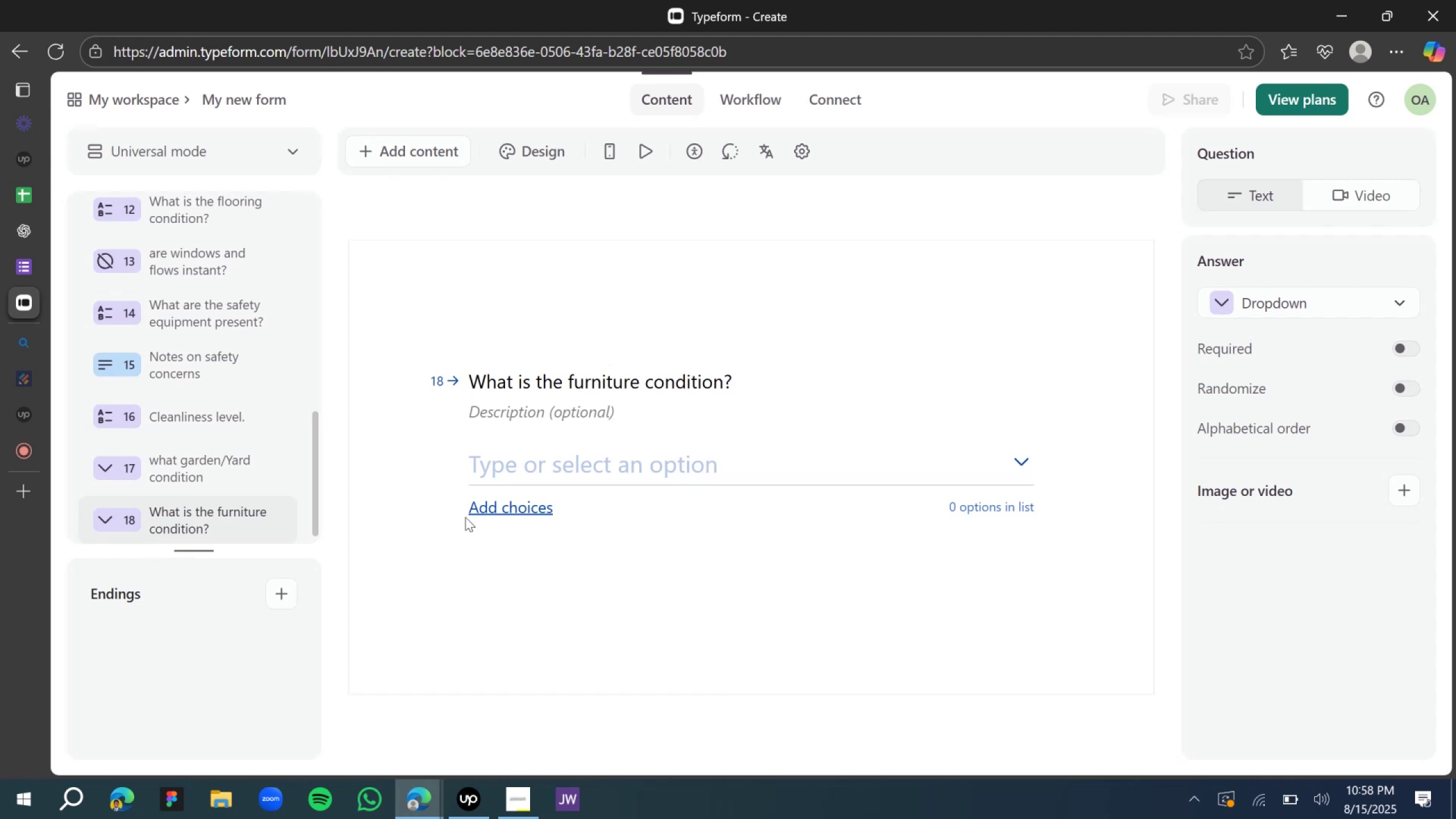 
left_click([491, 508])
 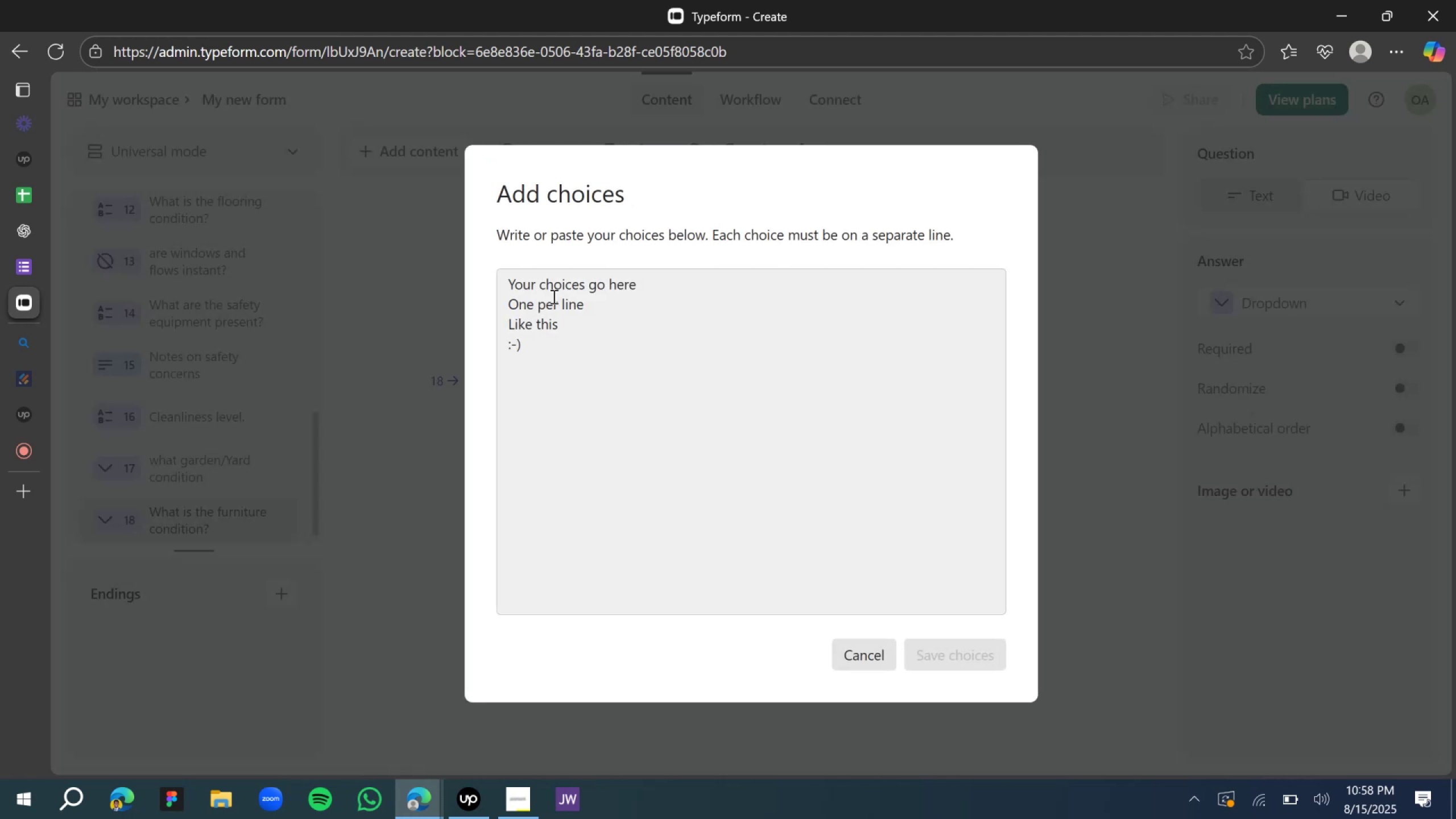 
left_click([547, 288])
 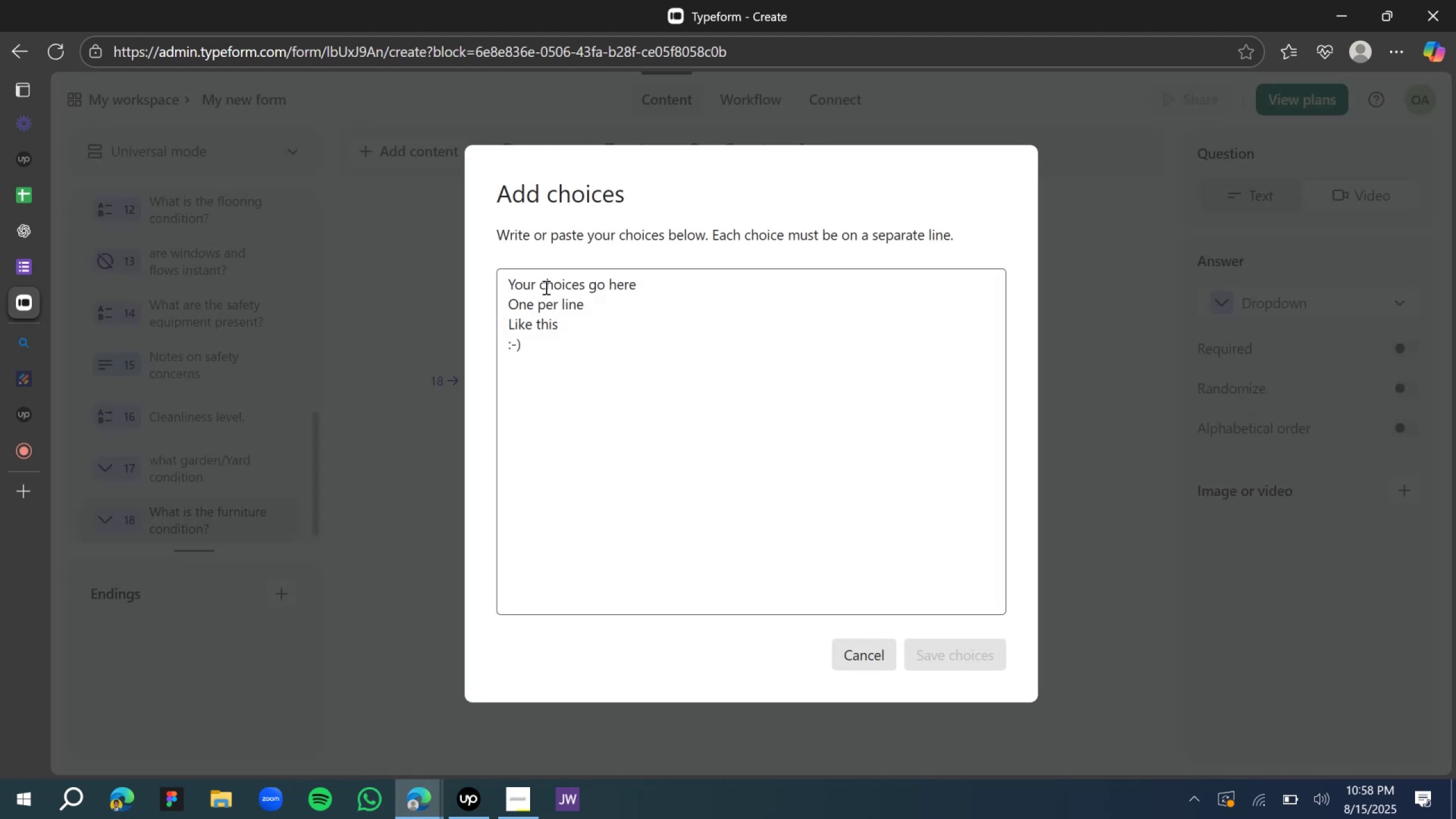 
type(Yes)
 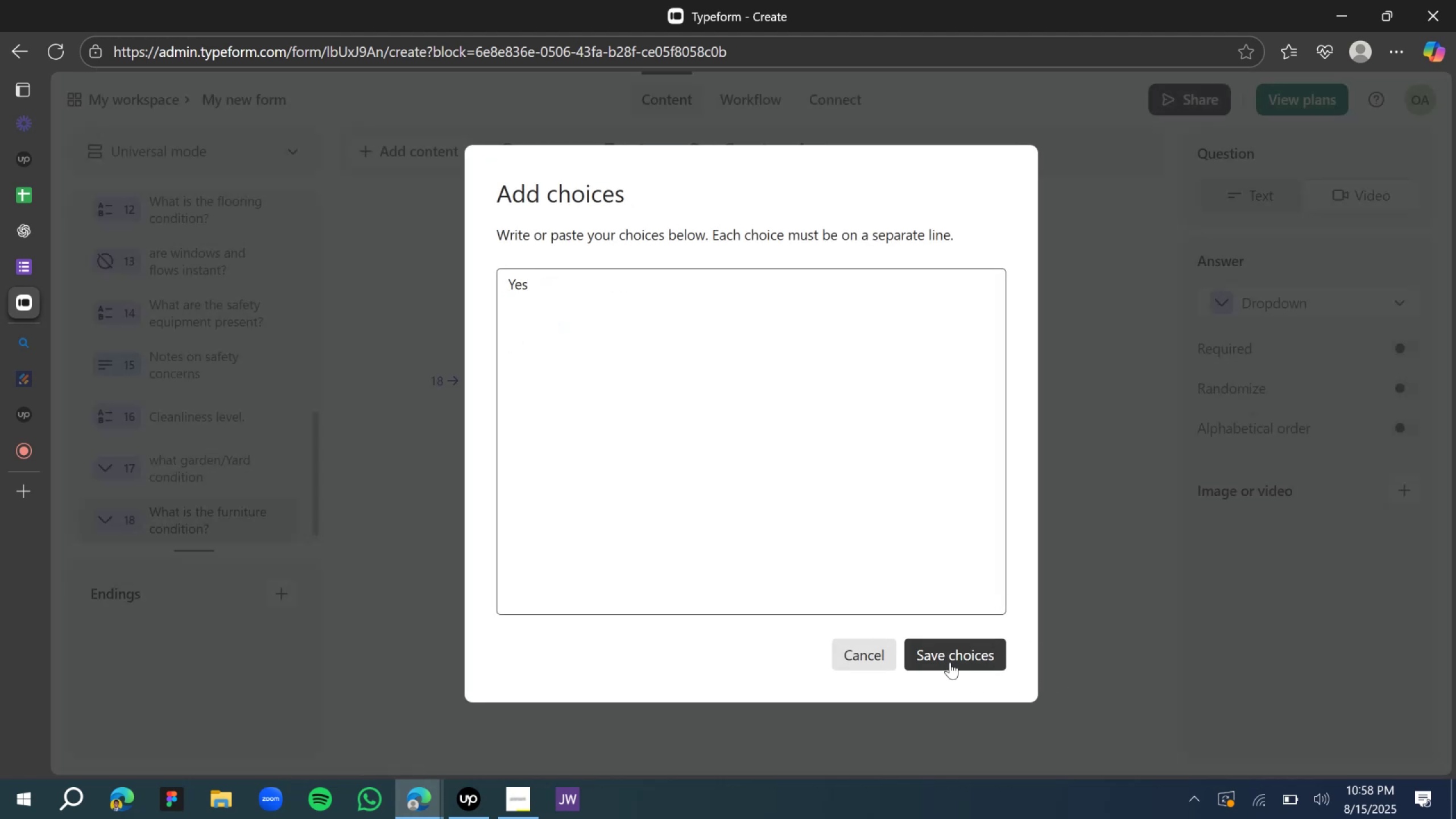 
left_click([940, 655])
 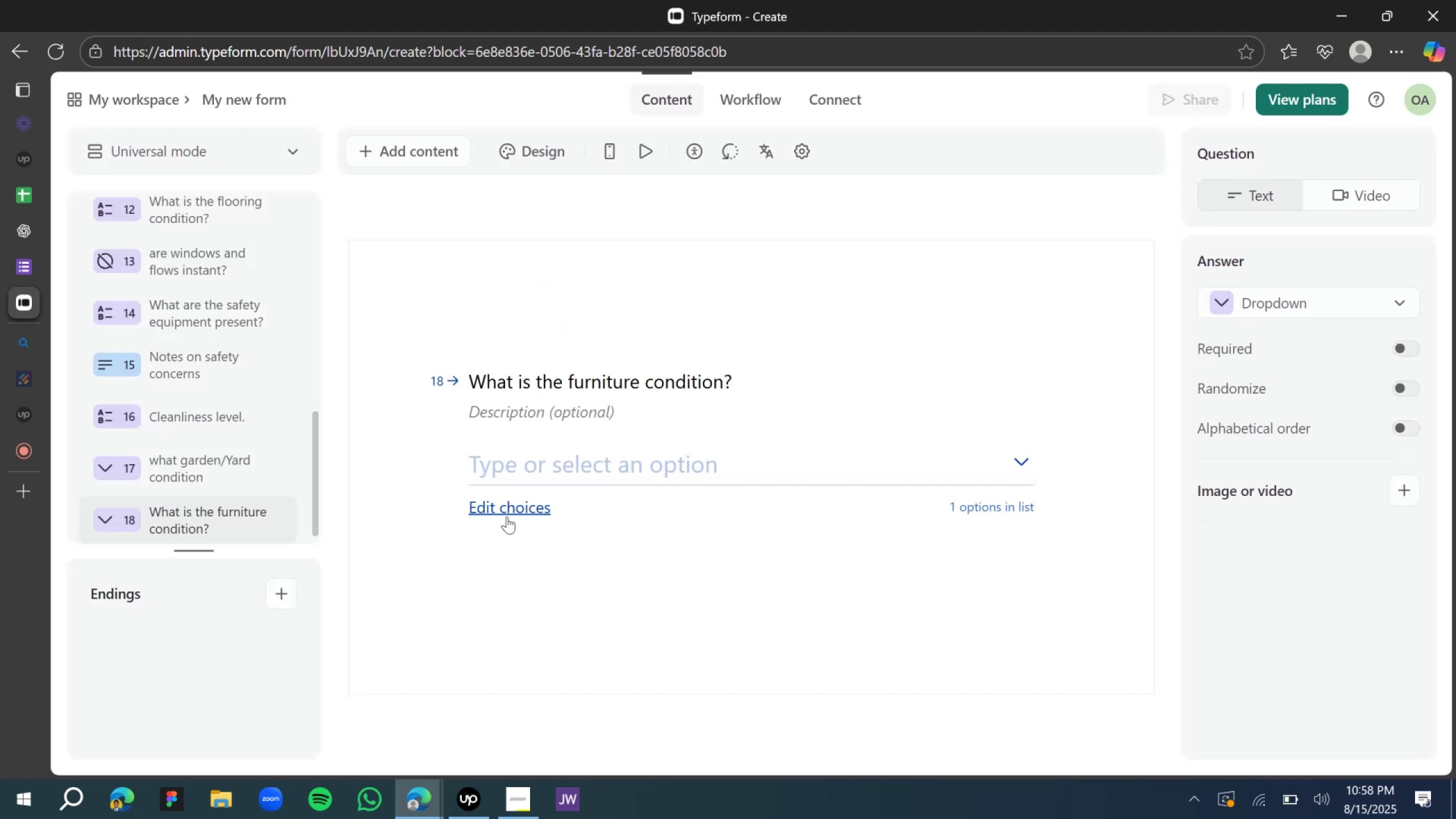 
left_click([504, 514])
 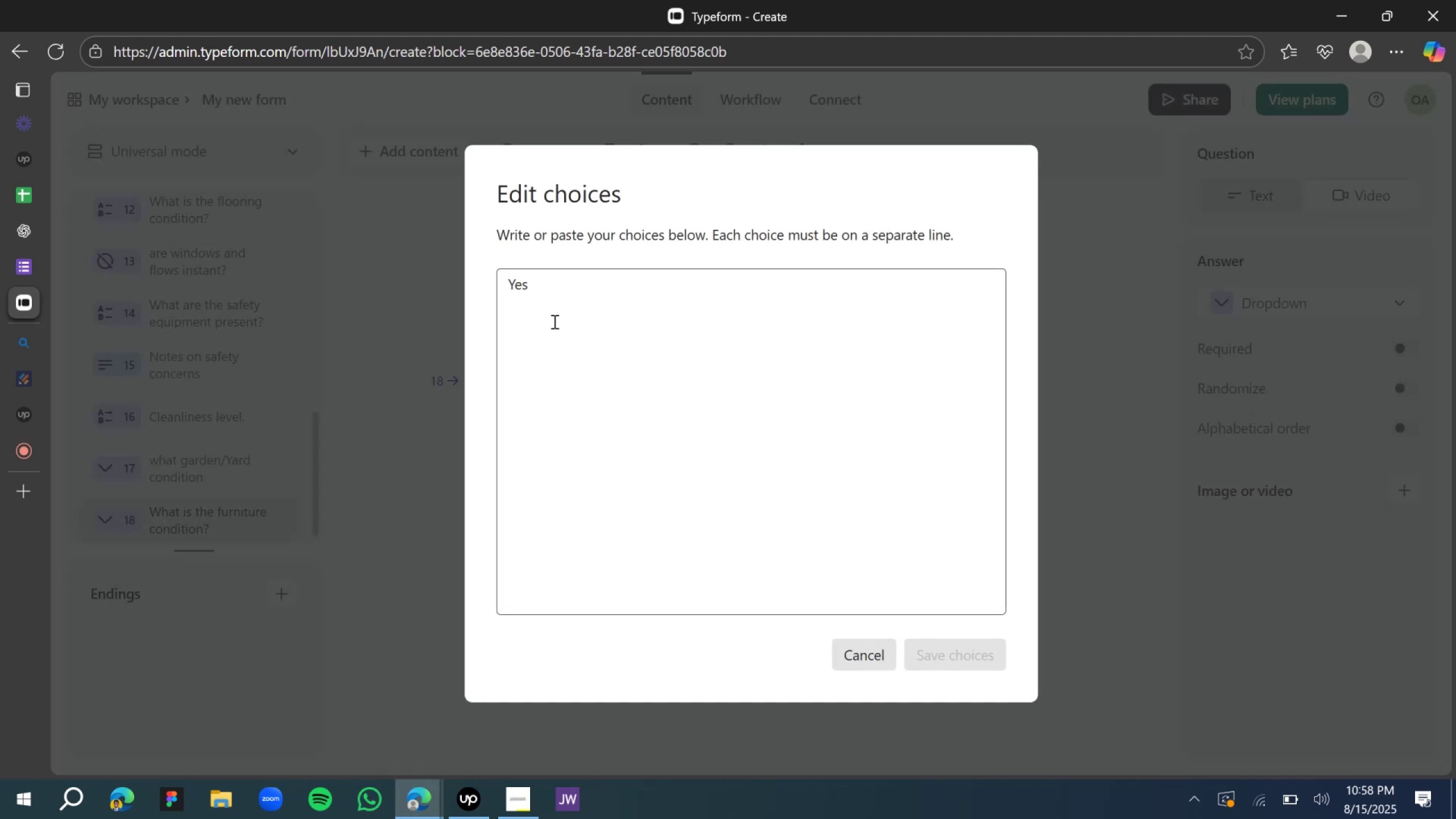 
key(Enter)
 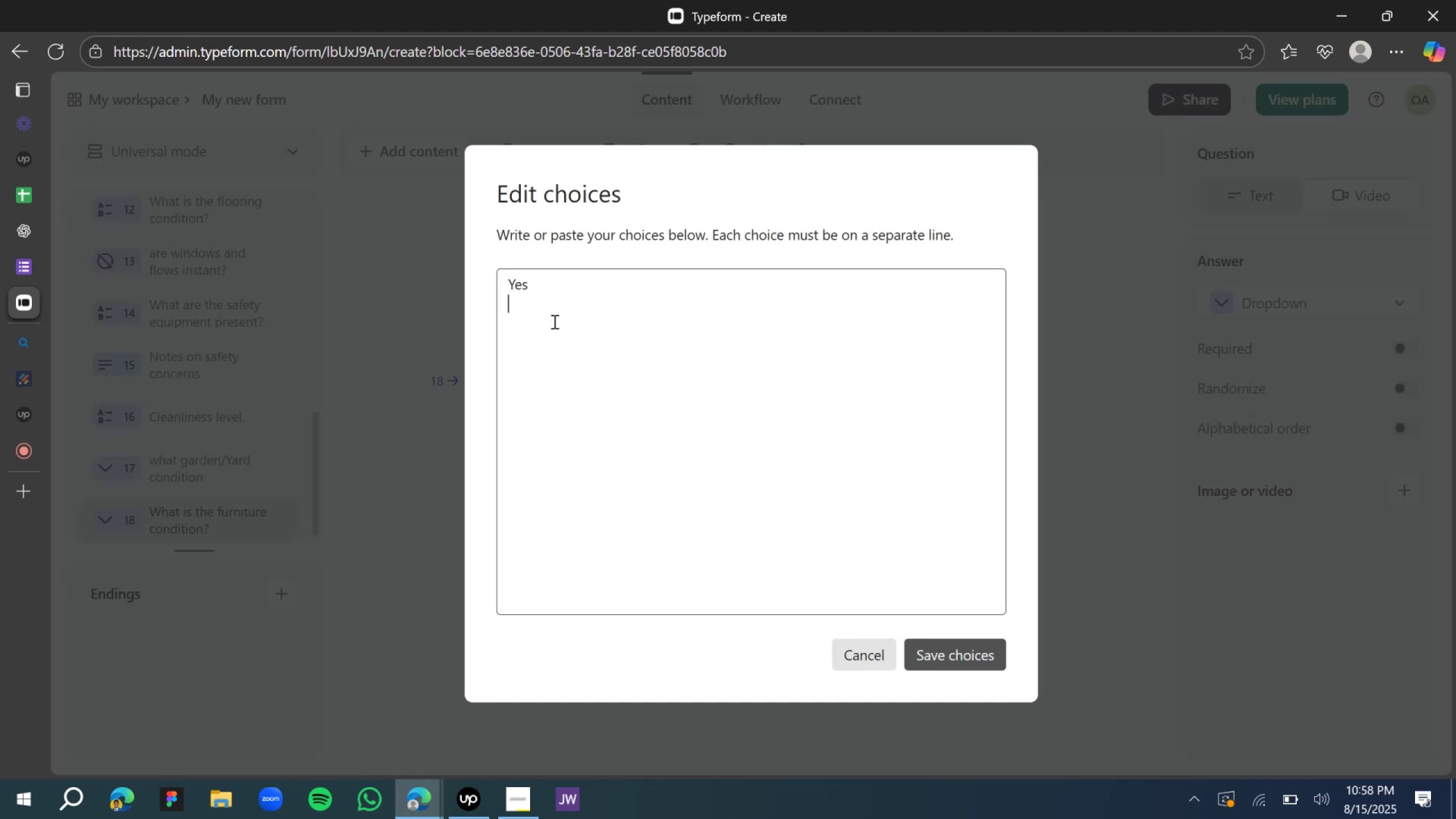 
type(No)
 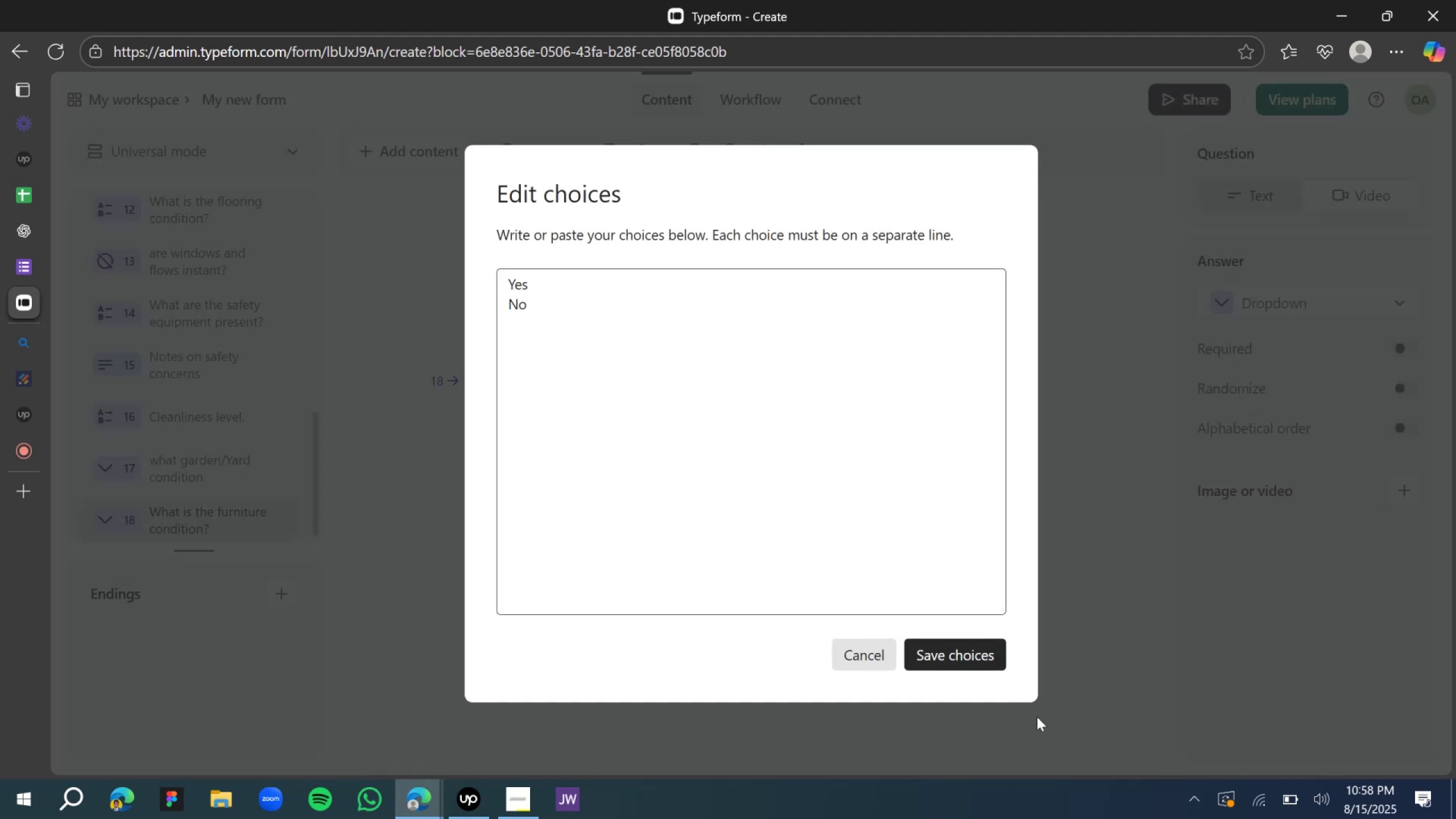 
left_click([955, 658])
 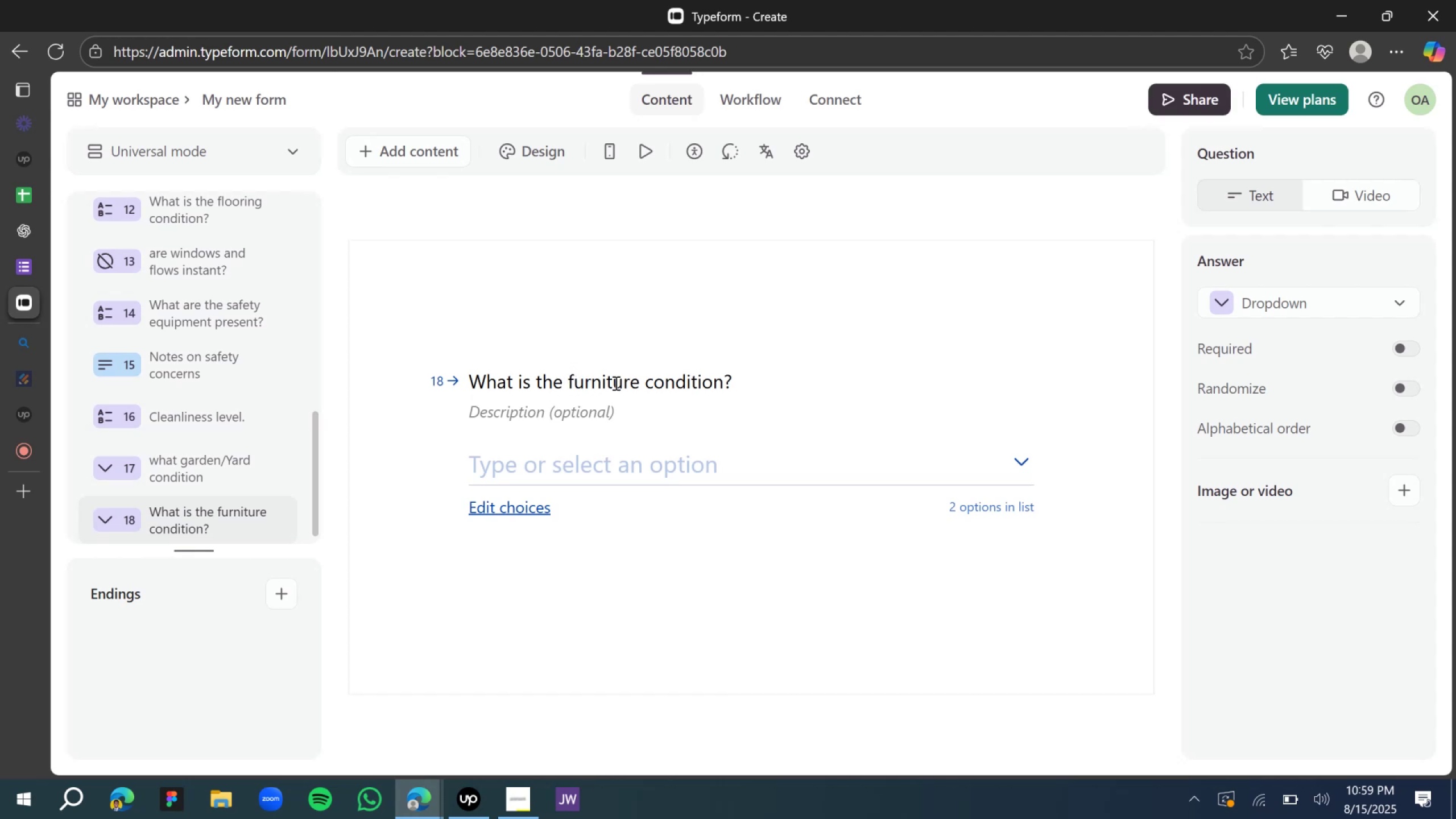 
wait(12.27)
 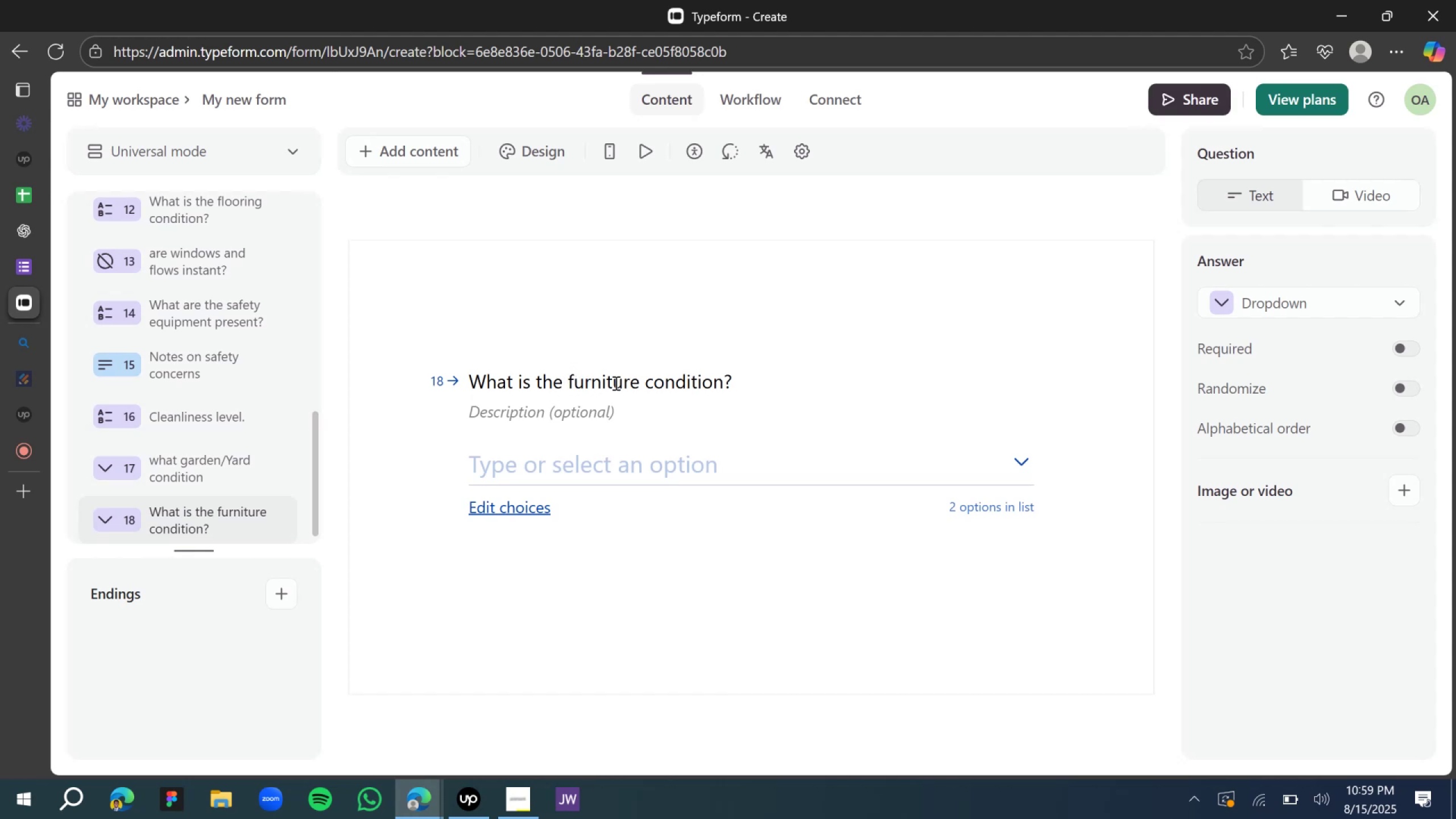 
left_click([62, 264])
 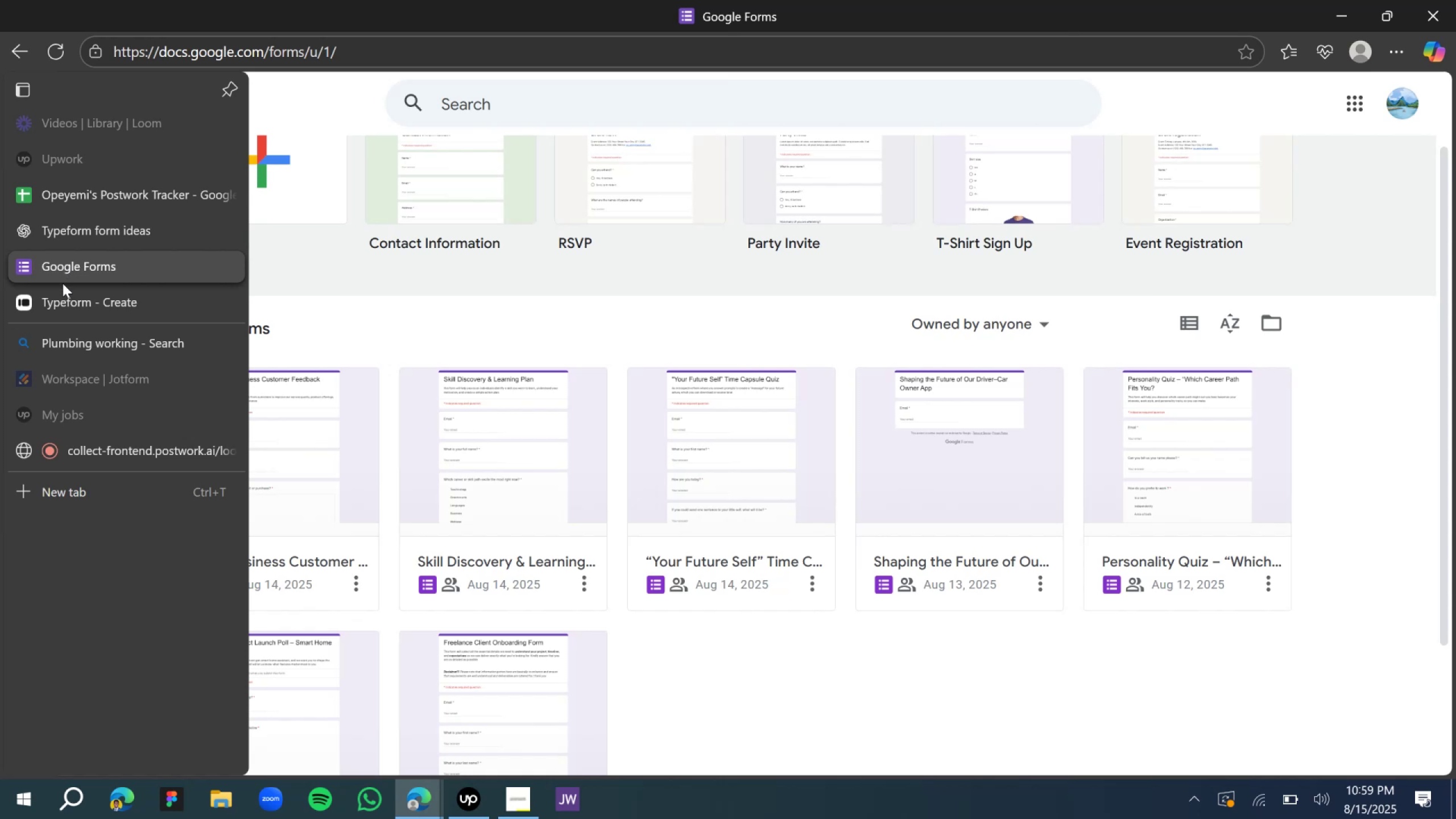 
left_click([63, 289])
 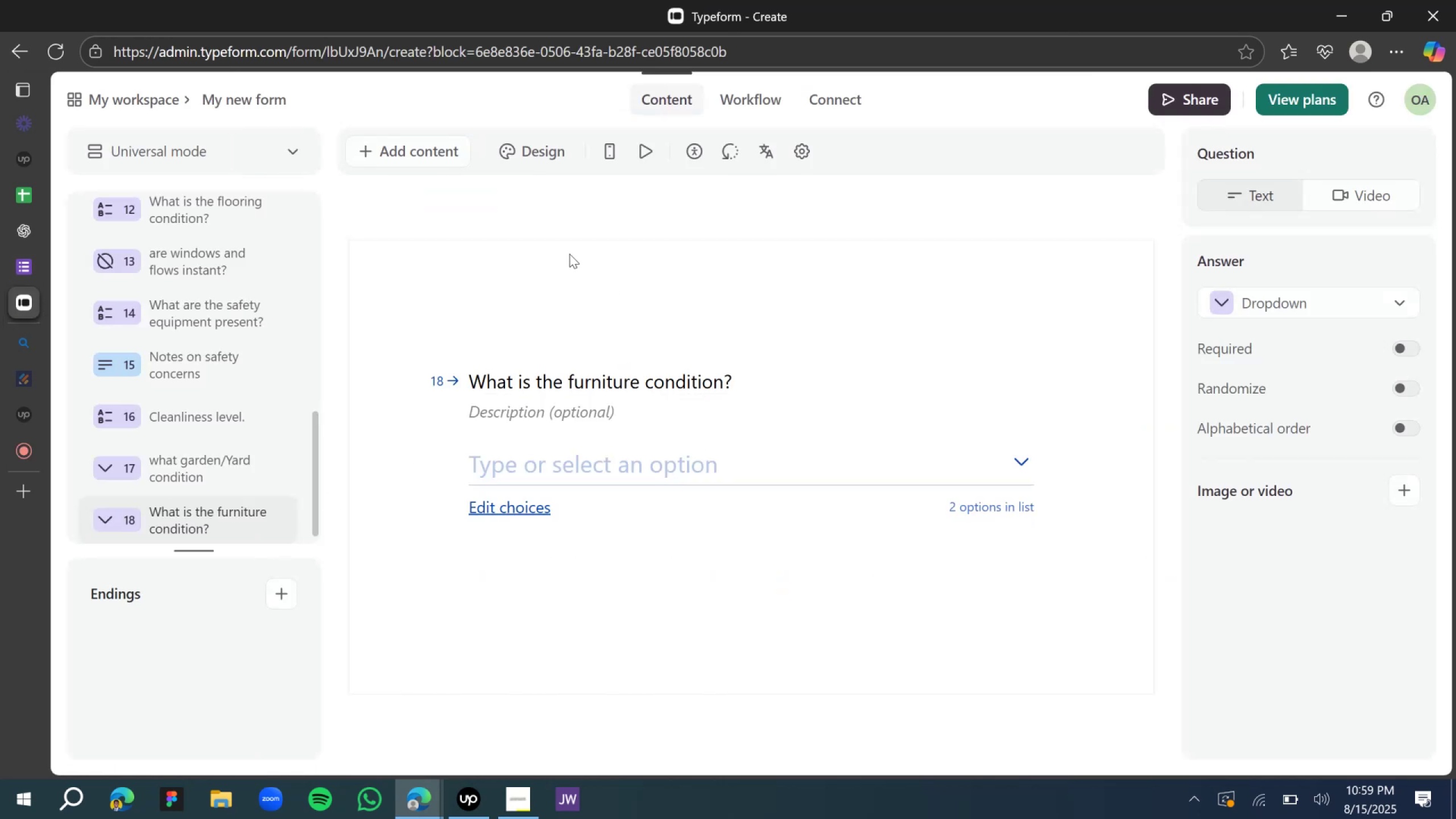 
left_click([558, 272])
 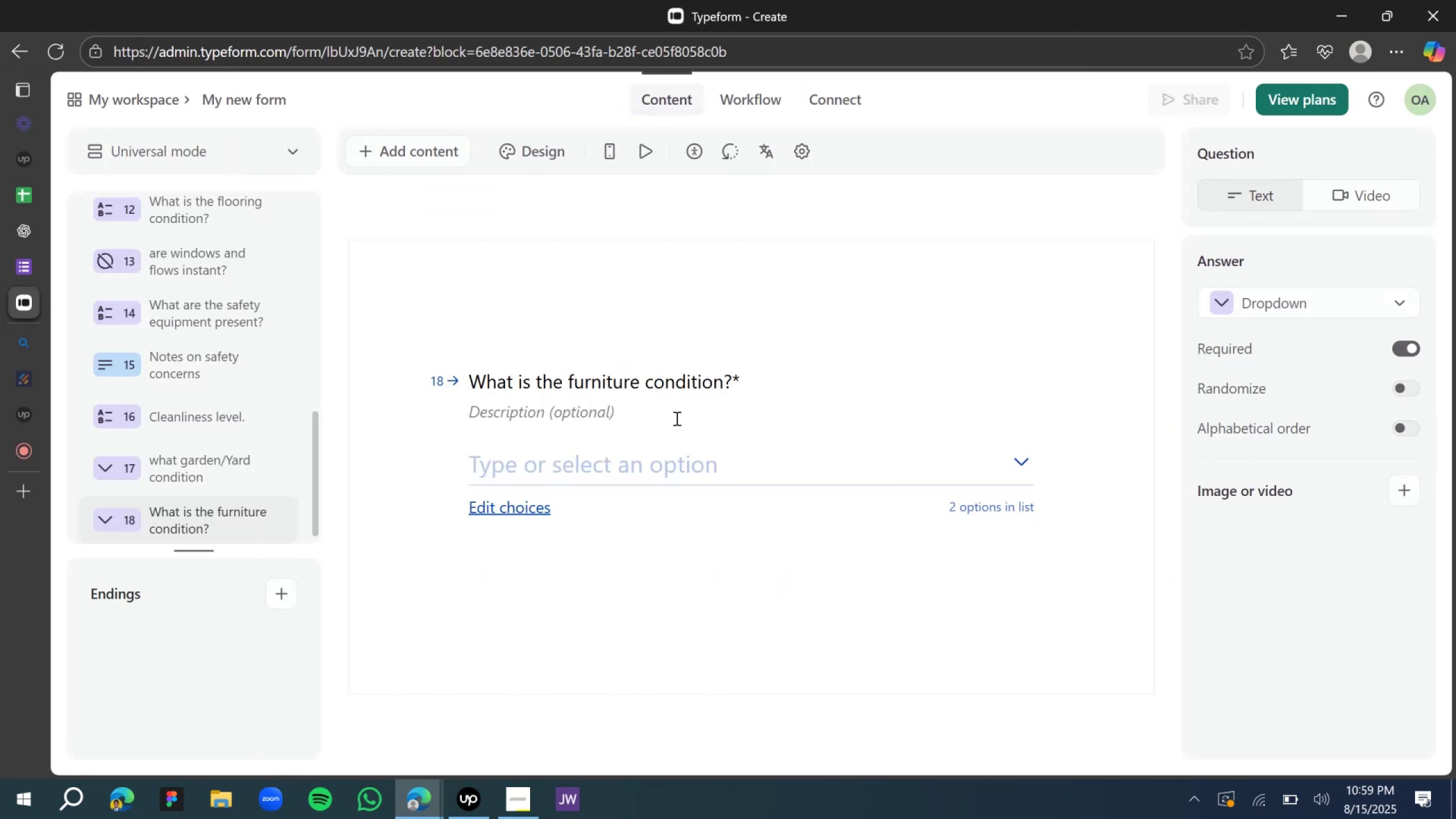 
wait(6.94)
 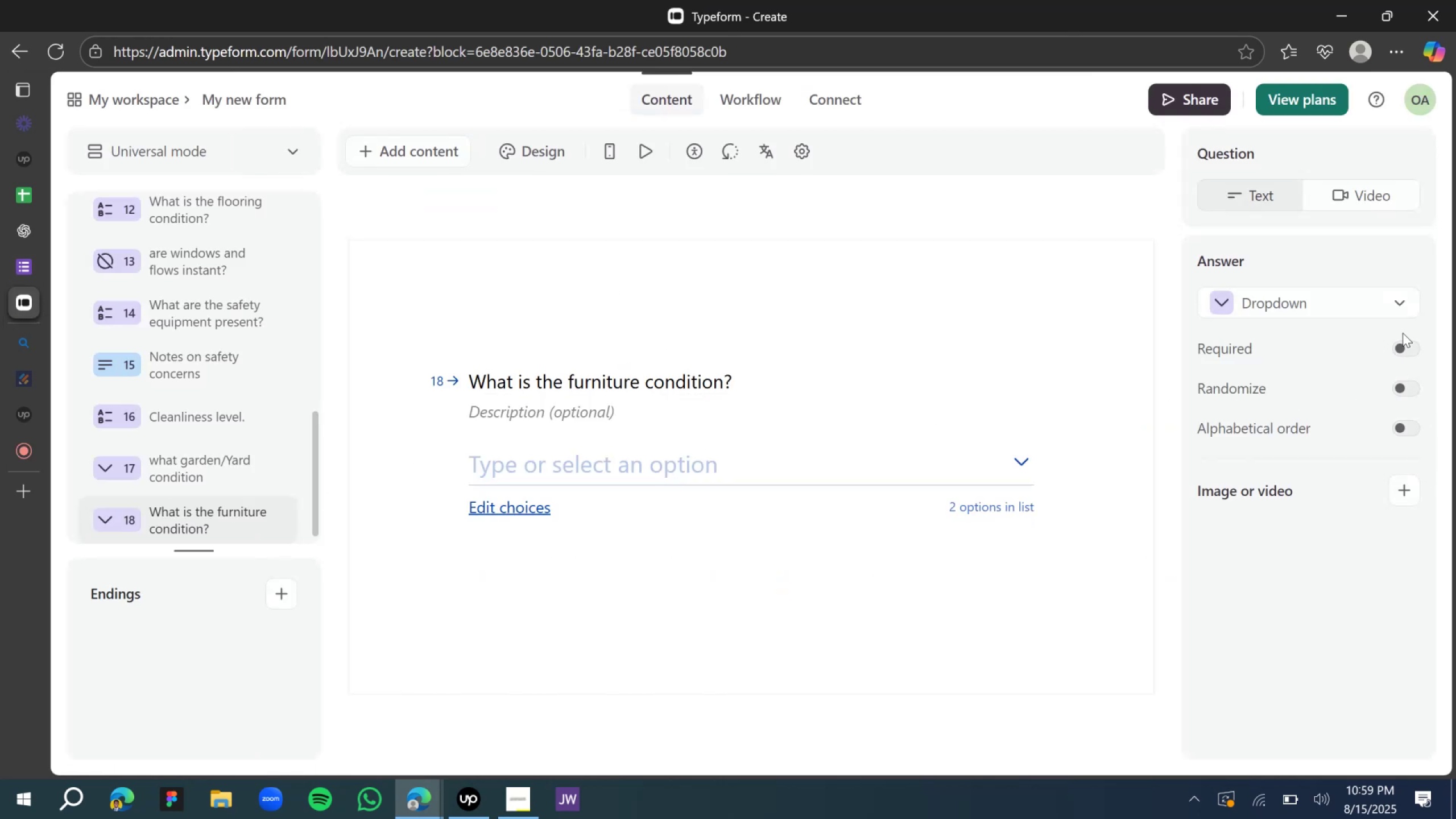 
left_click([183, 477])
 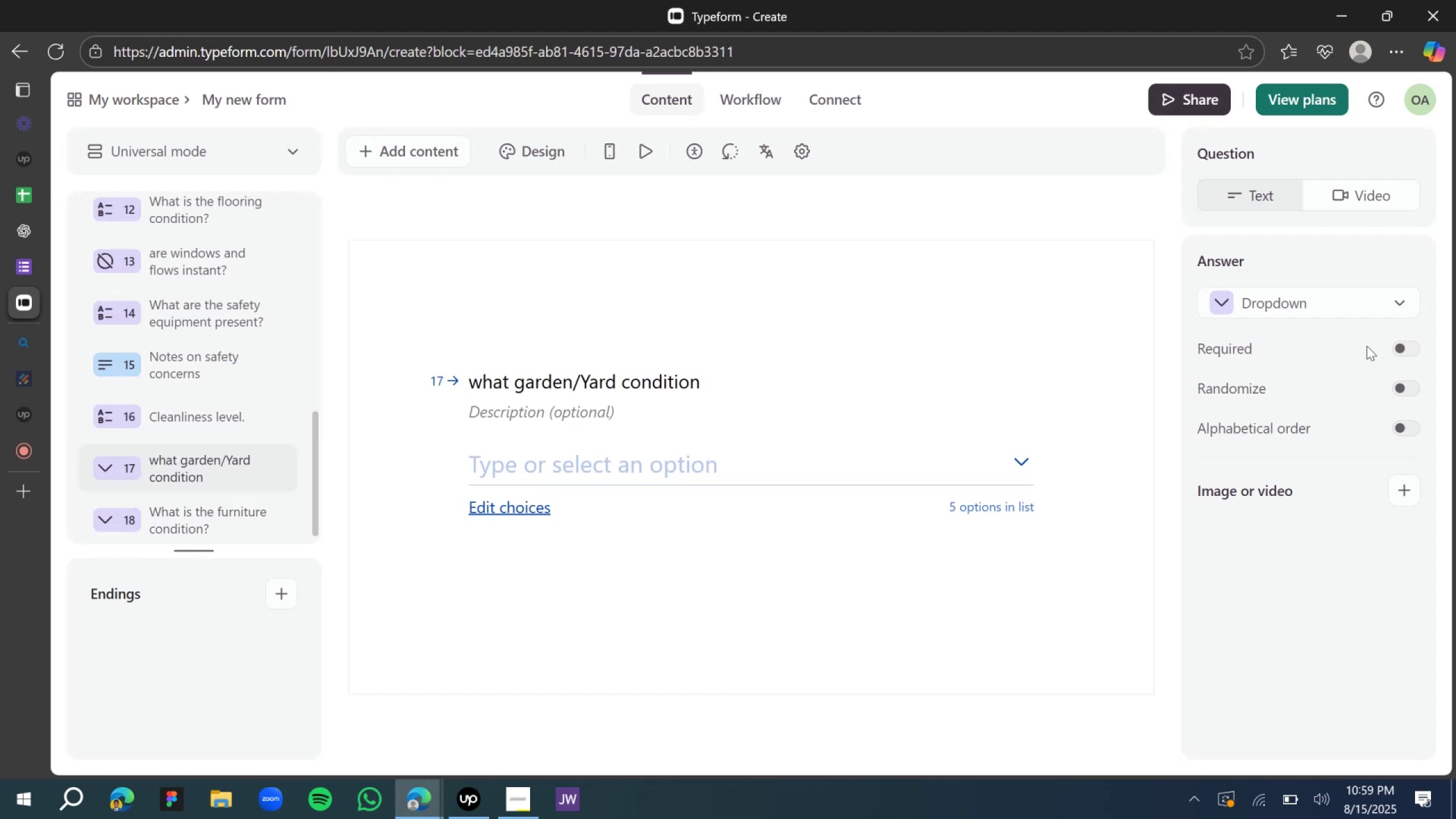 
left_click([1401, 349])
 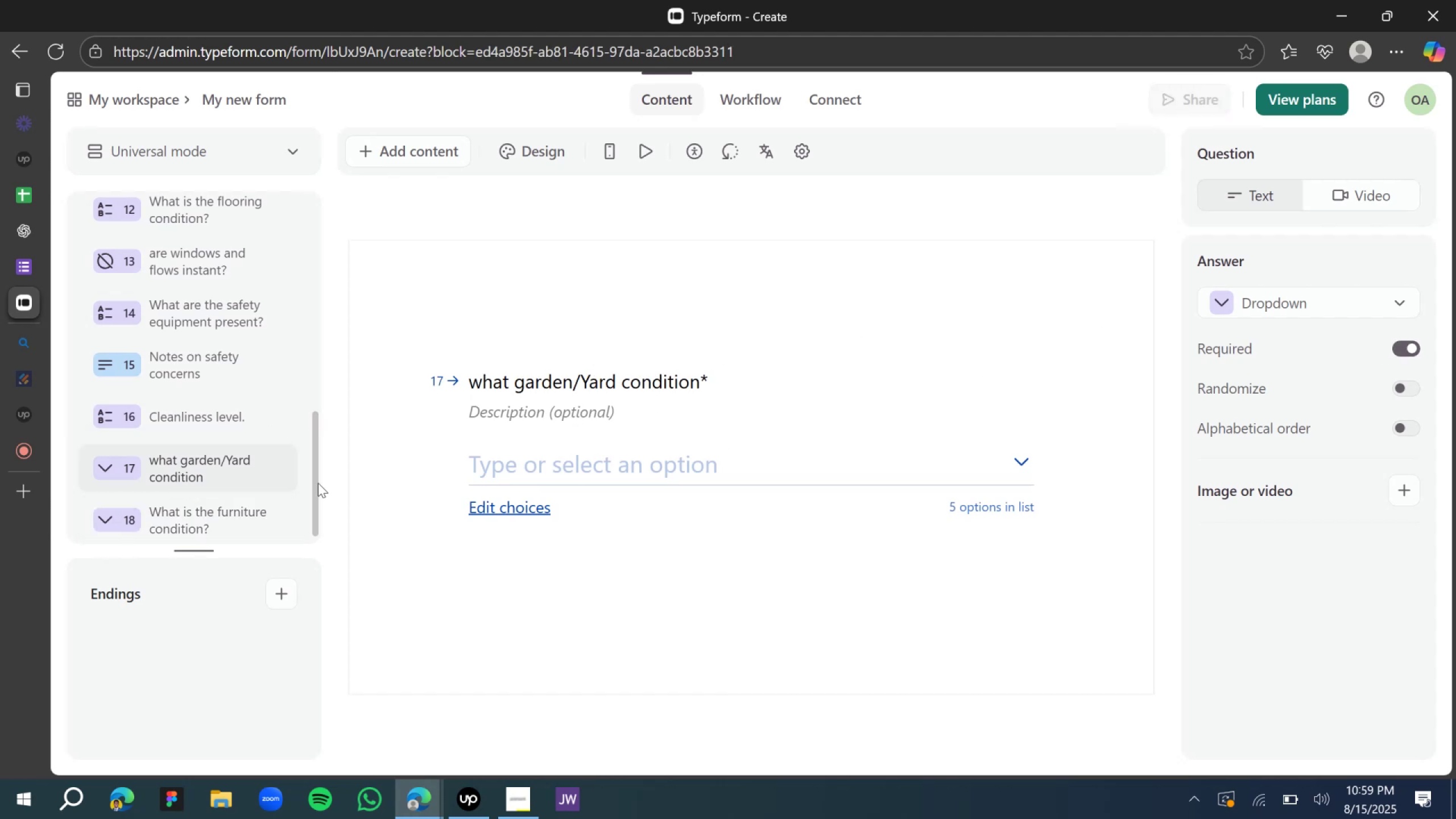 
left_click([198, 503])
 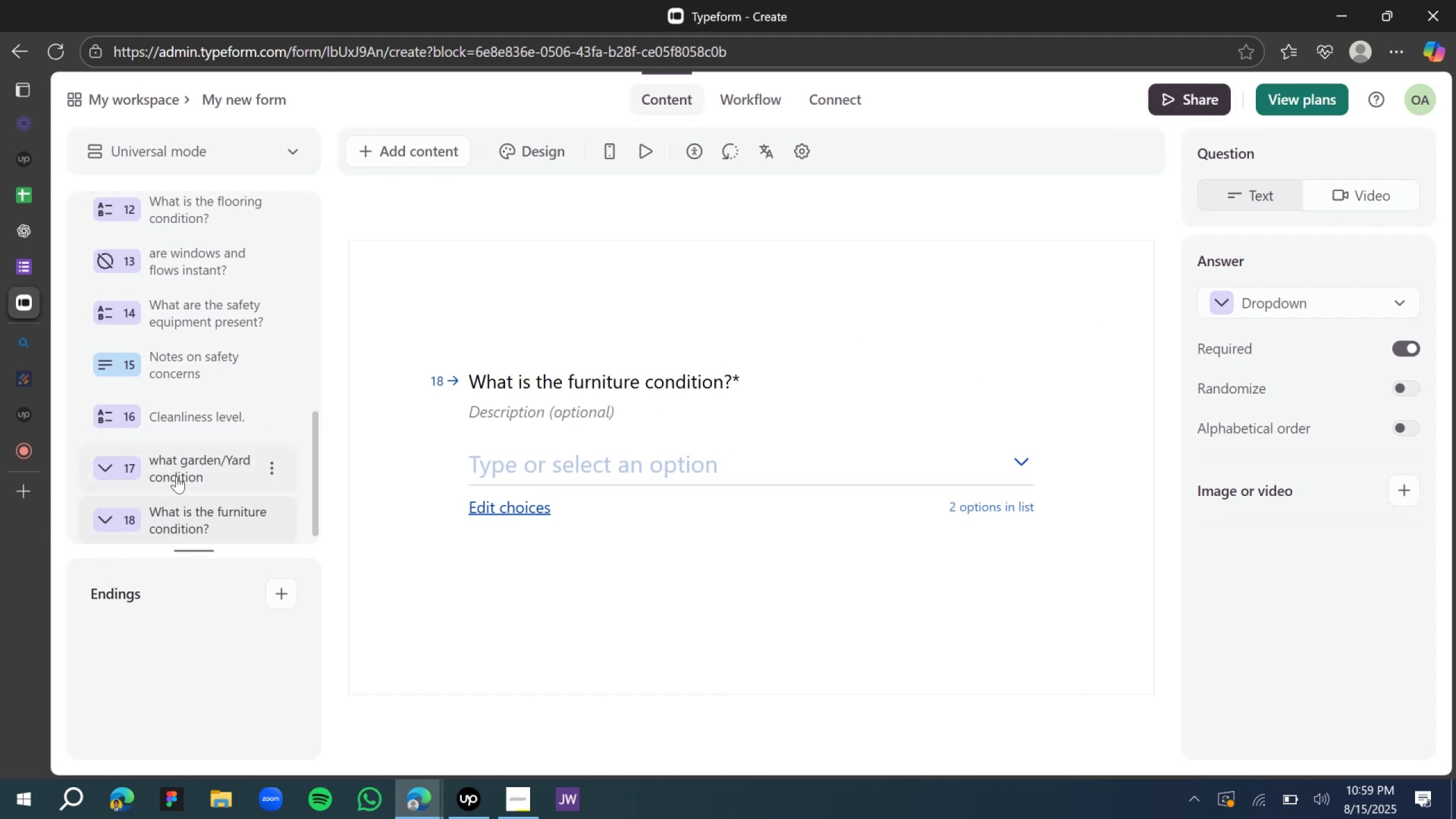 
left_click([173, 411])
 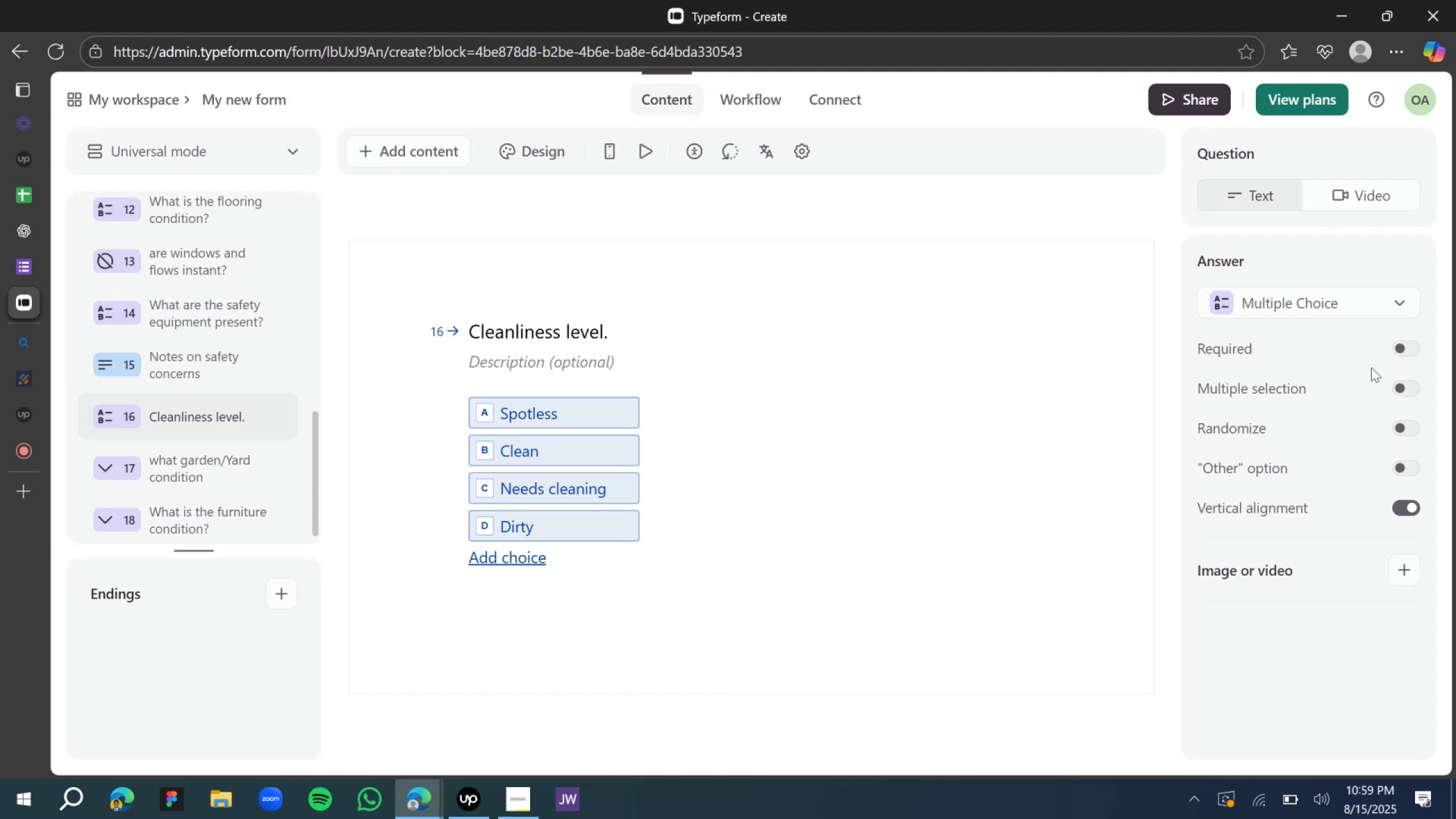 
left_click([1405, 341])
 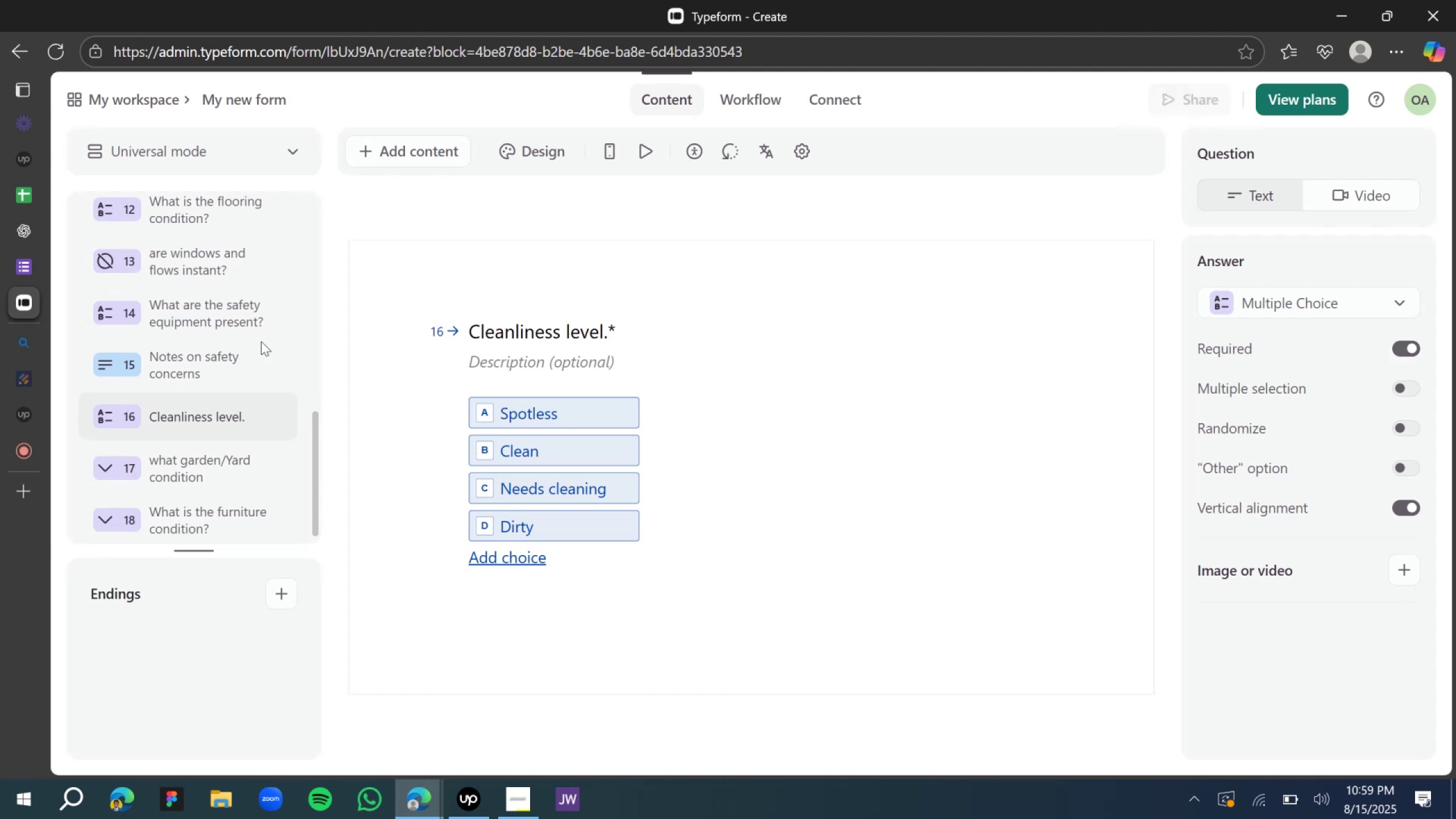 
left_click([216, 366])
 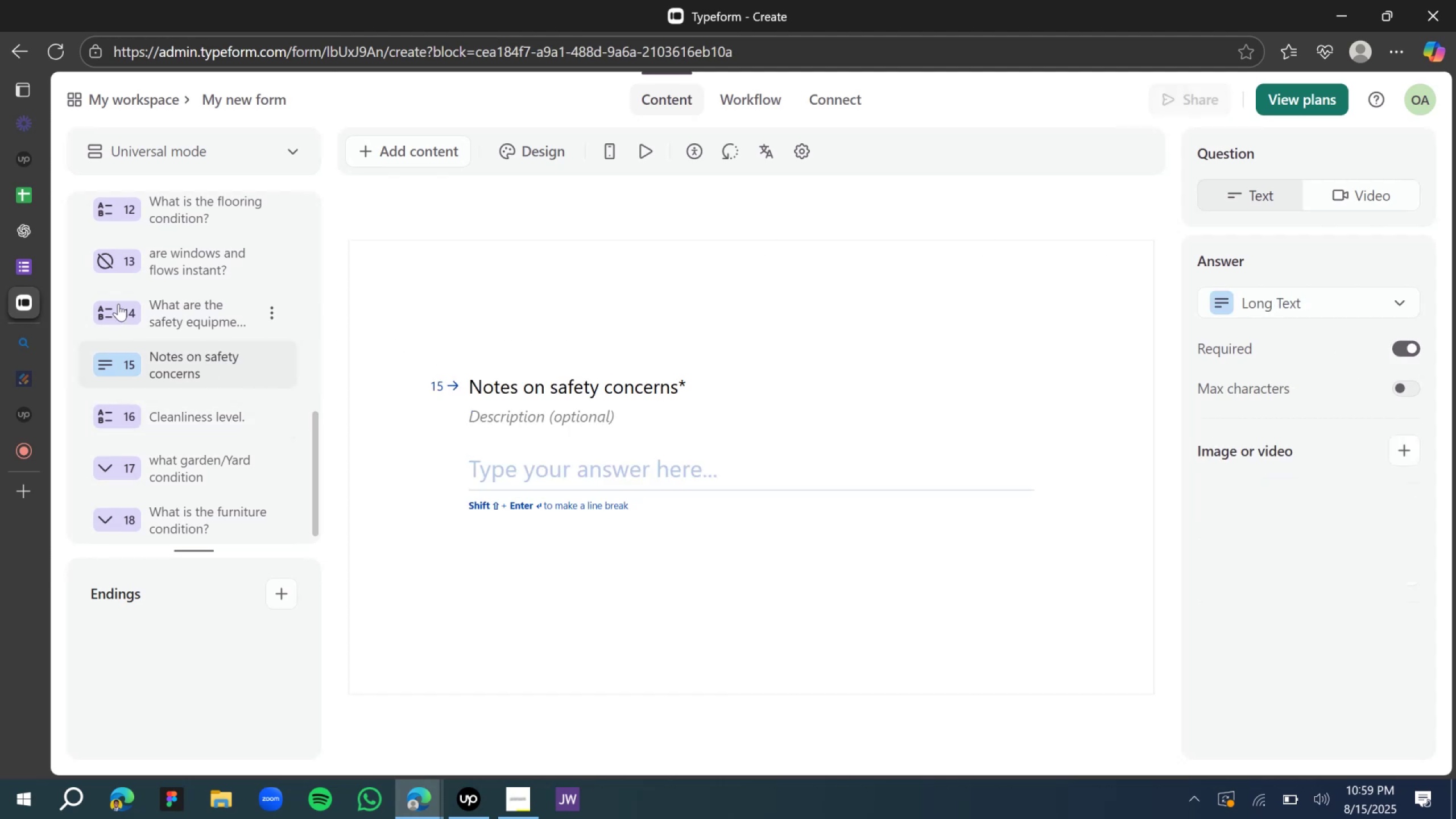 
left_click([193, 308])
 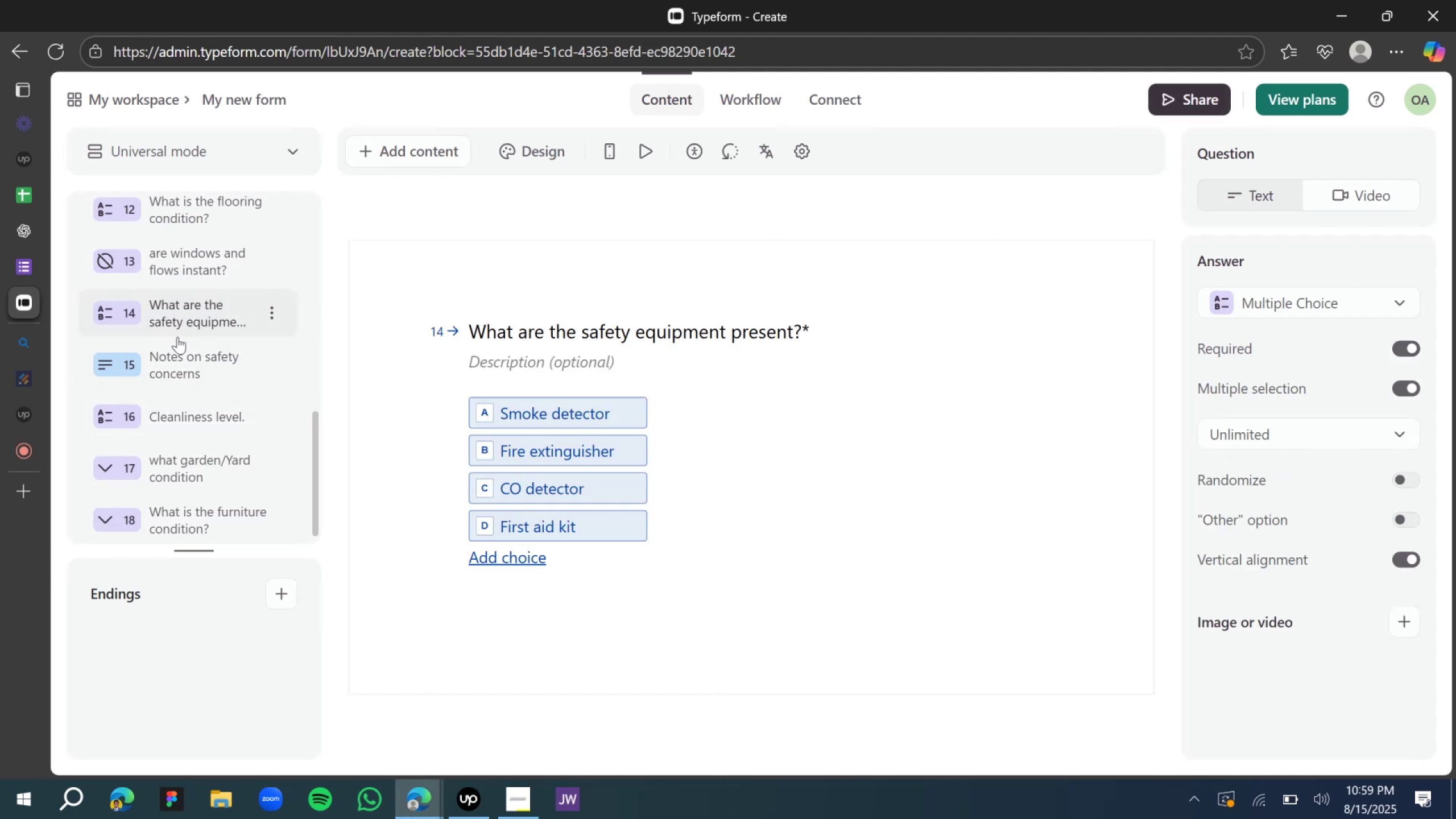 
left_click([187, 416])
 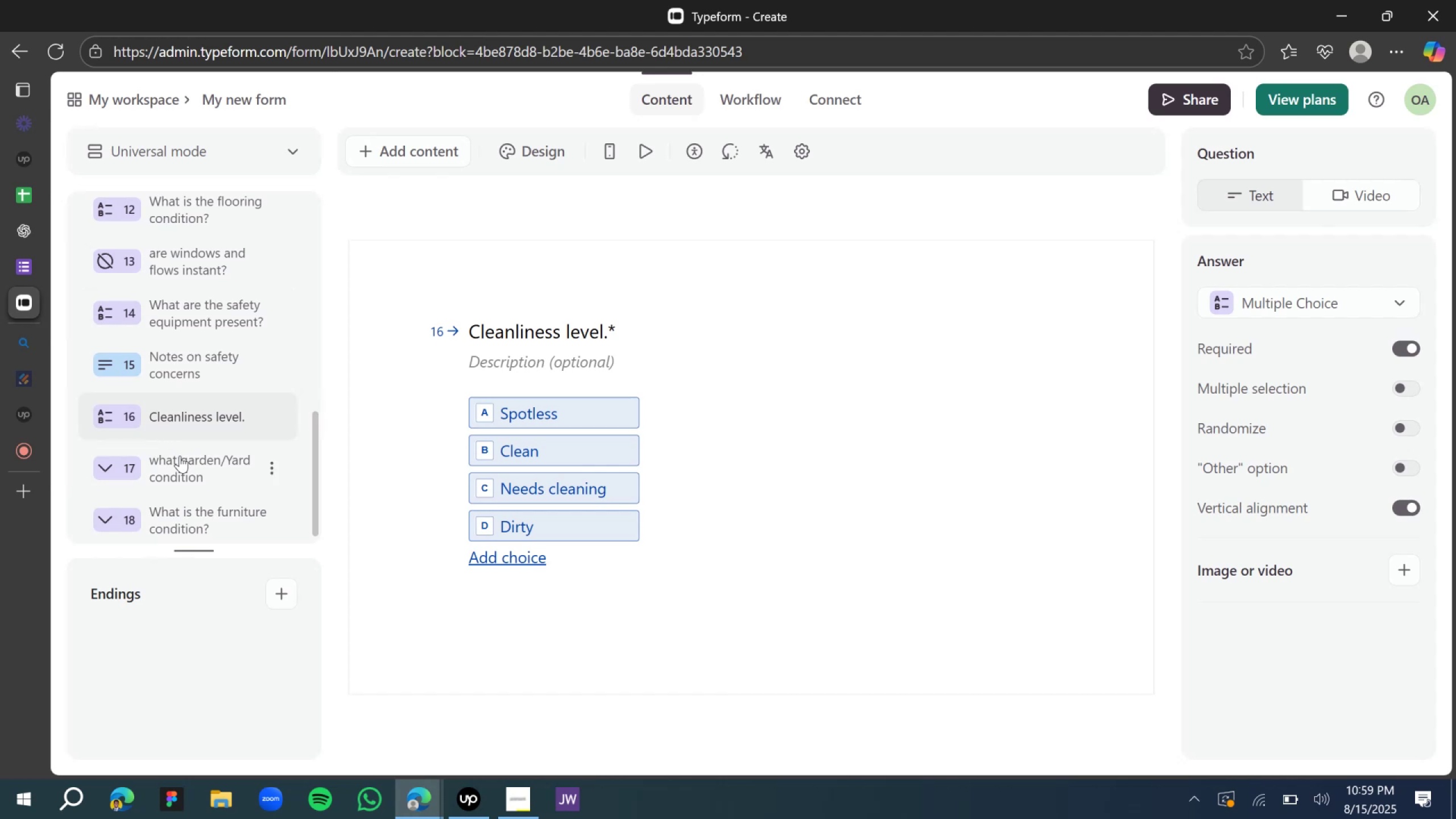 
left_click([180, 456])
 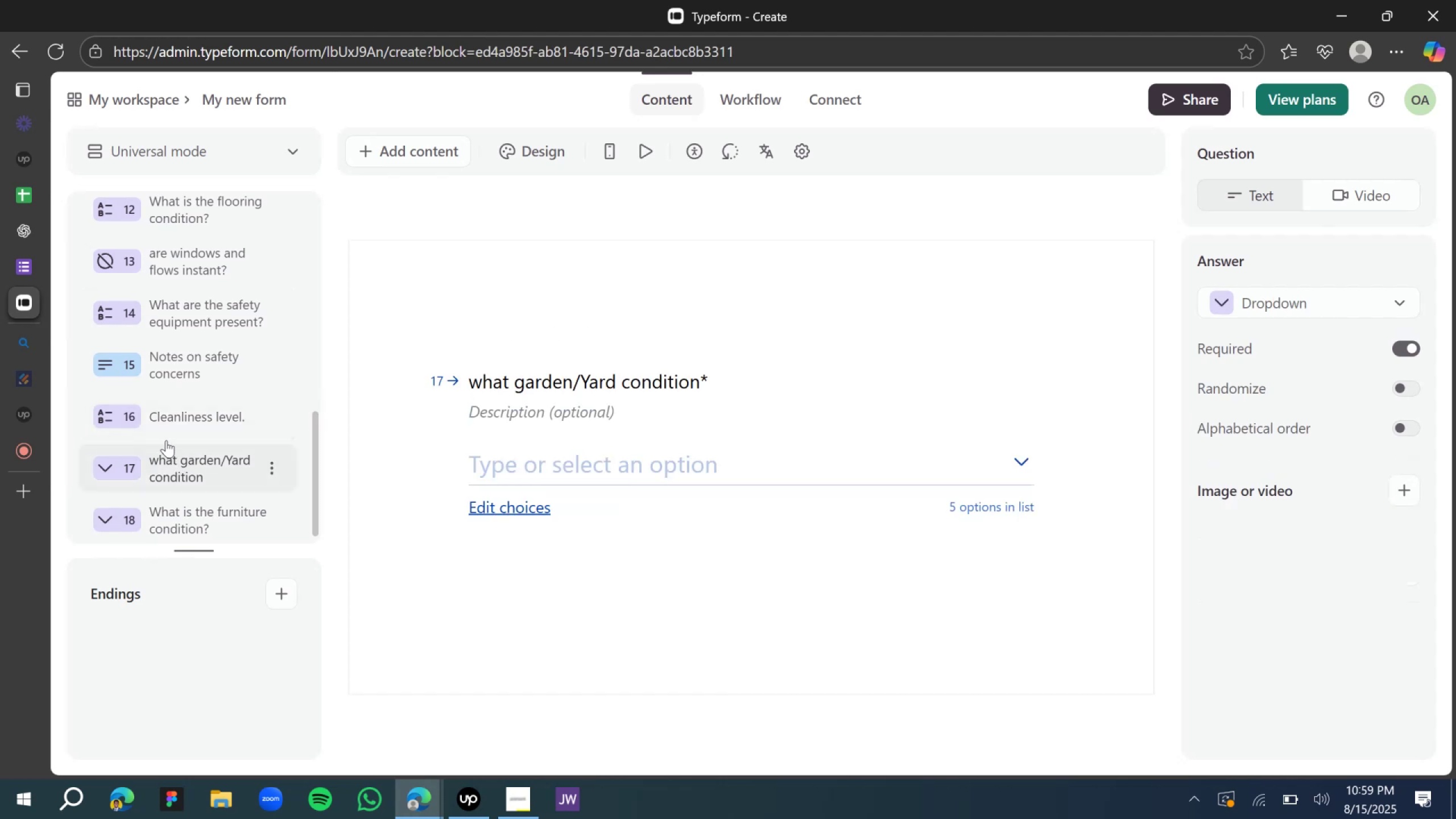 
scroll: coordinate [165, 439], scroll_direction: down, amount: 4.0
 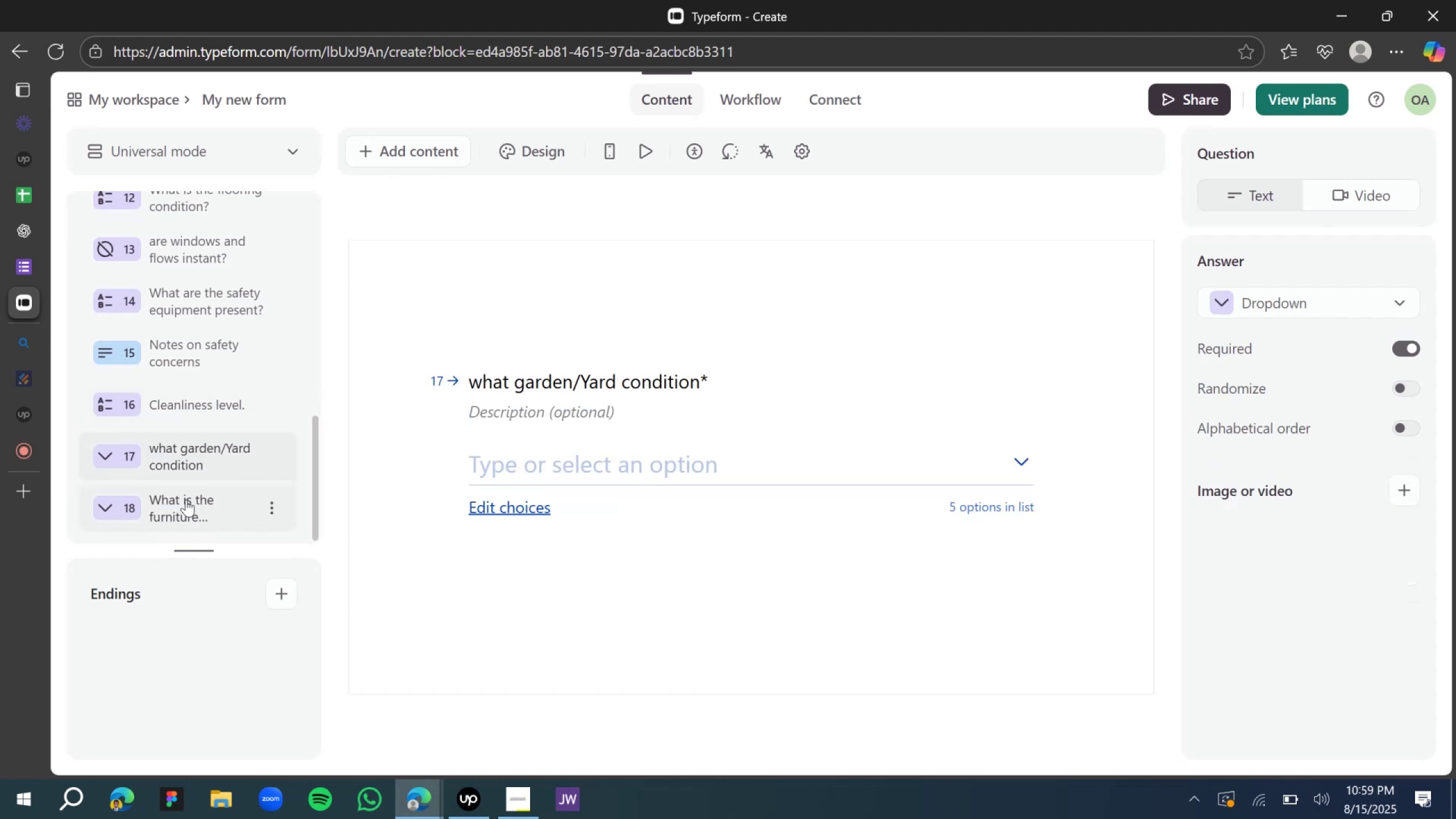 
left_click([186, 500])
 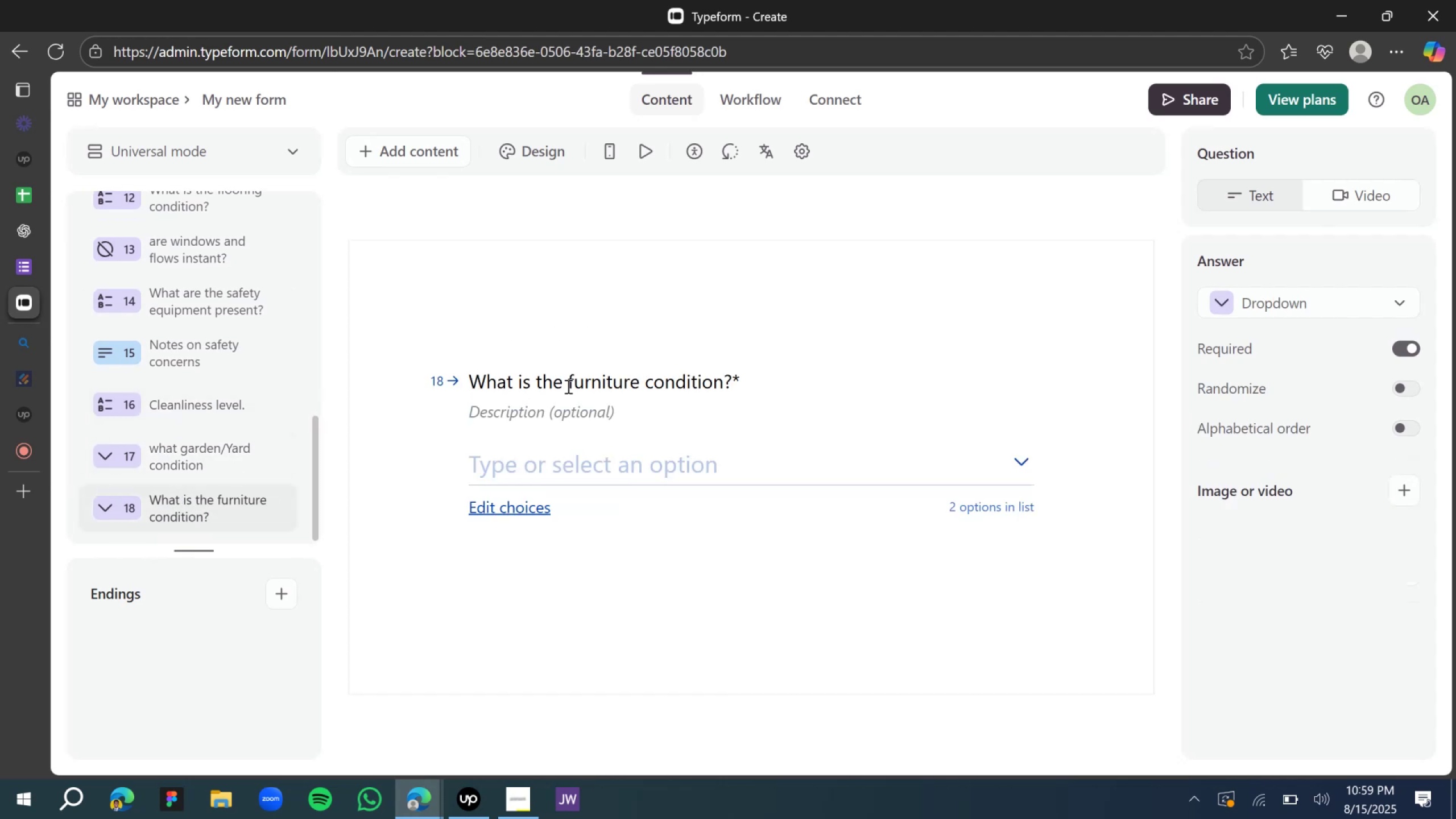 
scroll: coordinate [573, 426], scroll_direction: down, amount: 5.0
 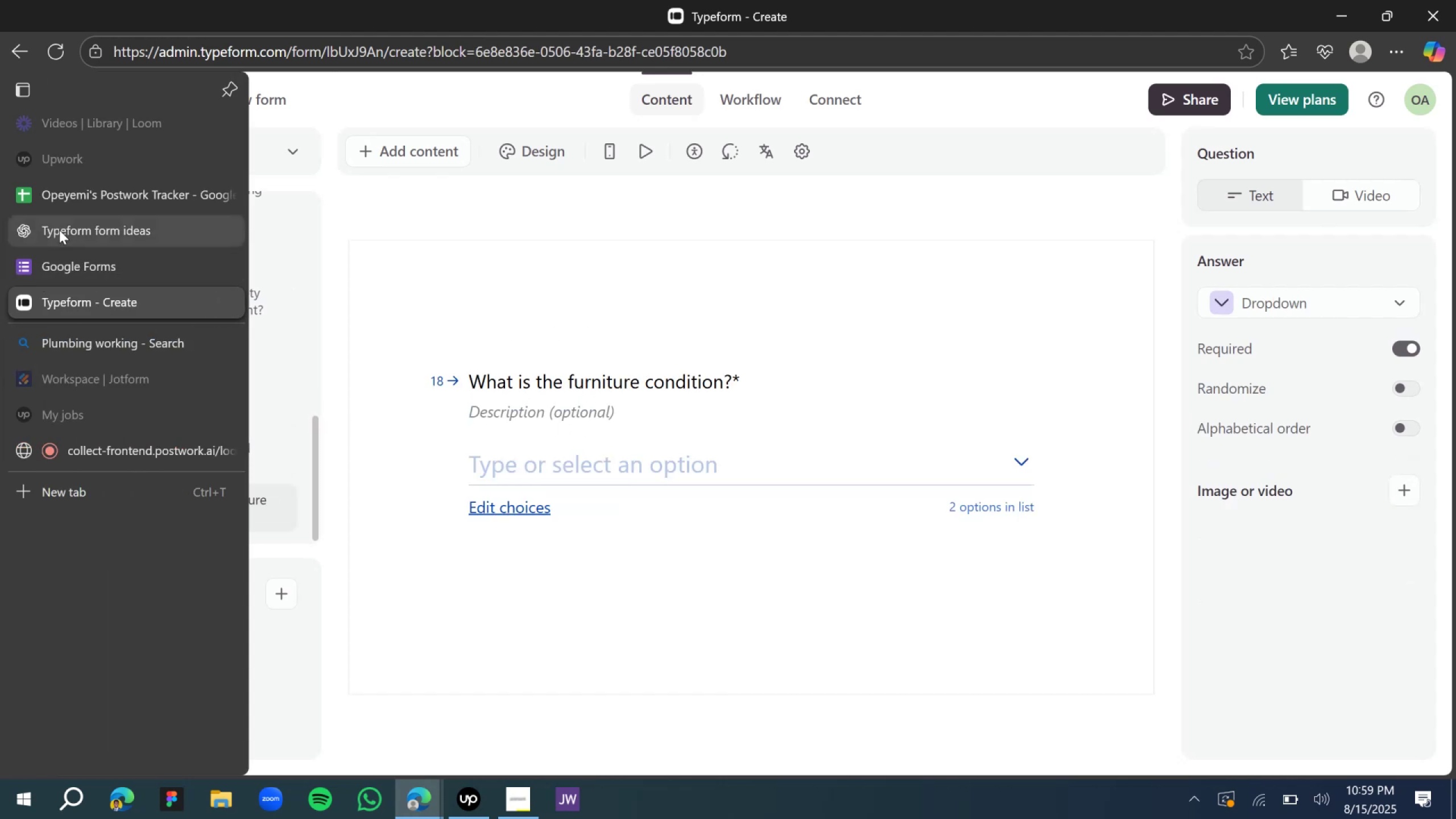 
double_click([62, 230])
 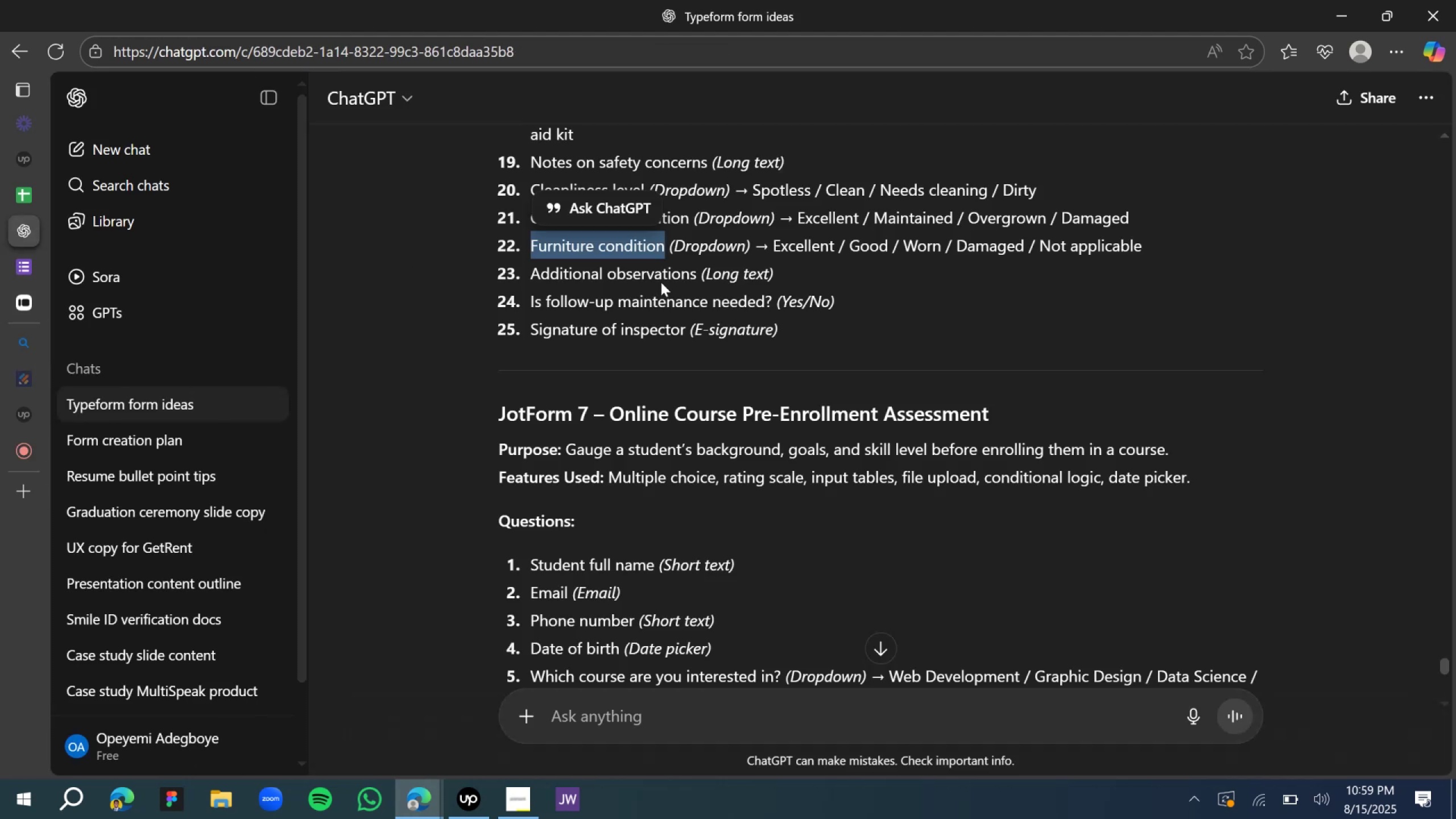 
left_click([656, 275])
 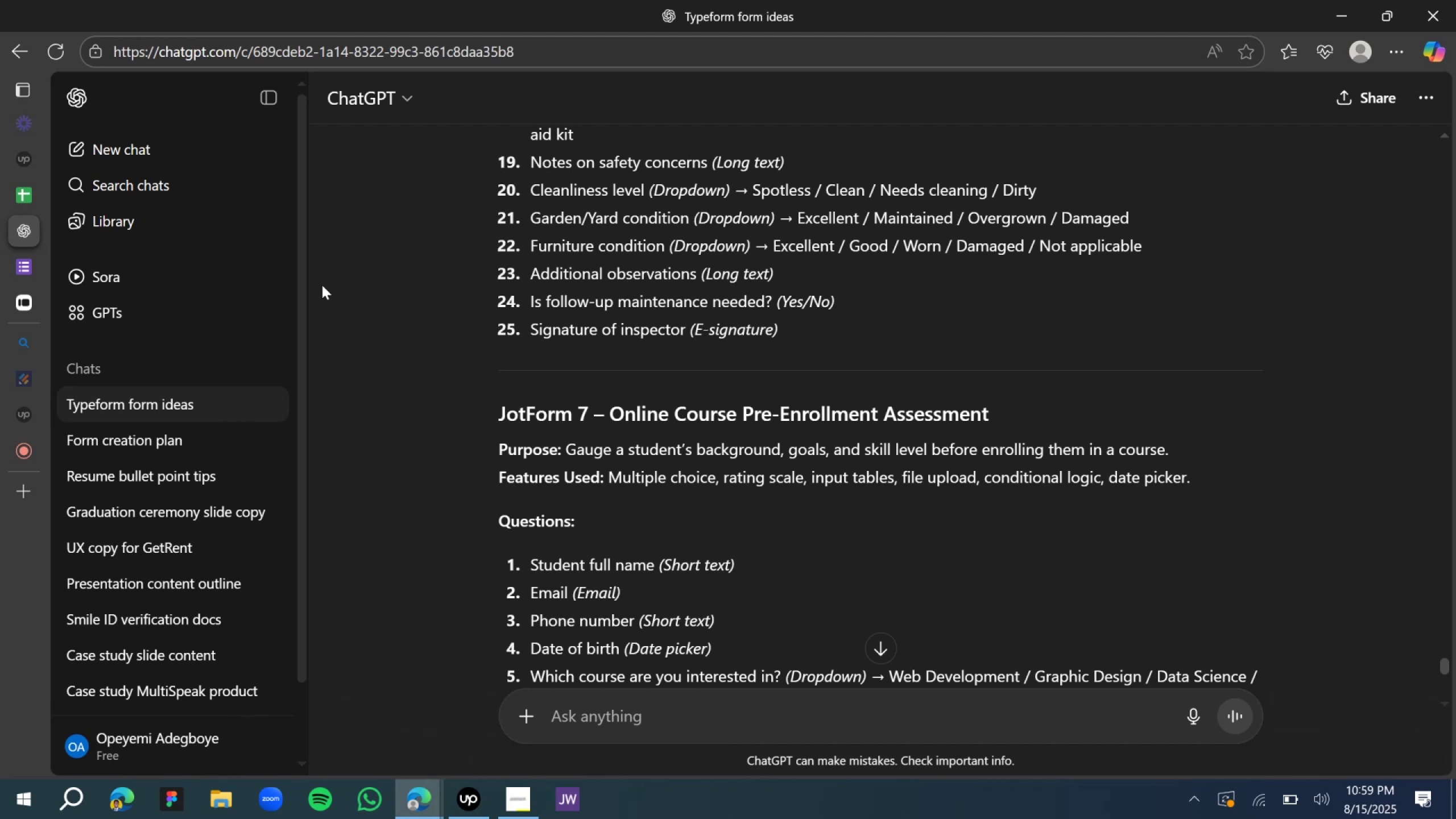 
left_click([9, 312])
 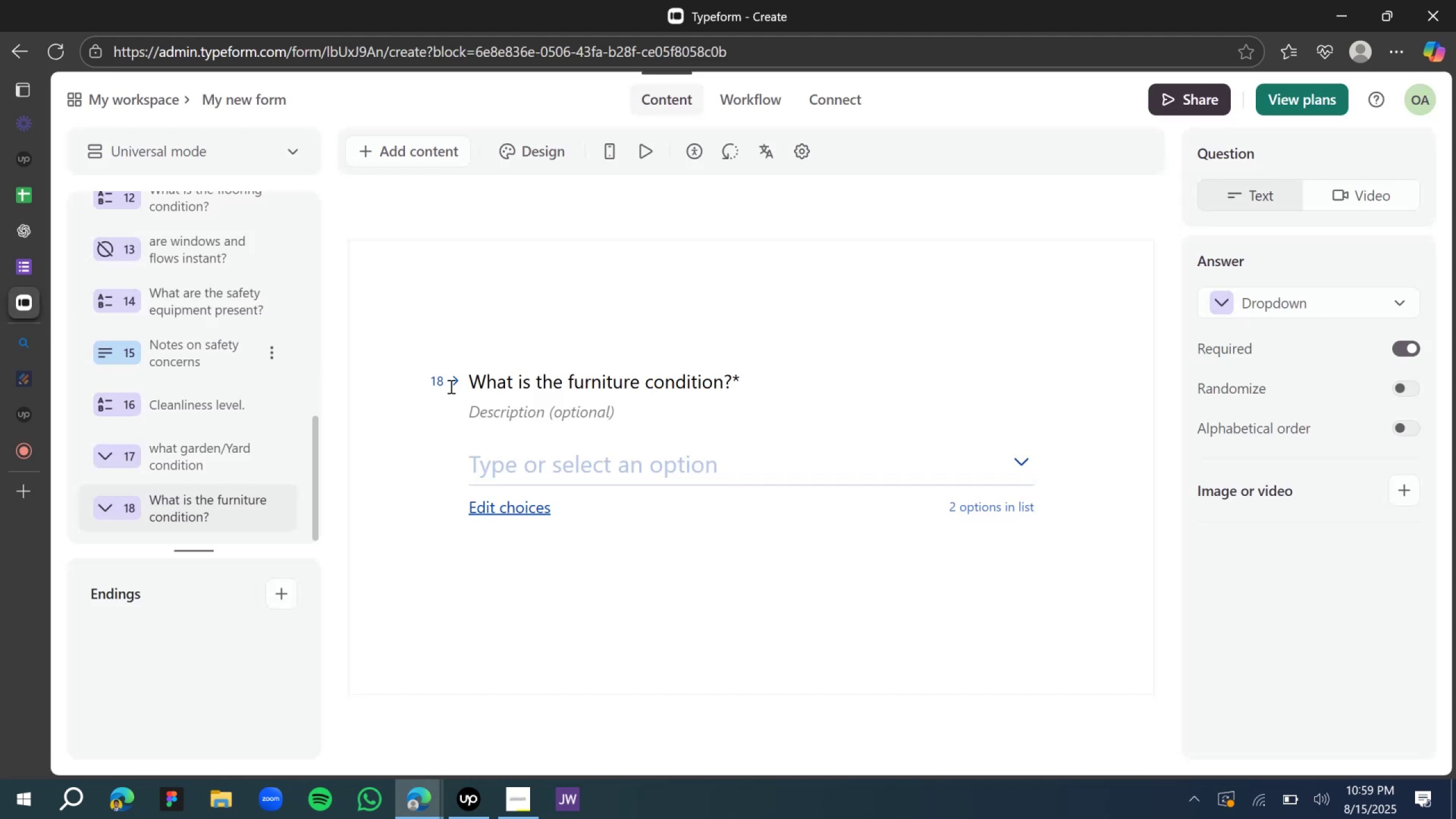 
scroll: coordinate [485, 436], scroll_direction: down, amount: 4.0
 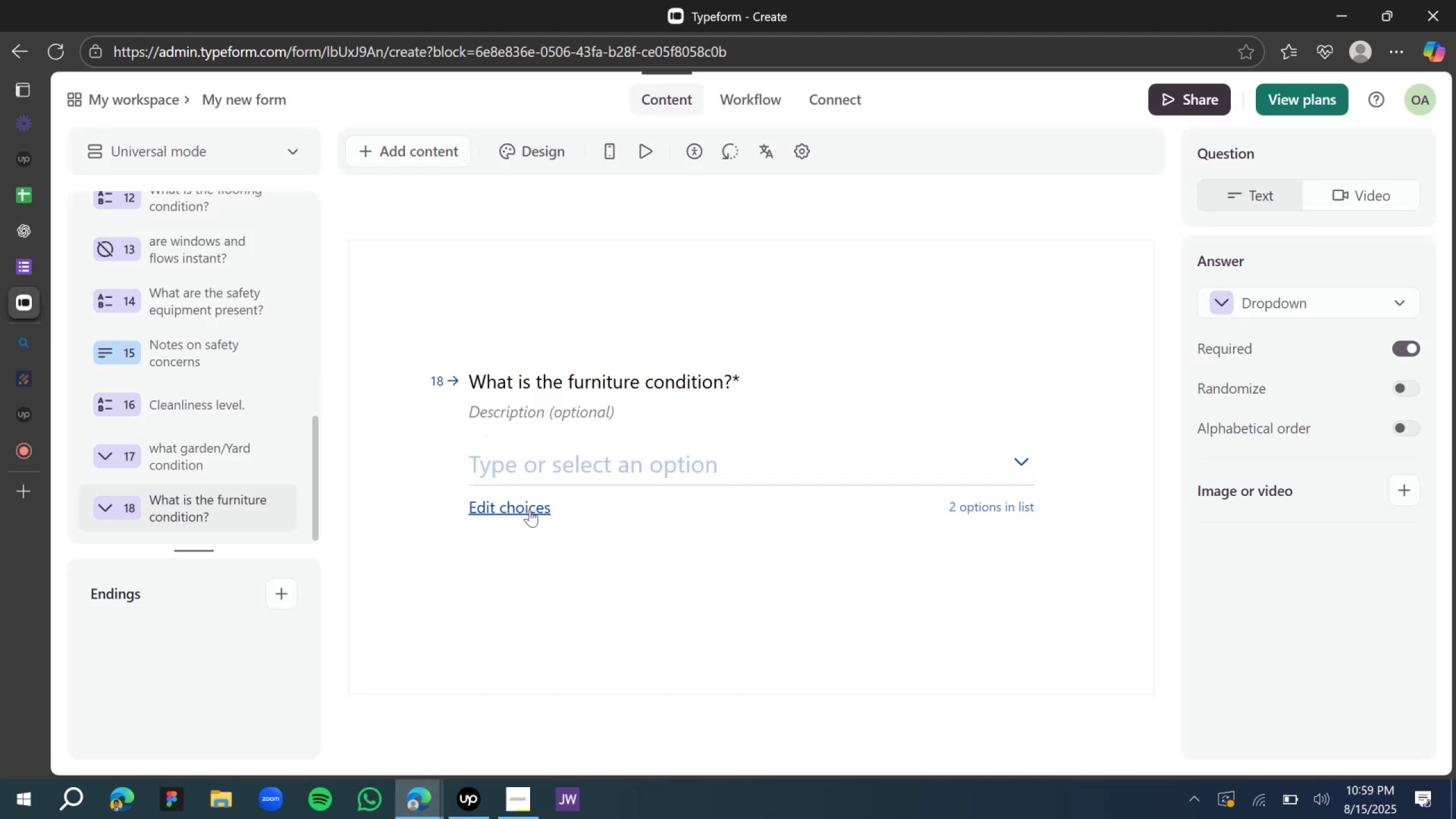 
left_click([530, 510])
 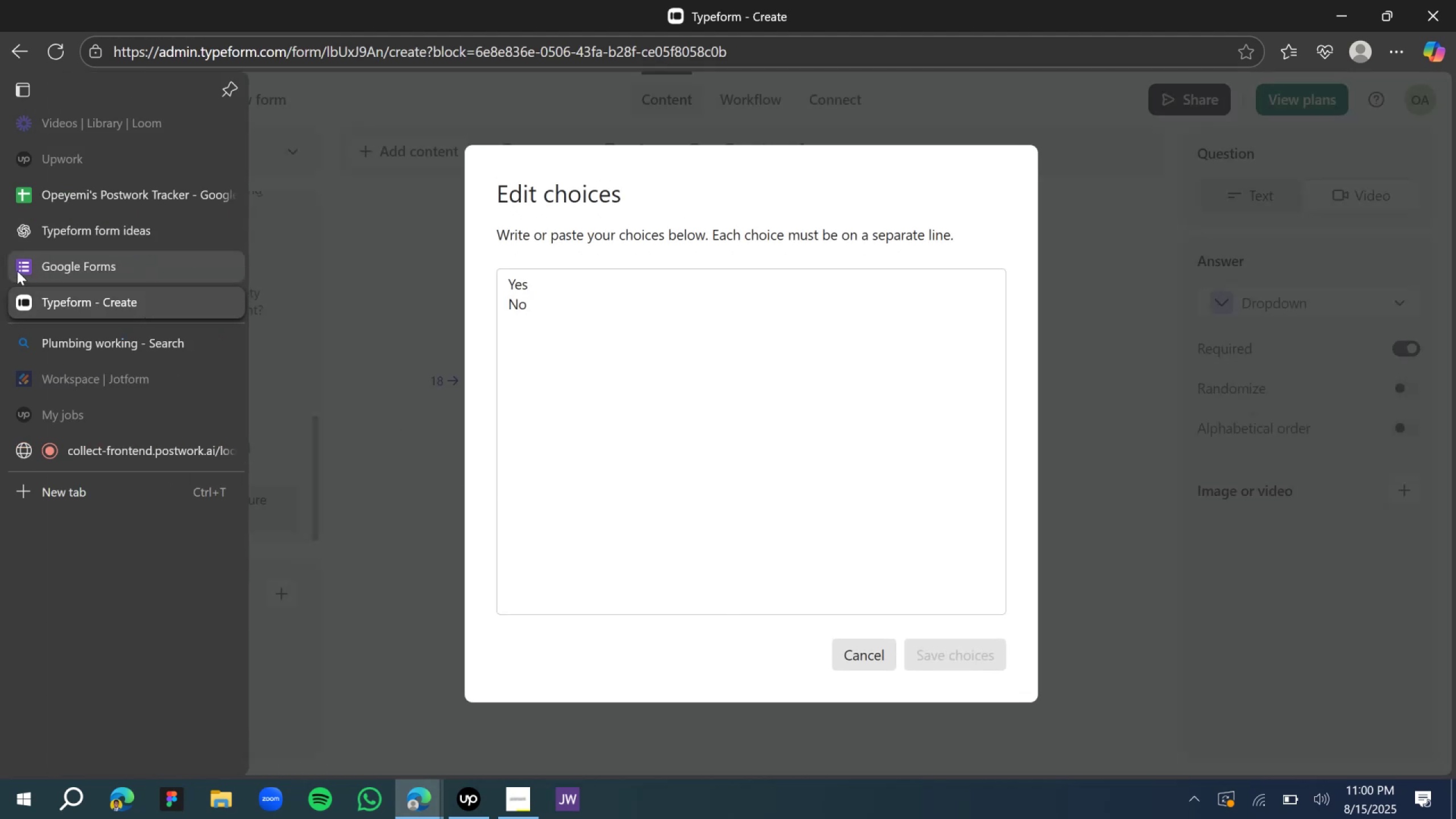 
left_click([18, 271])
 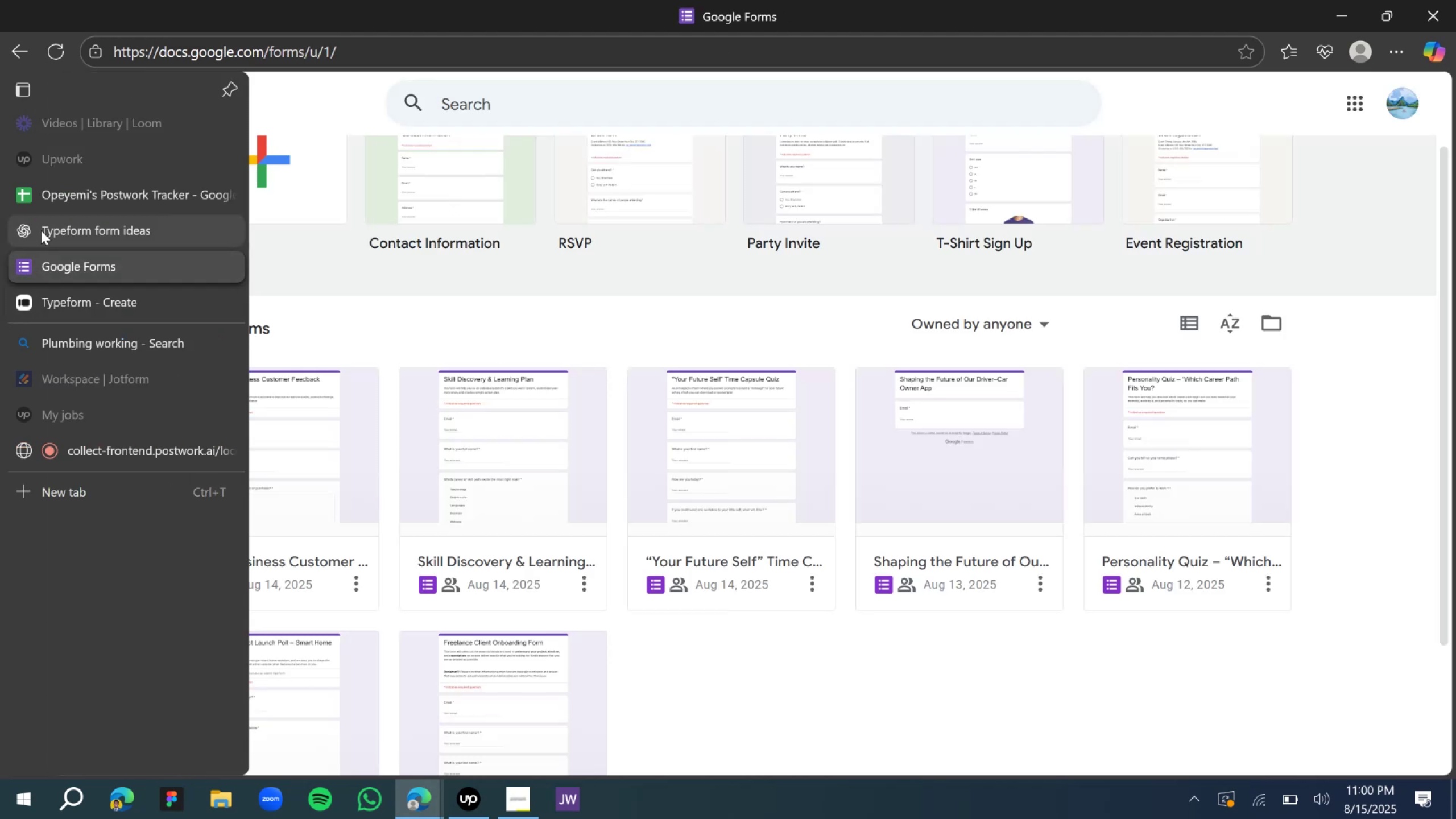 
left_click([41, 230])
 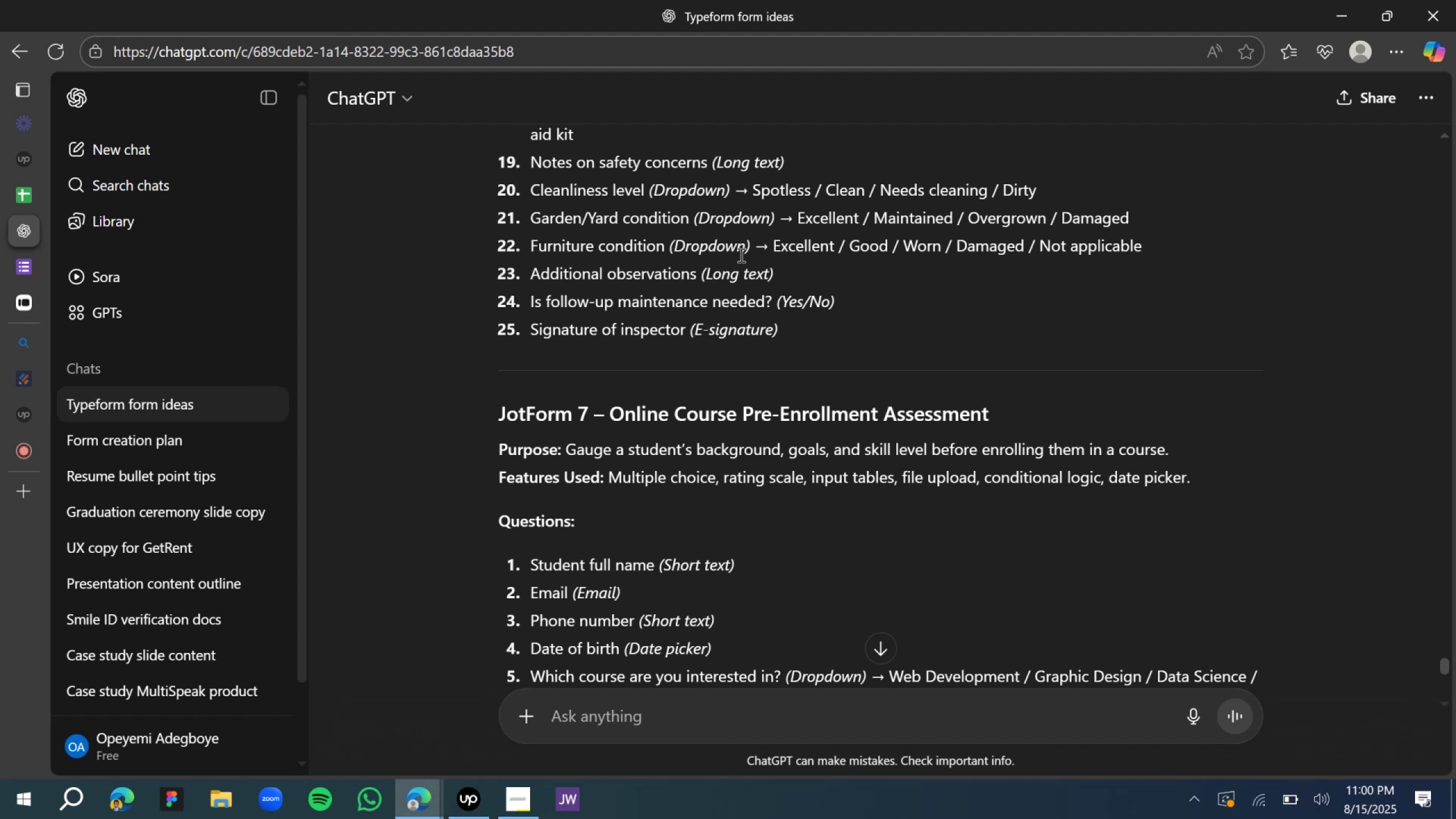 
double_click([782, 249])
 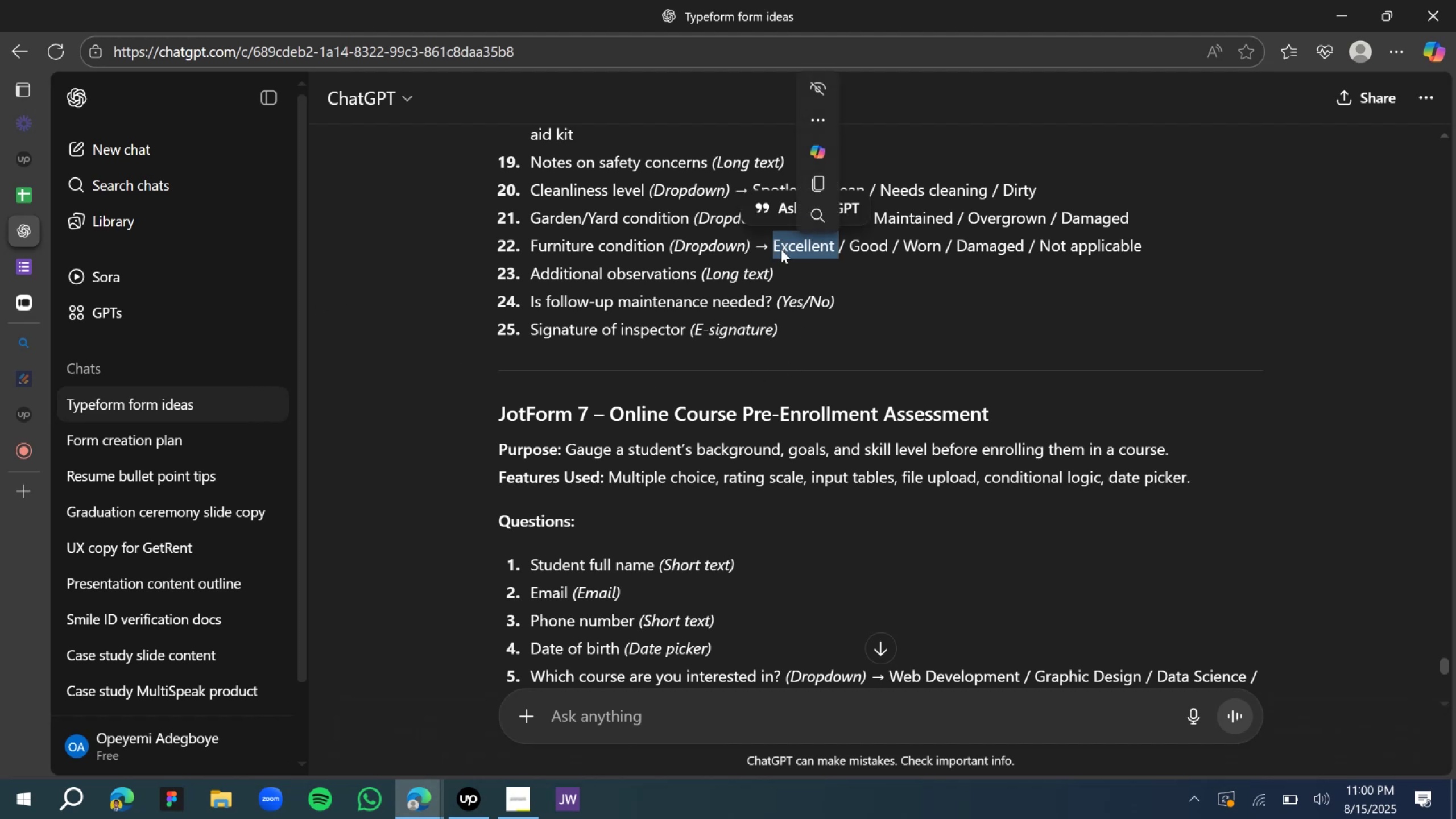 
key(Control+C)
 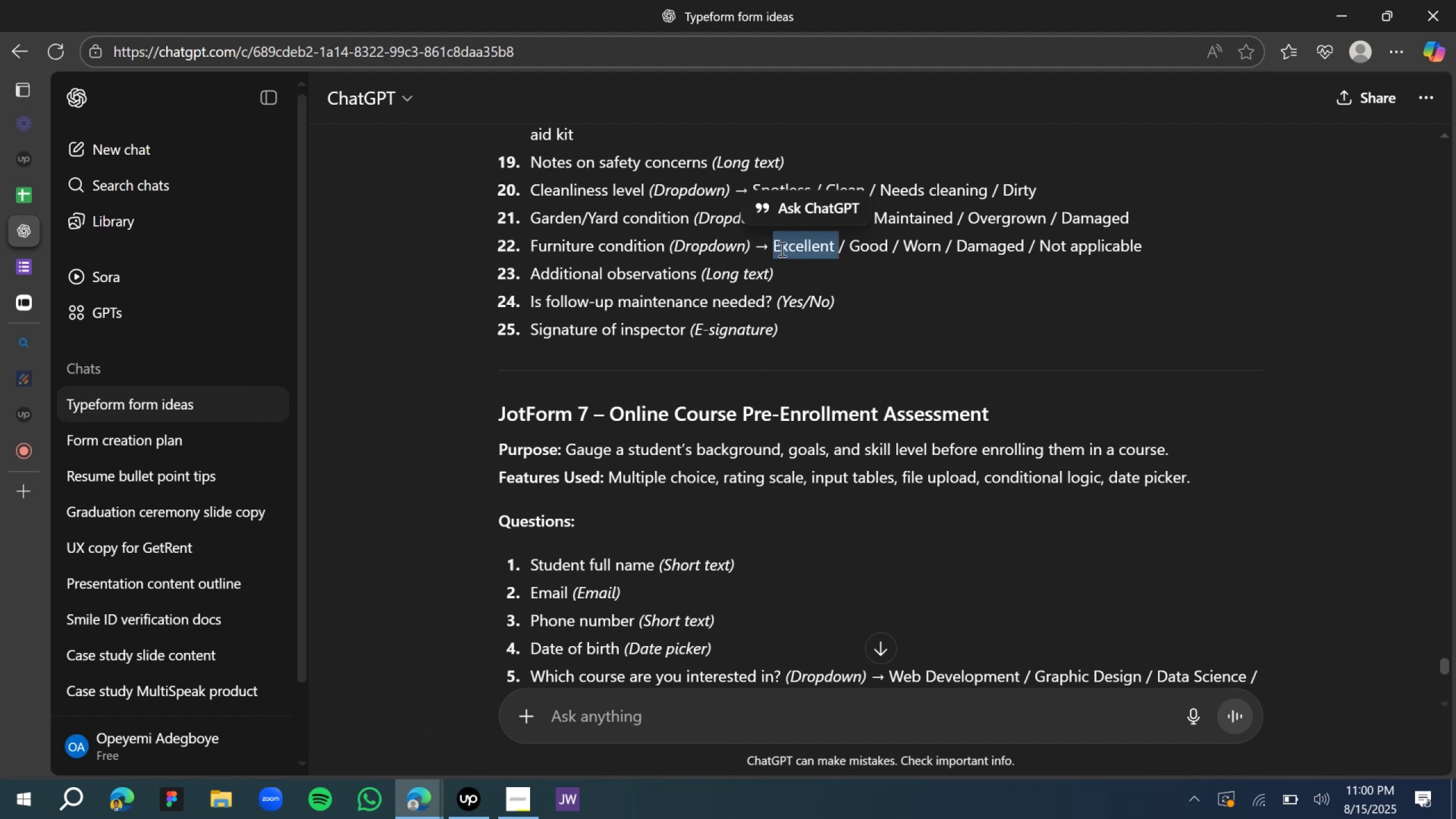 
key(Control+C)
 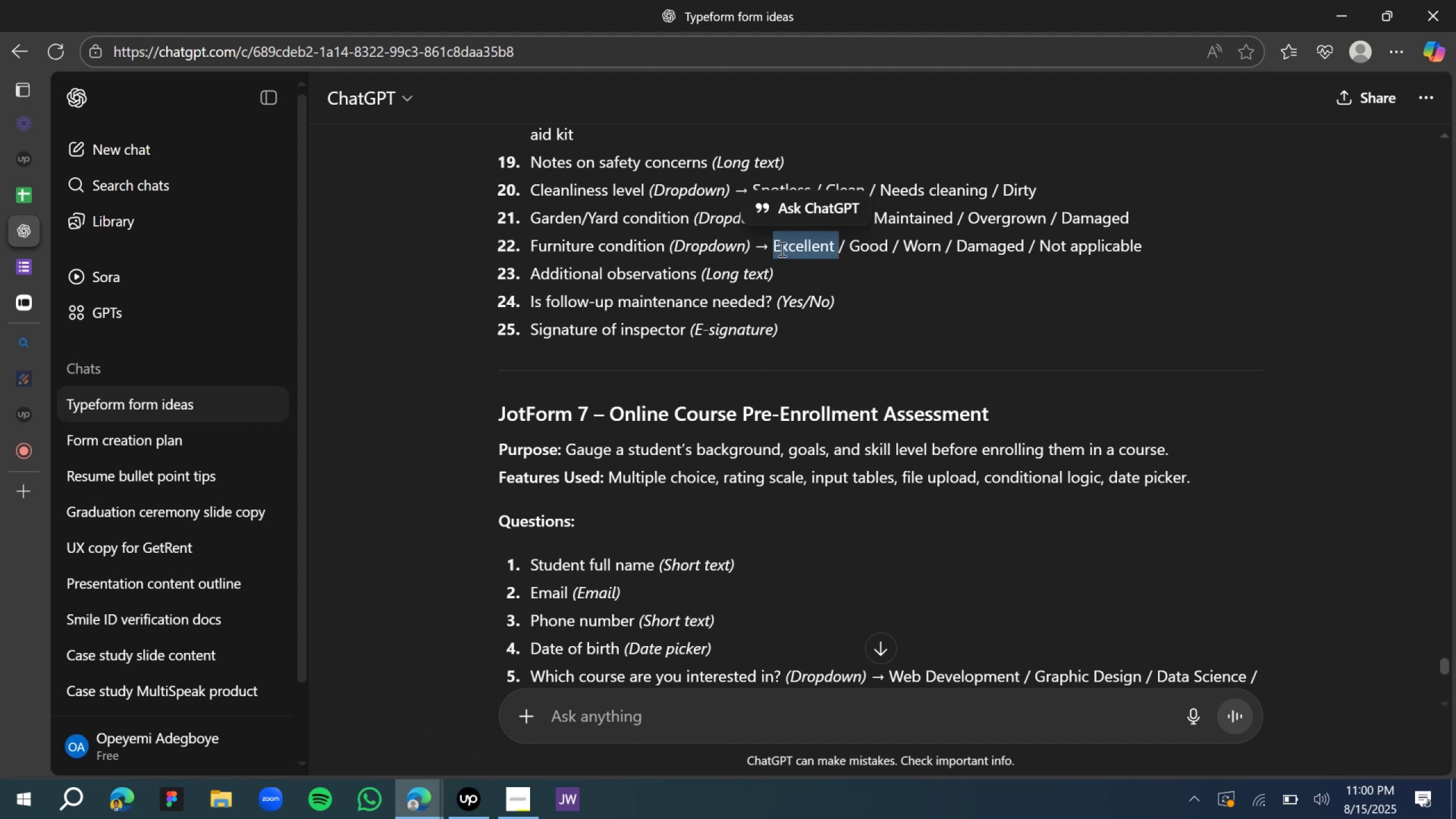 
key(Control+C)
 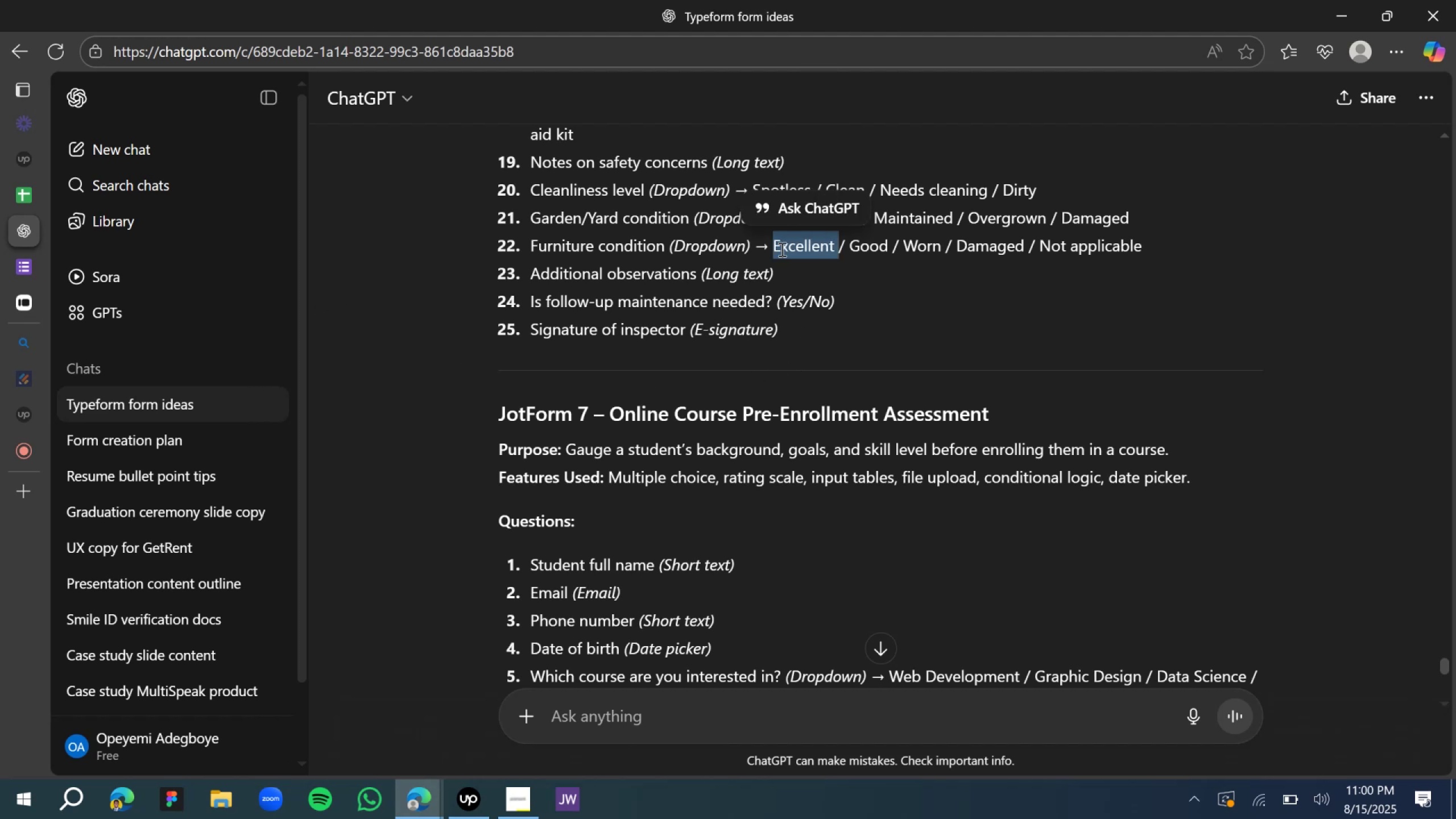 
key(Control+C)
 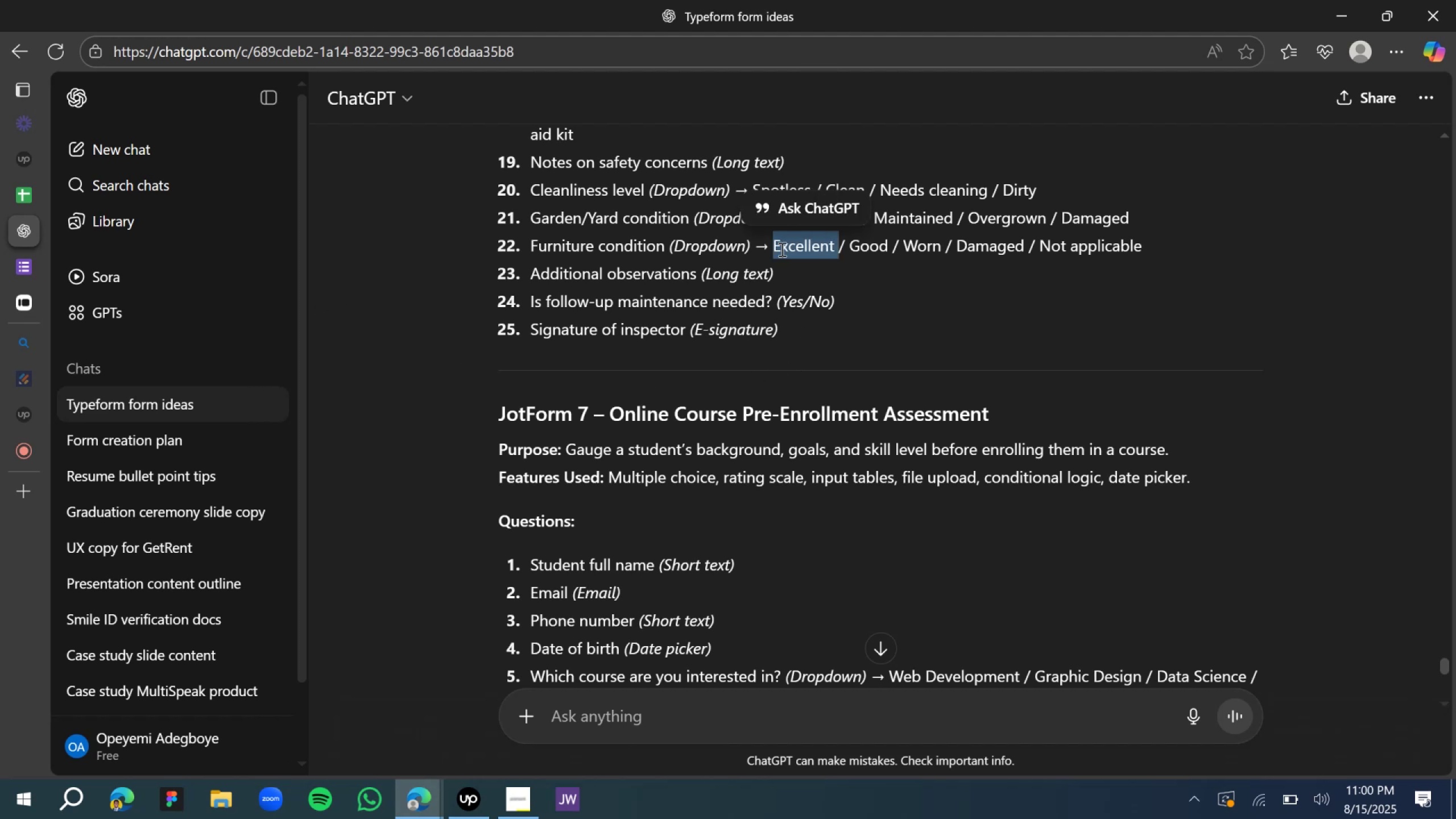 
key(Control+C)
 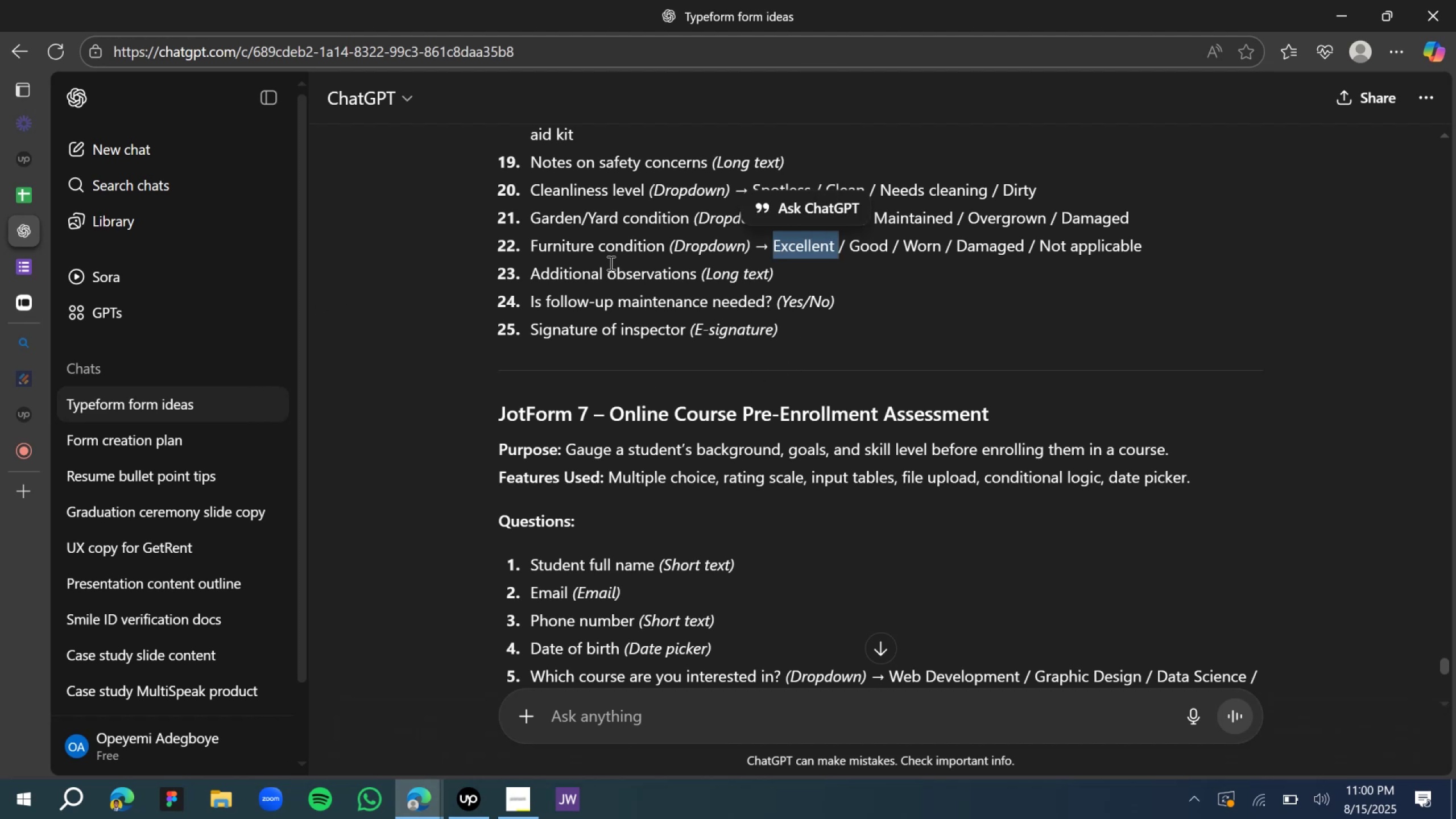 
key(Control+C)
 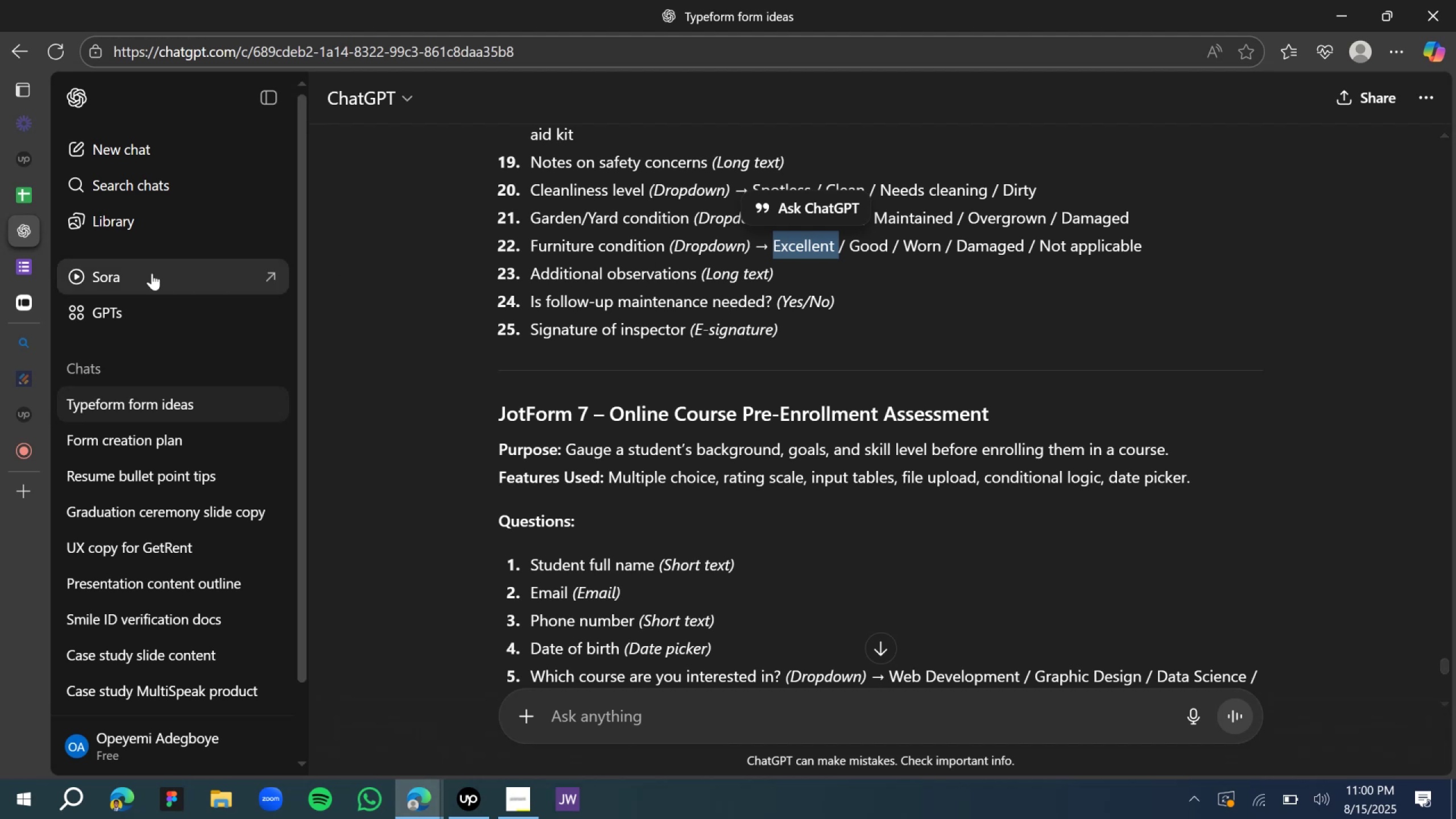 
wait(6.82)
 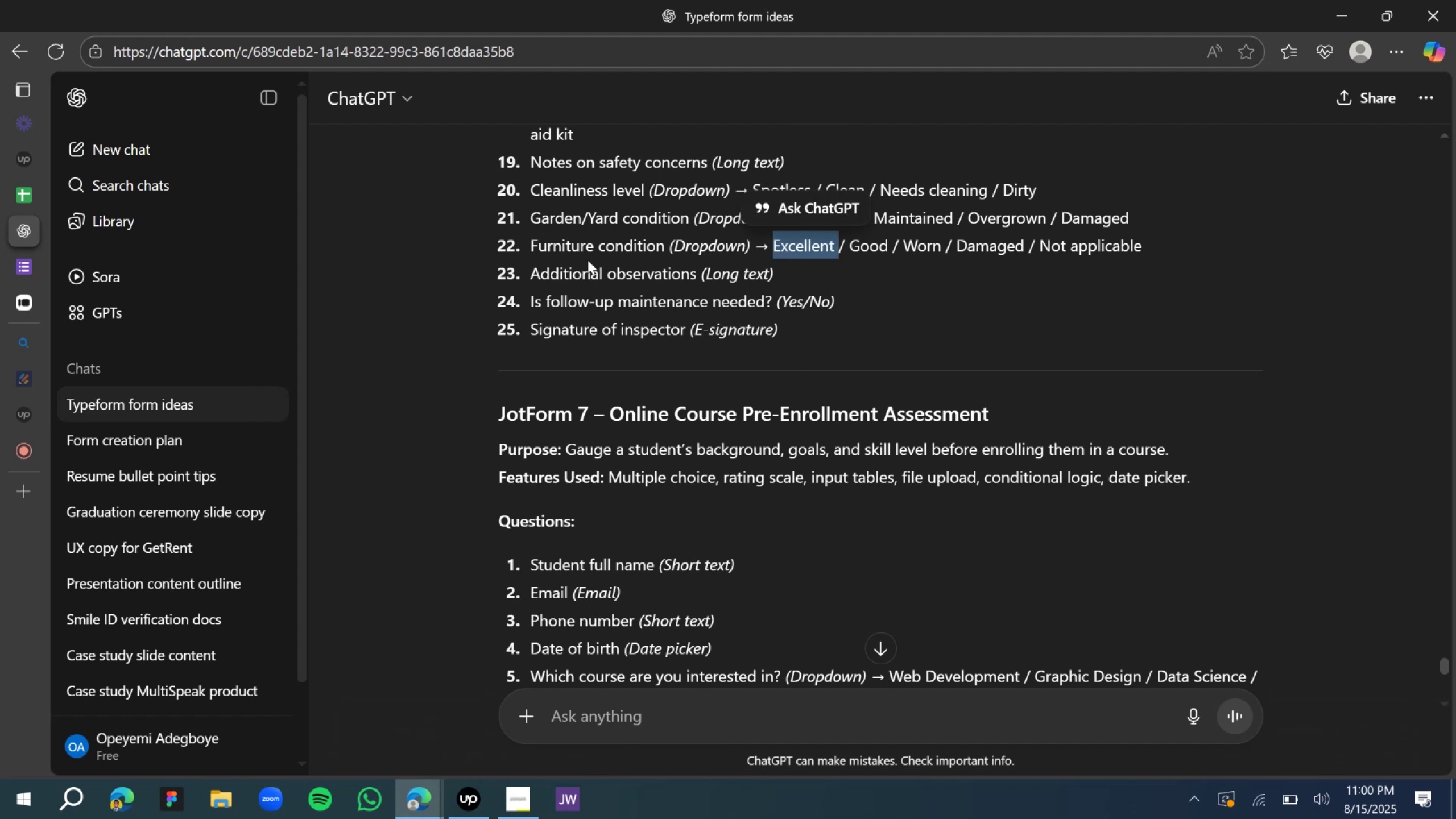 
left_click([43, 303])
 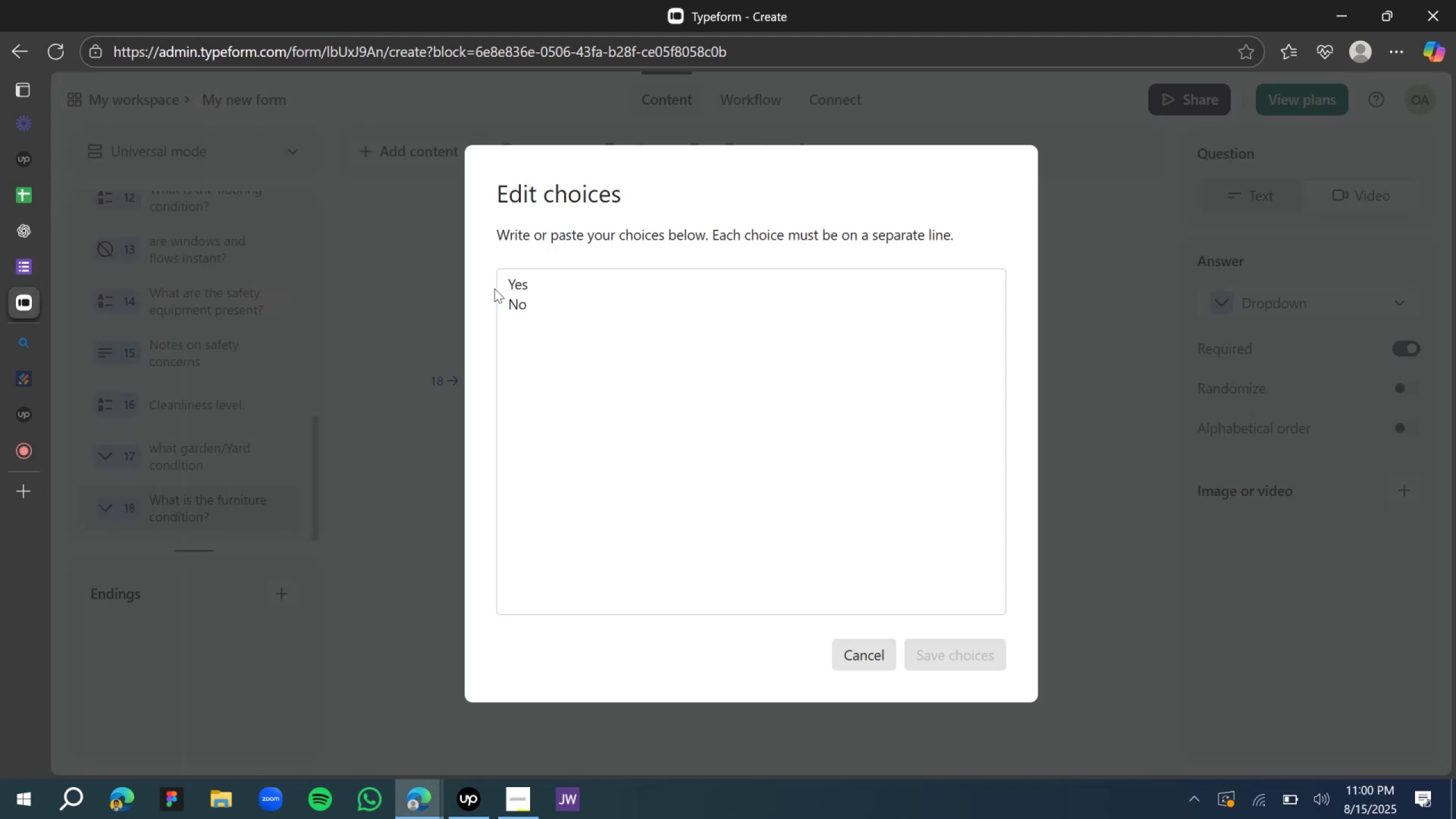 
double_click([519, 287])
 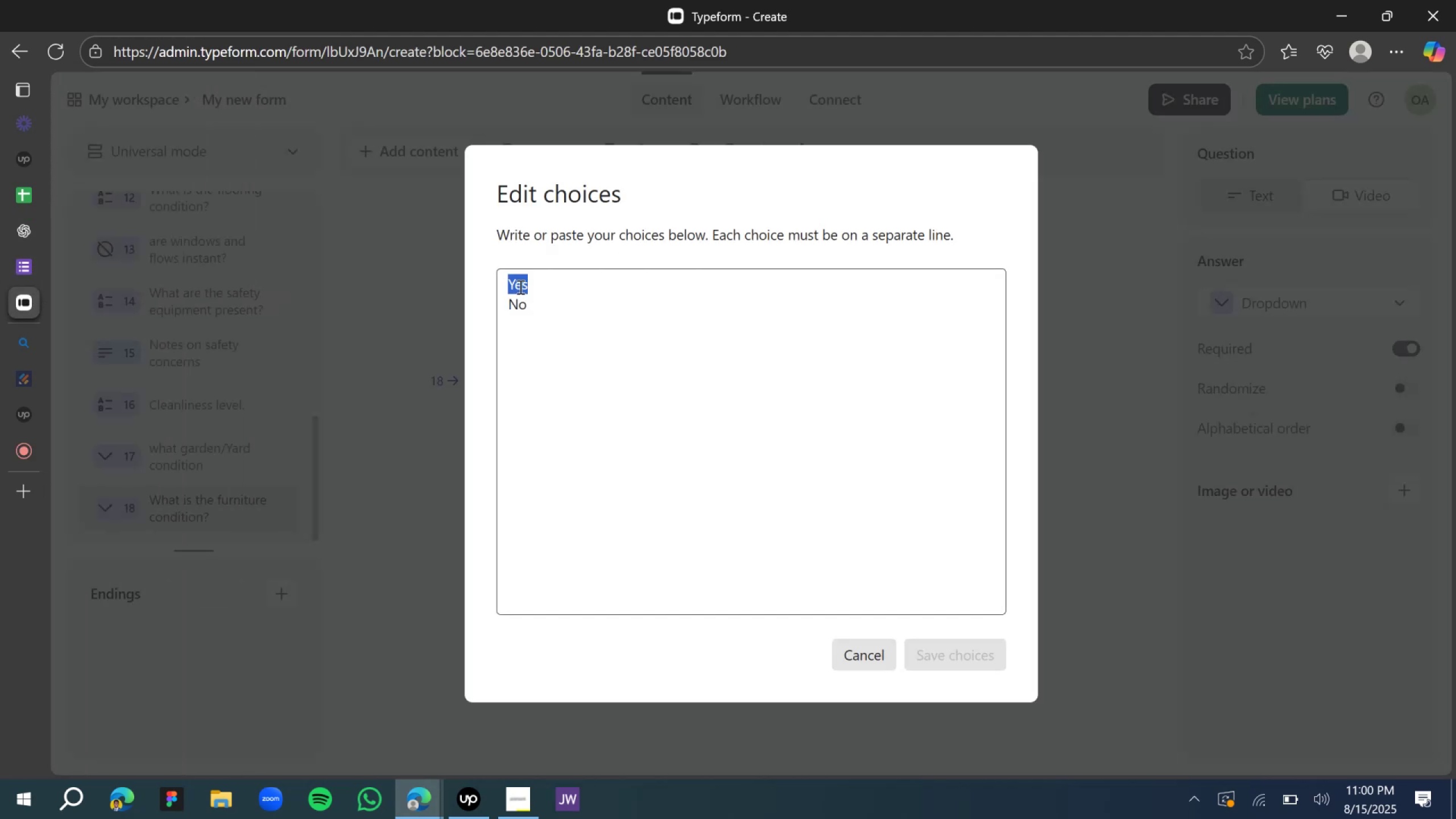 
key(Control+V)
 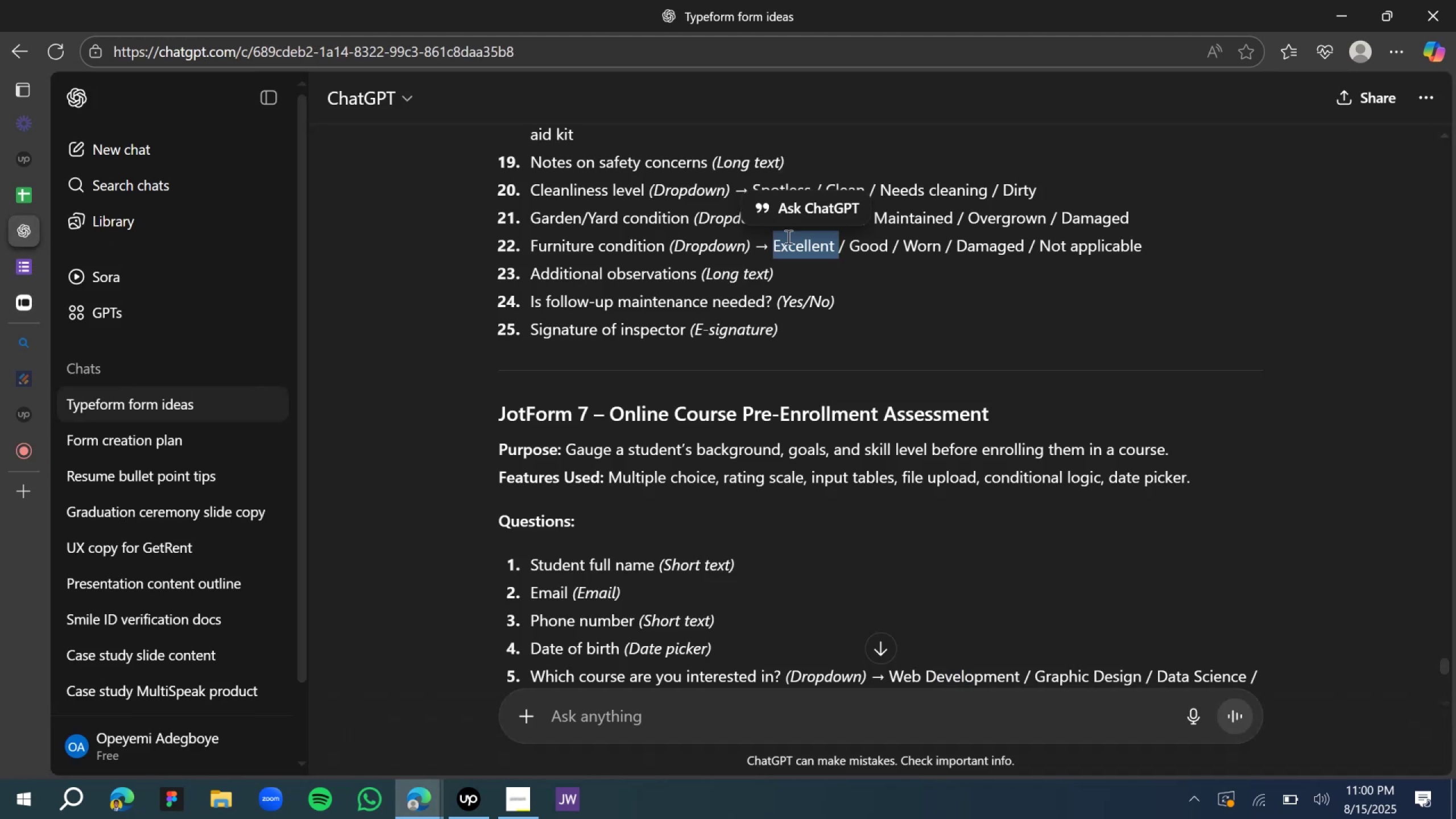 
double_click([869, 242])
 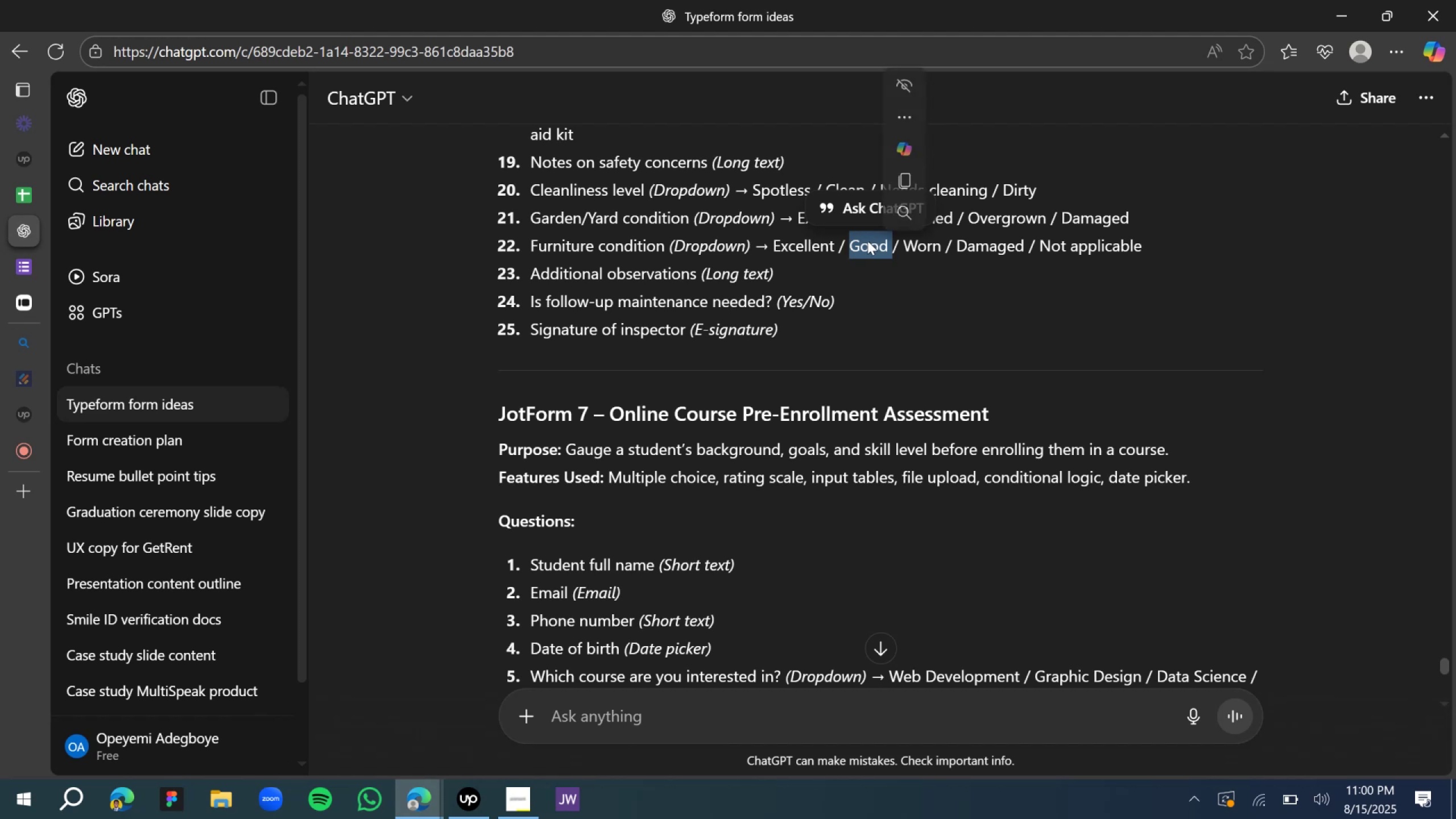 
key(Control+C)
 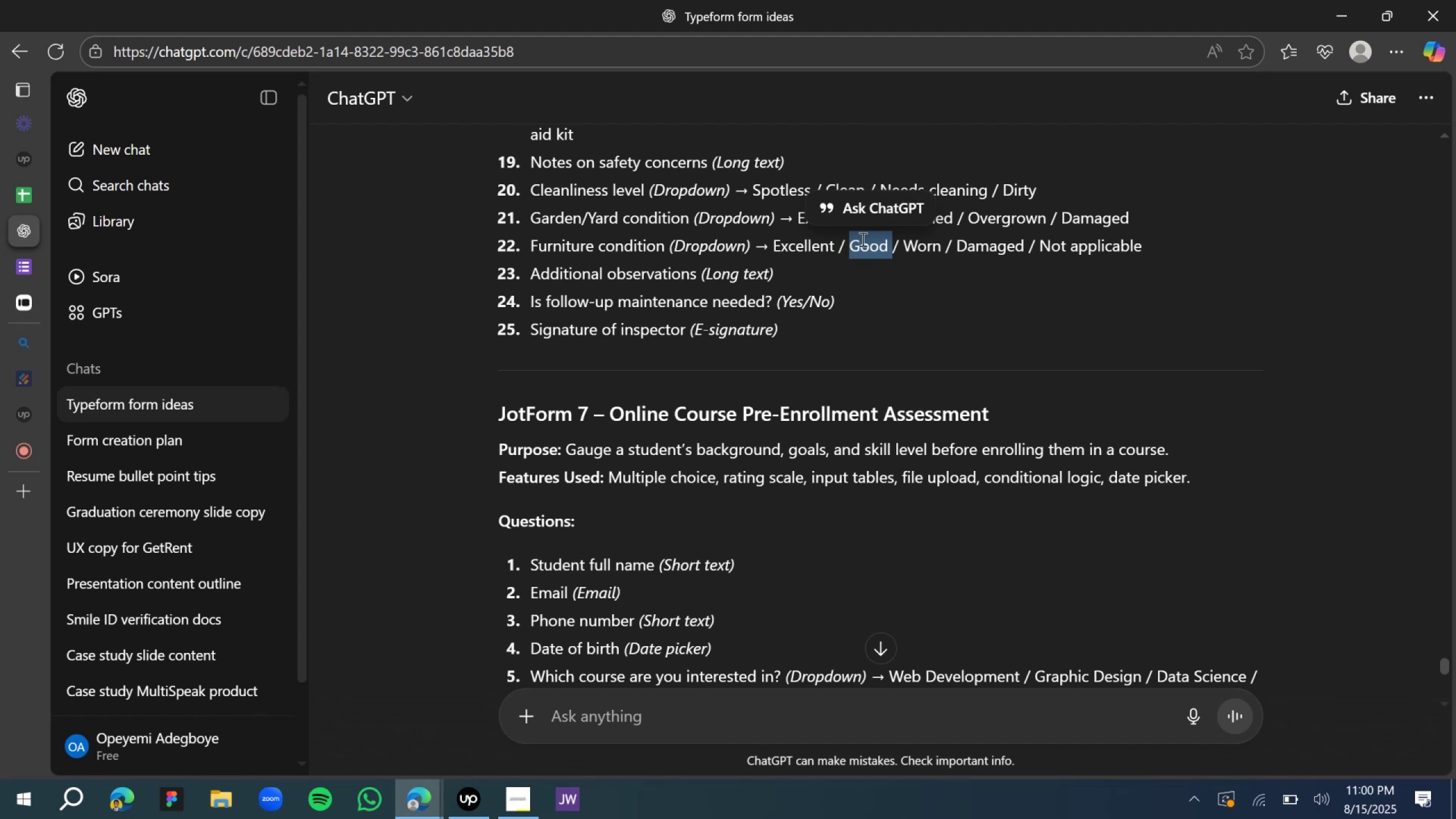 
key(Control+C)
 